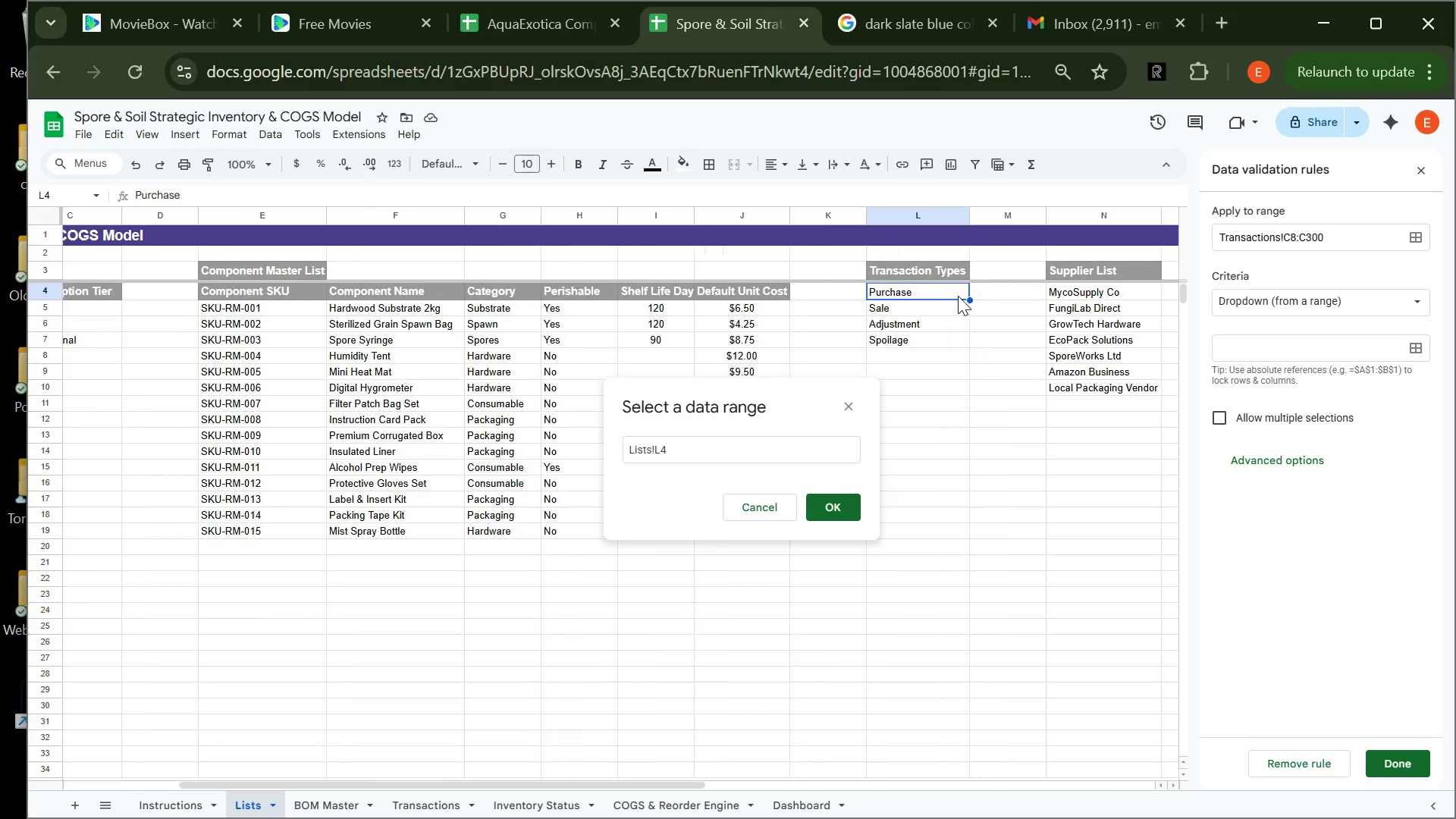 
left_click([749, 503])
 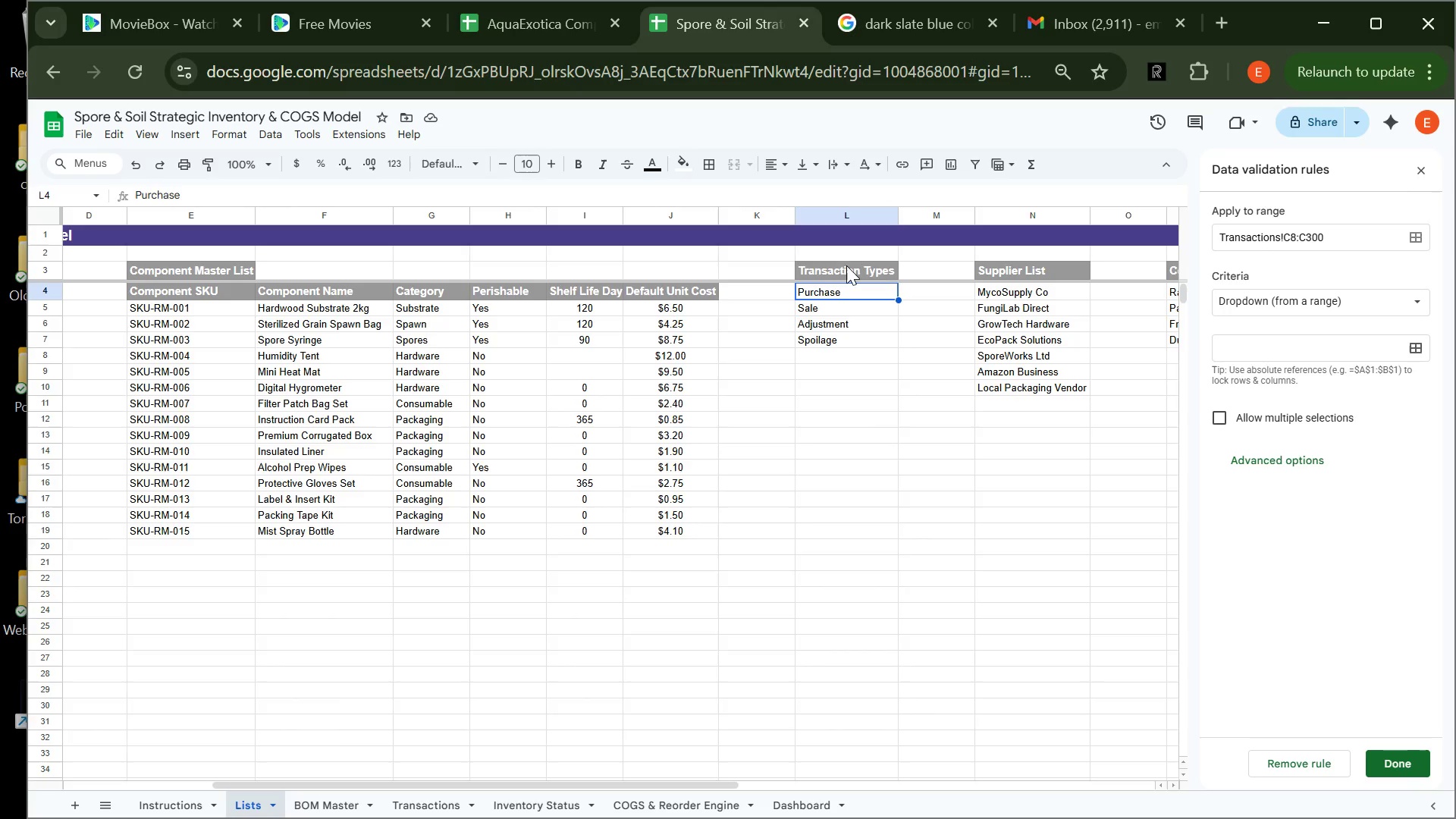 
left_click([846, 264])
 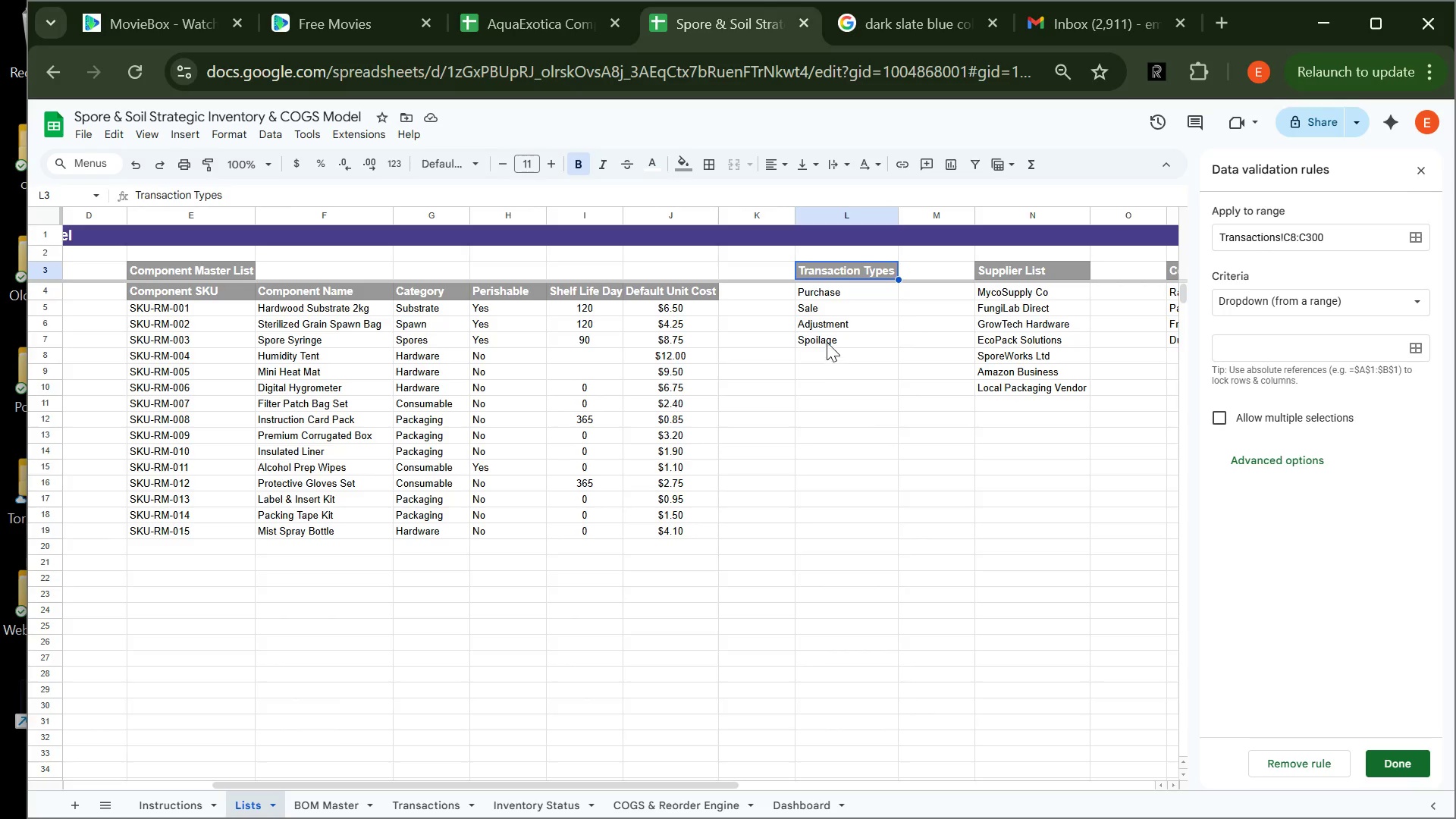 
left_click([827, 340])
 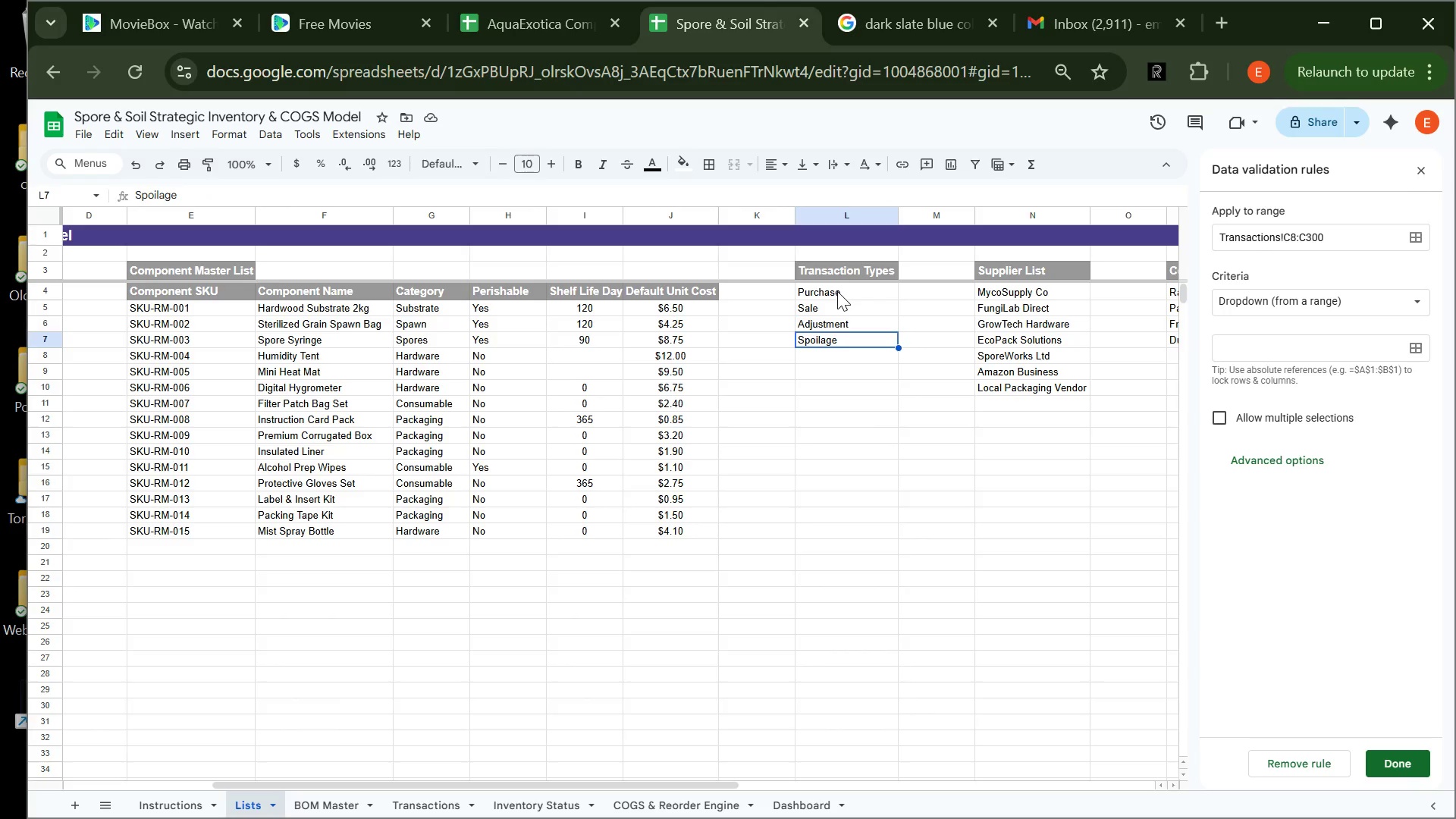 
wait(21.22)
 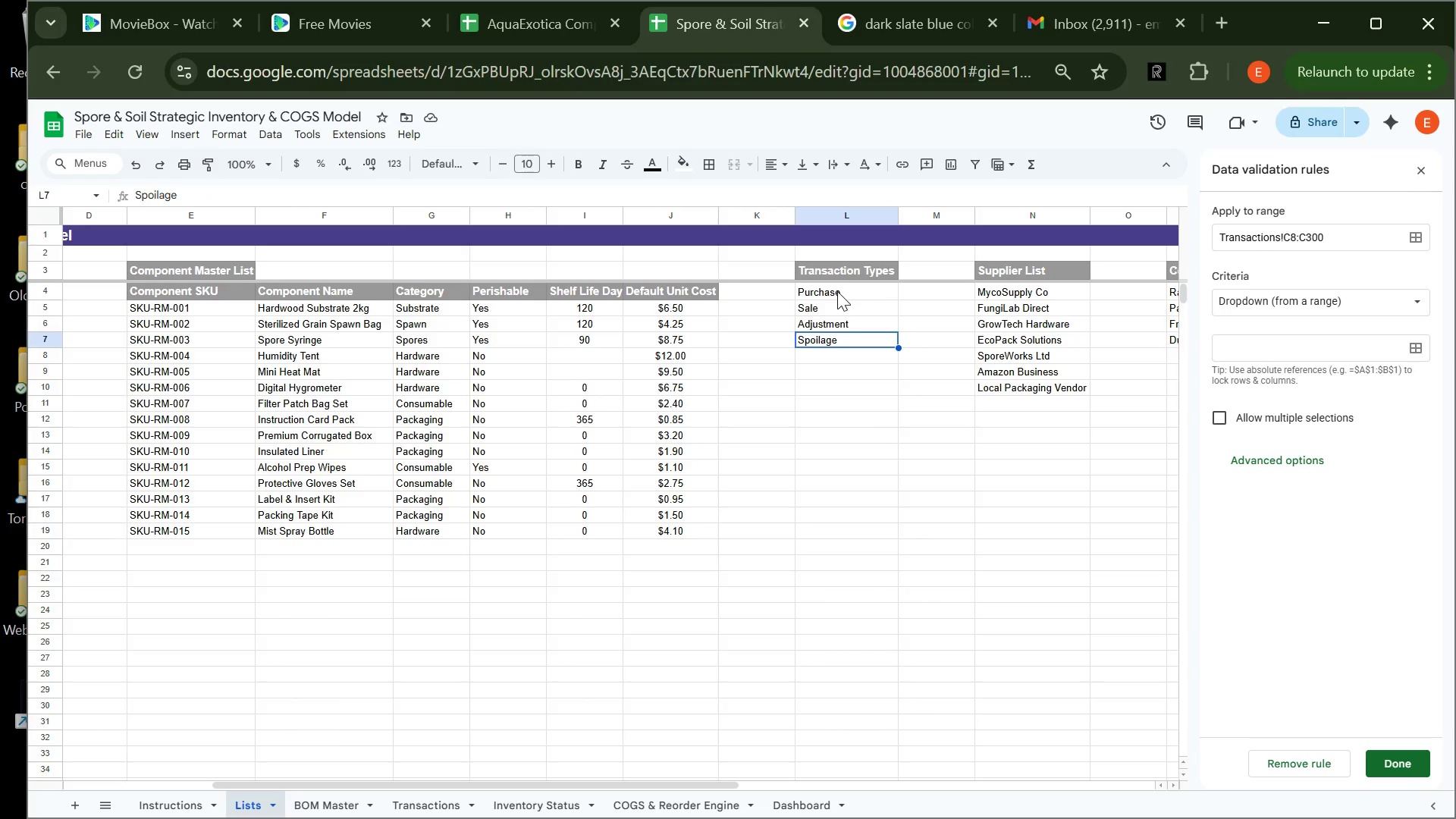 
left_click([843, 268])
 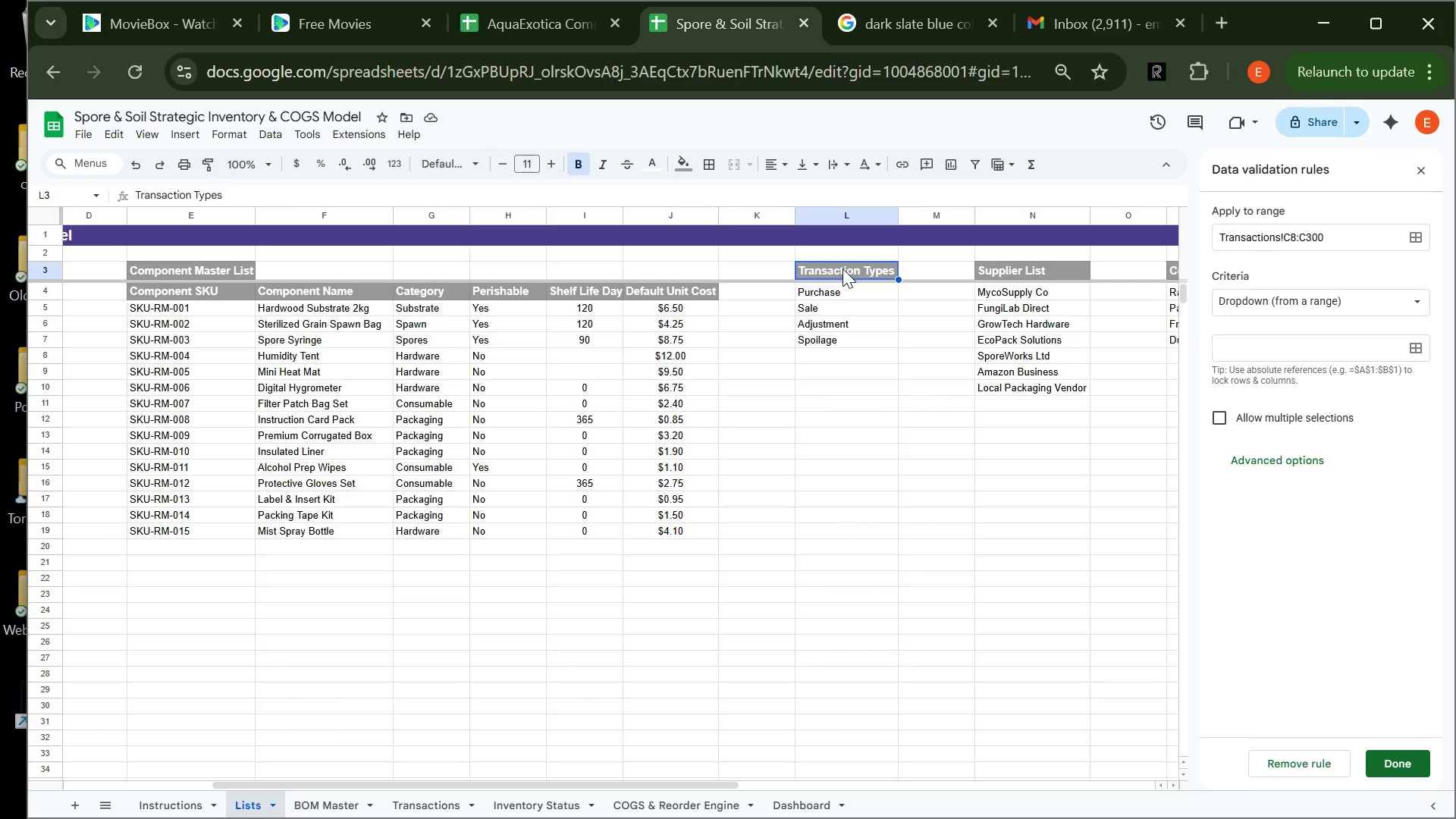 
left_click_drag(start_coordinate=[843, 268], to_coordinate=[852, 344])
 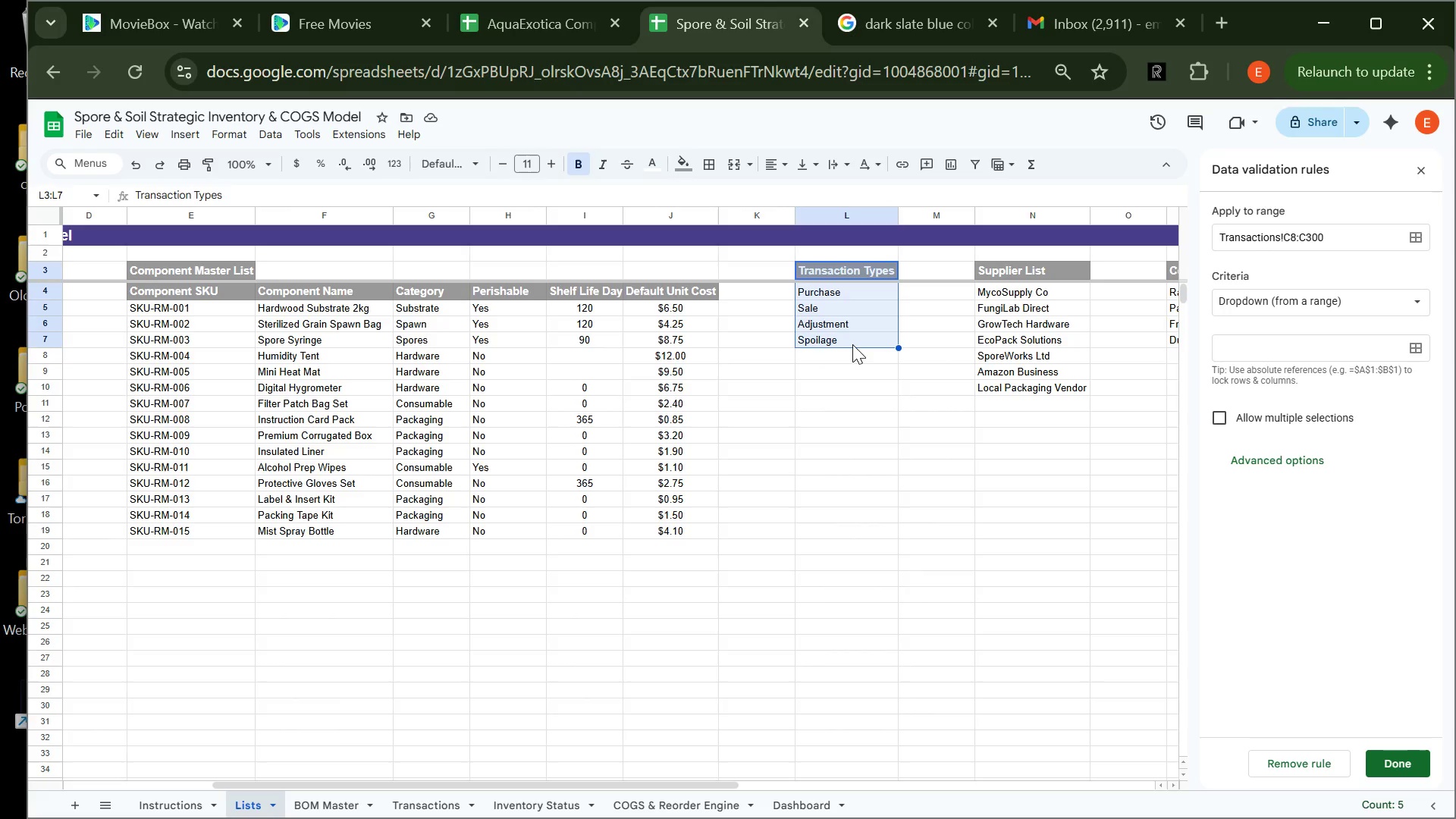 
key(Control+X)
 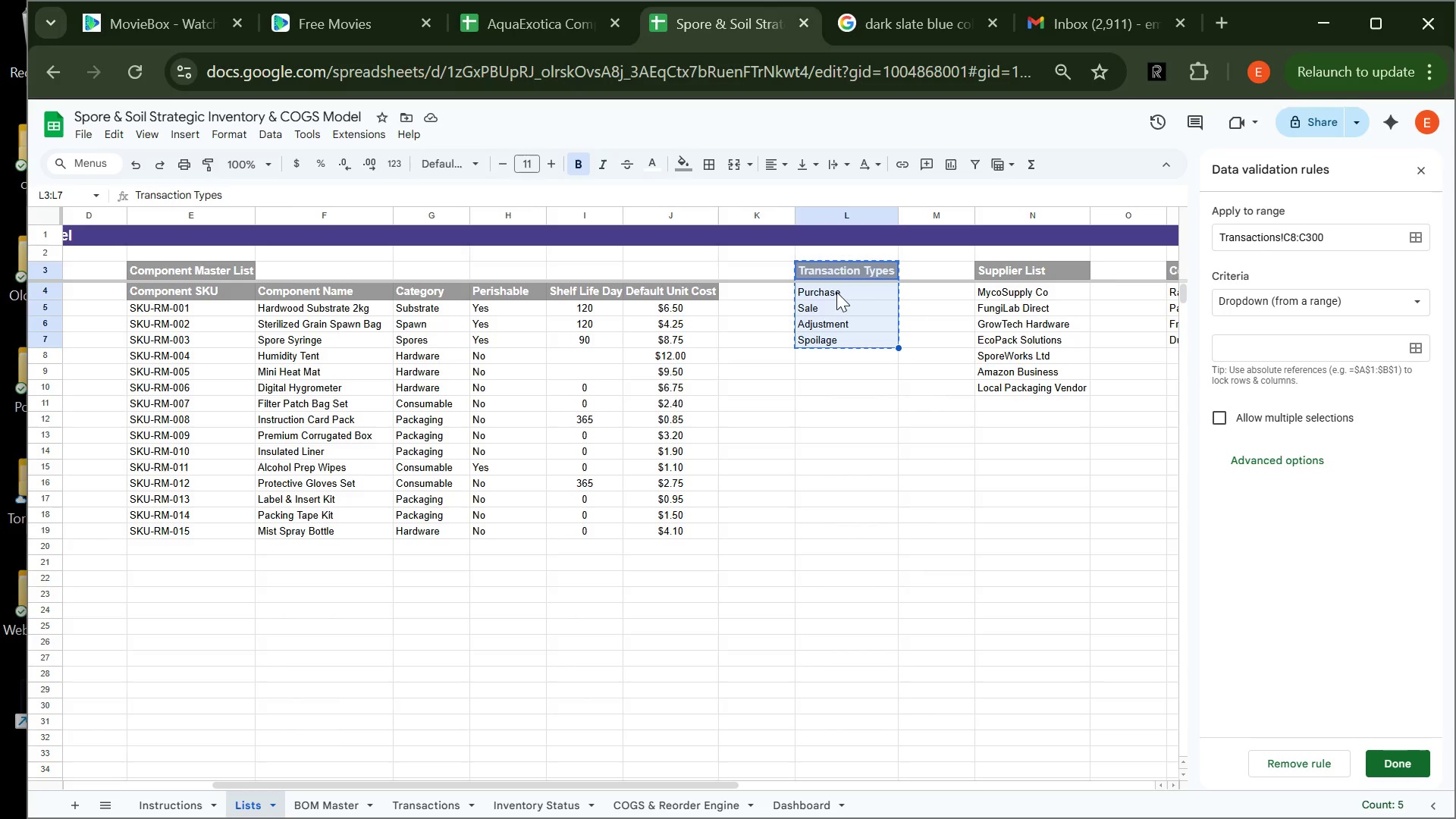 
left_click([836, 292])
 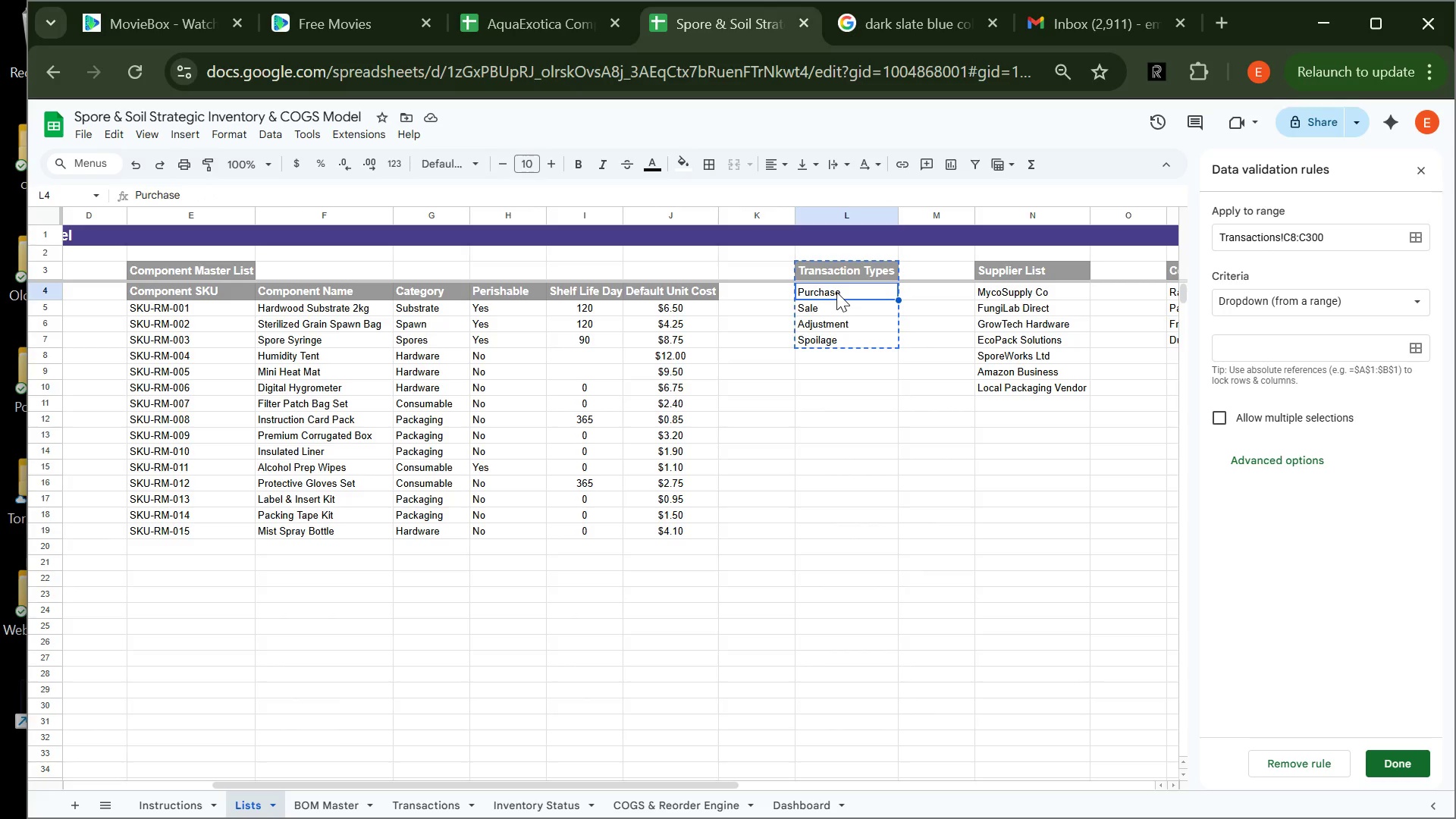 
key(Control+V)
 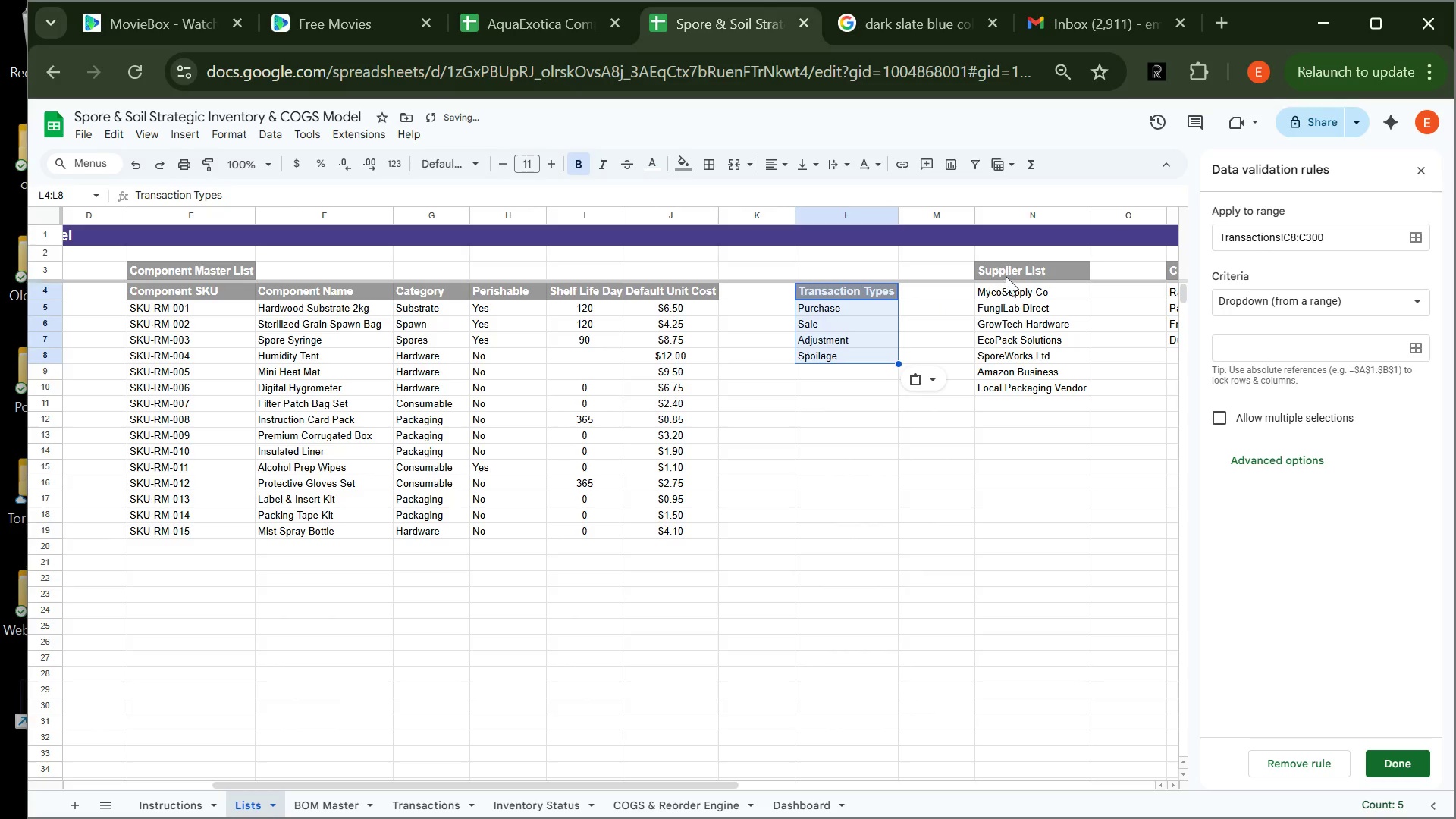 
left_click([1008, 273])
 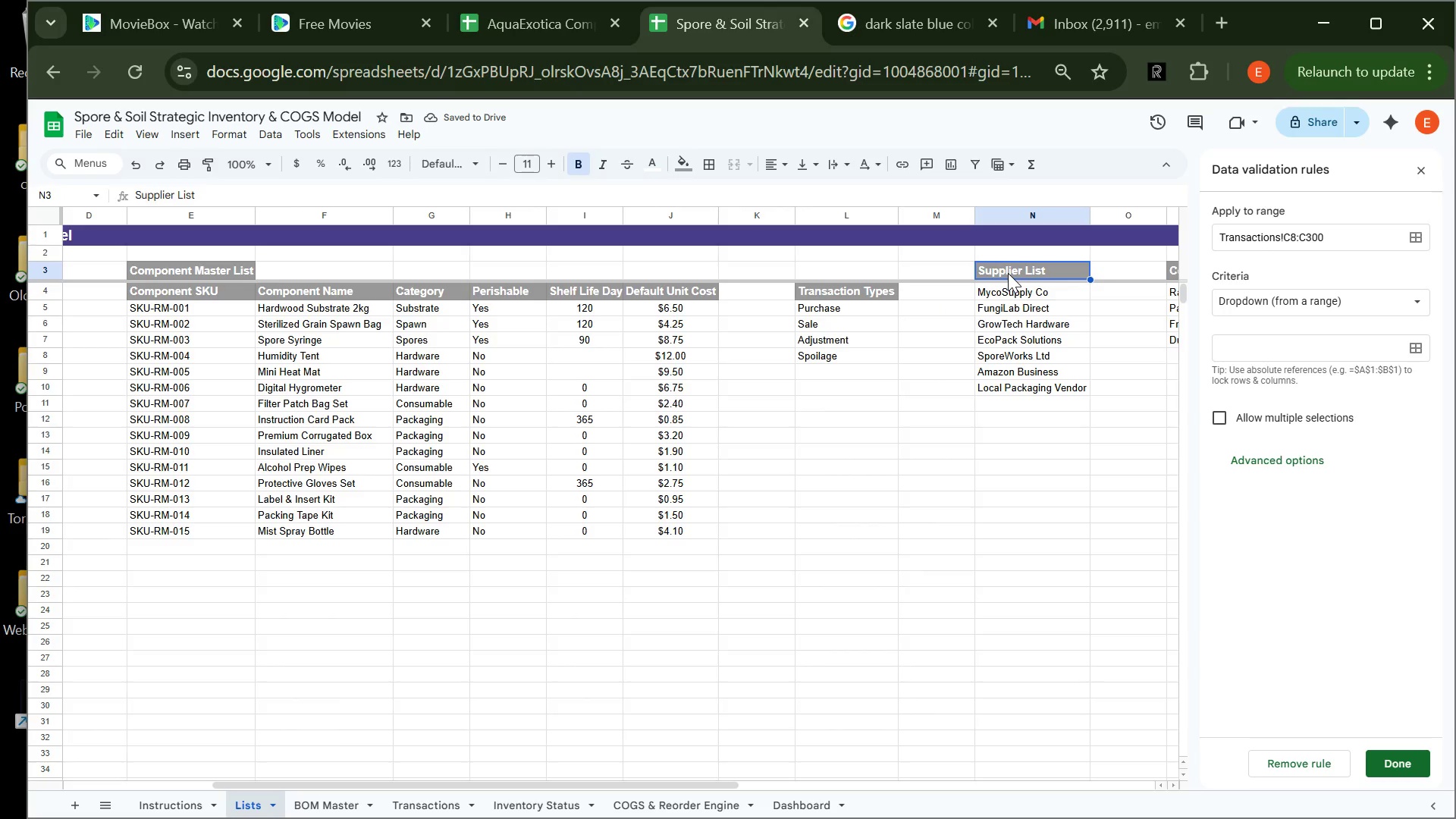 
left_click_drag(start_coordinate=[1008, 273], to_coordinate=[1012, 384])
 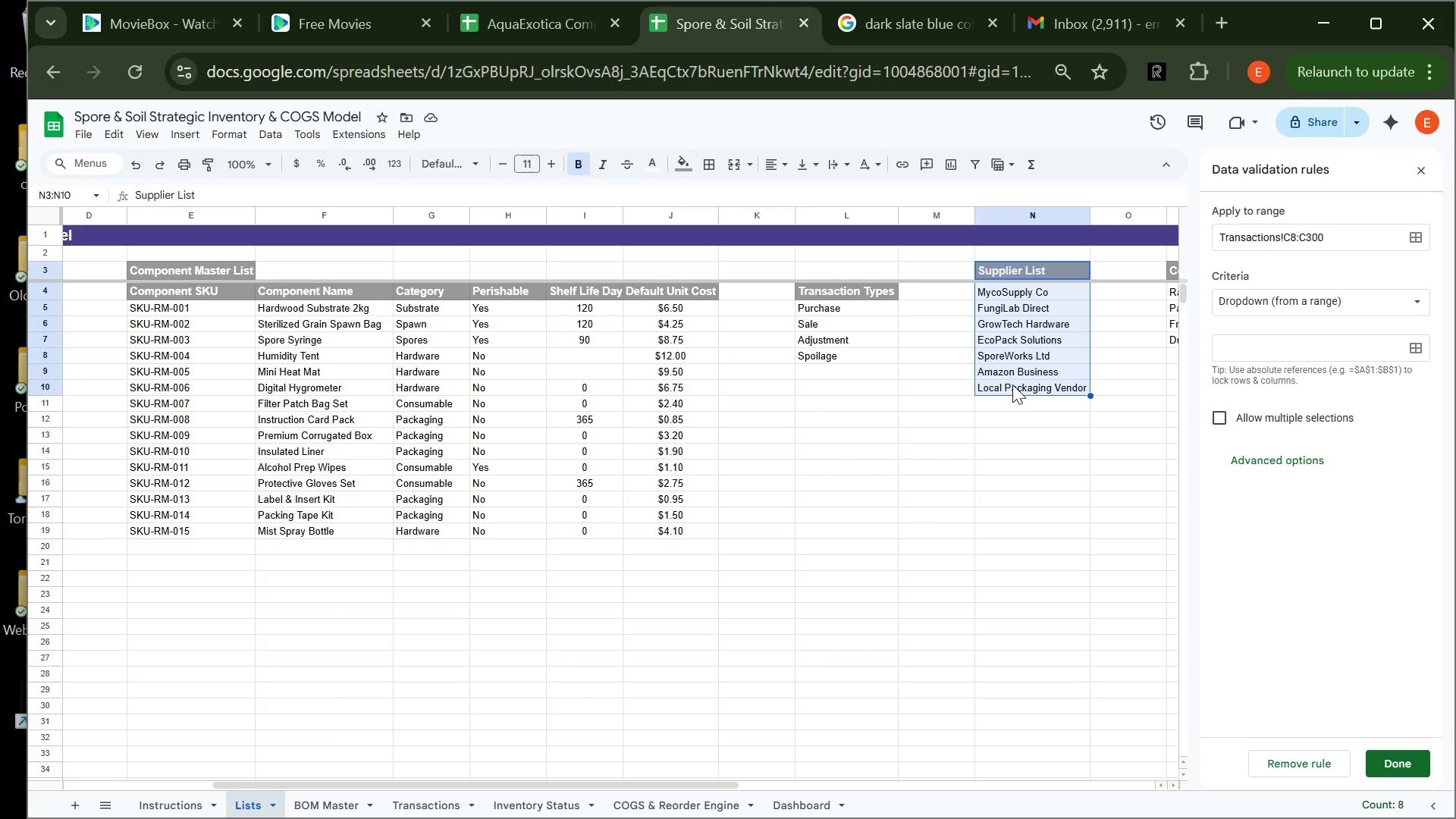 
key(Control+X)
 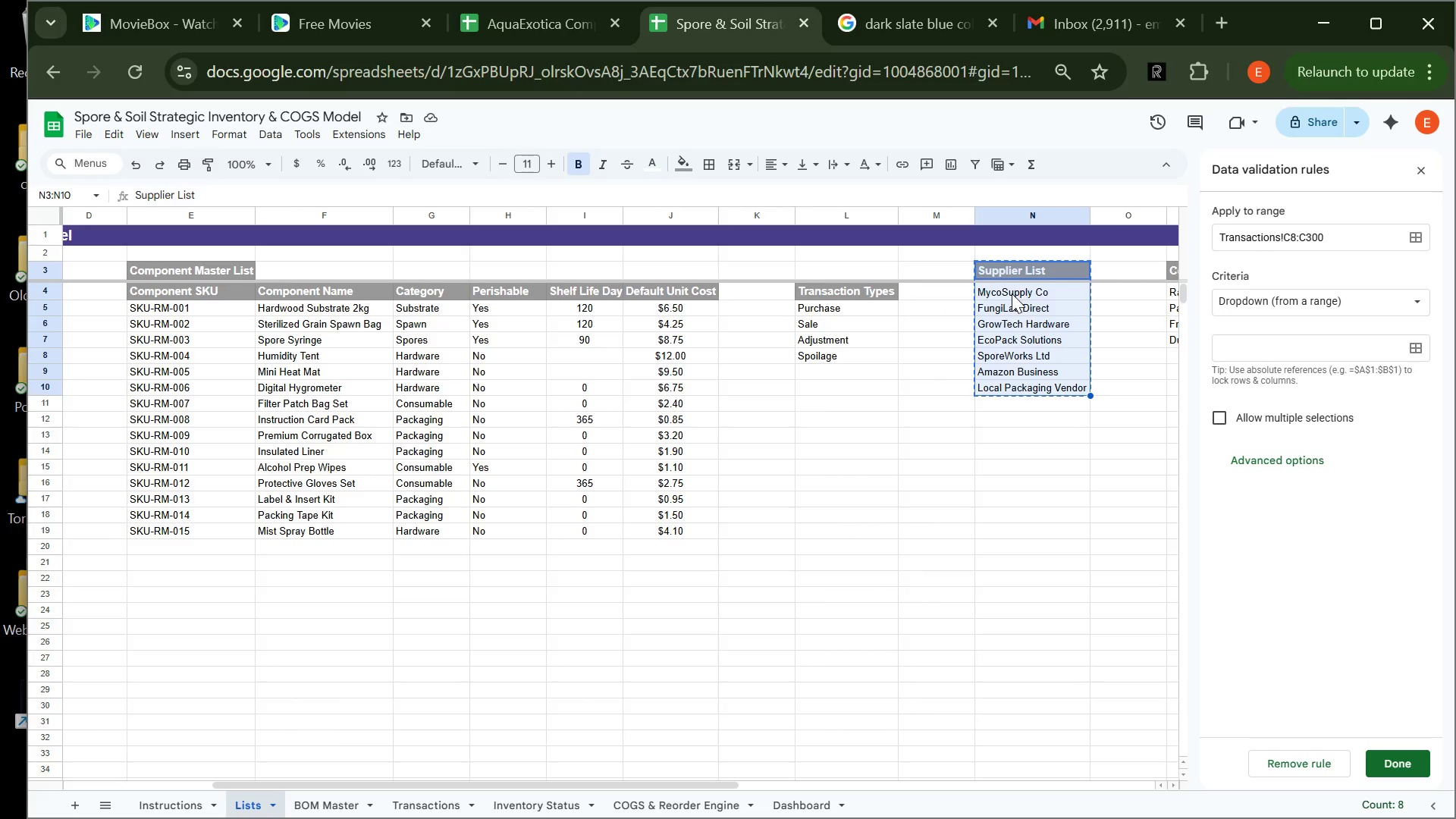 
left_click([1012, 293])
 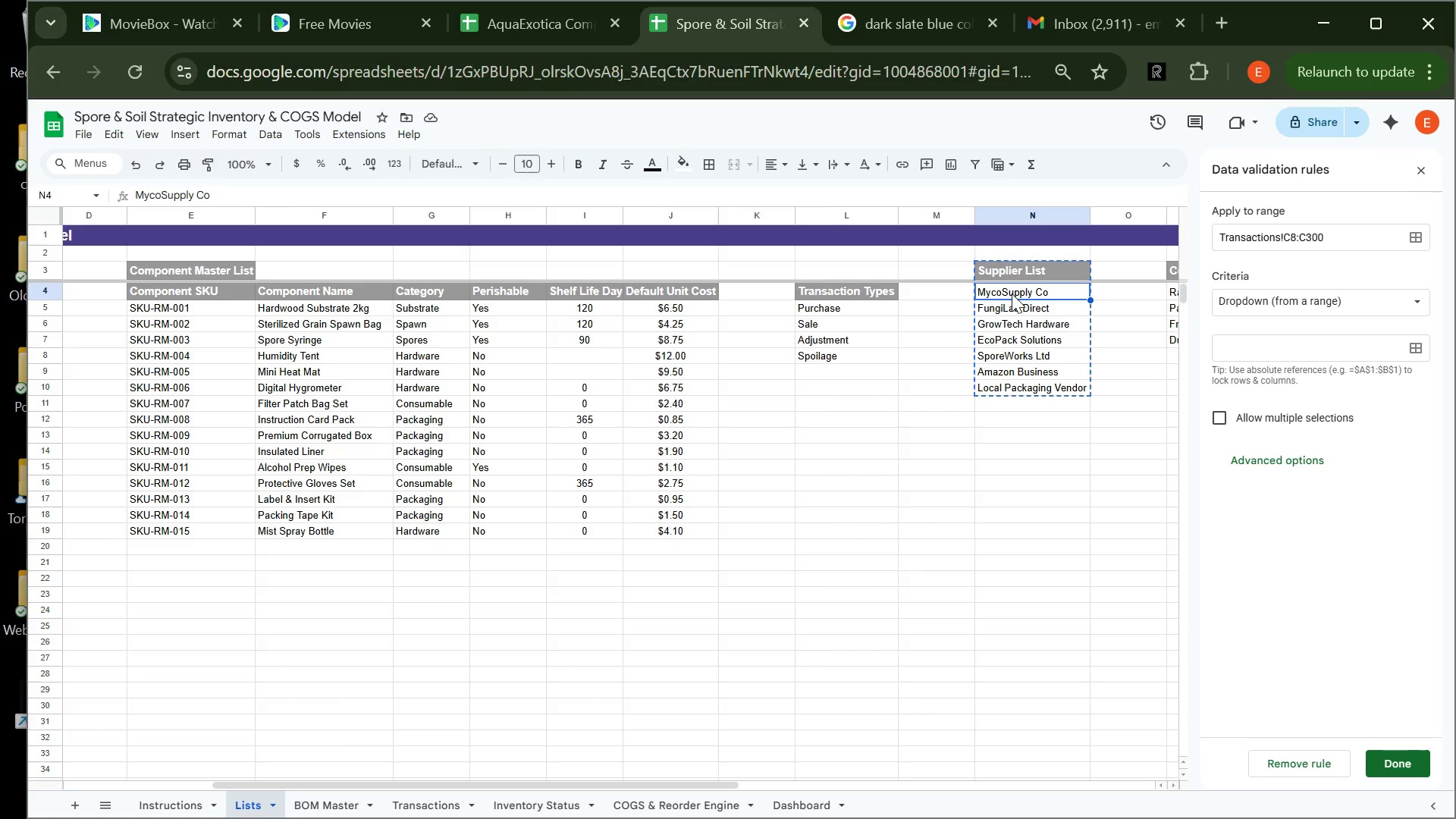 
key(Control+V)
 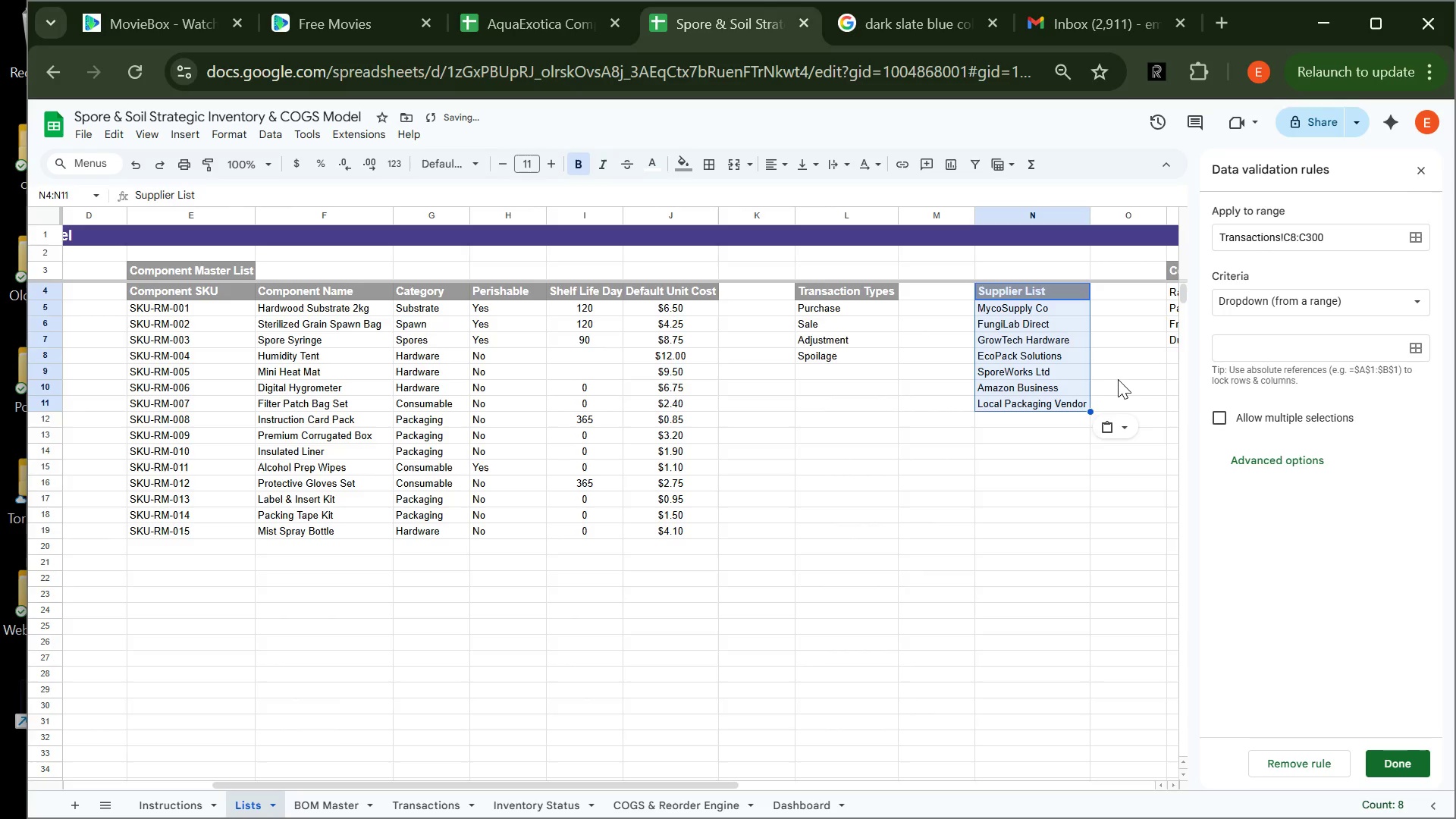 
left_click([1121, 379])
 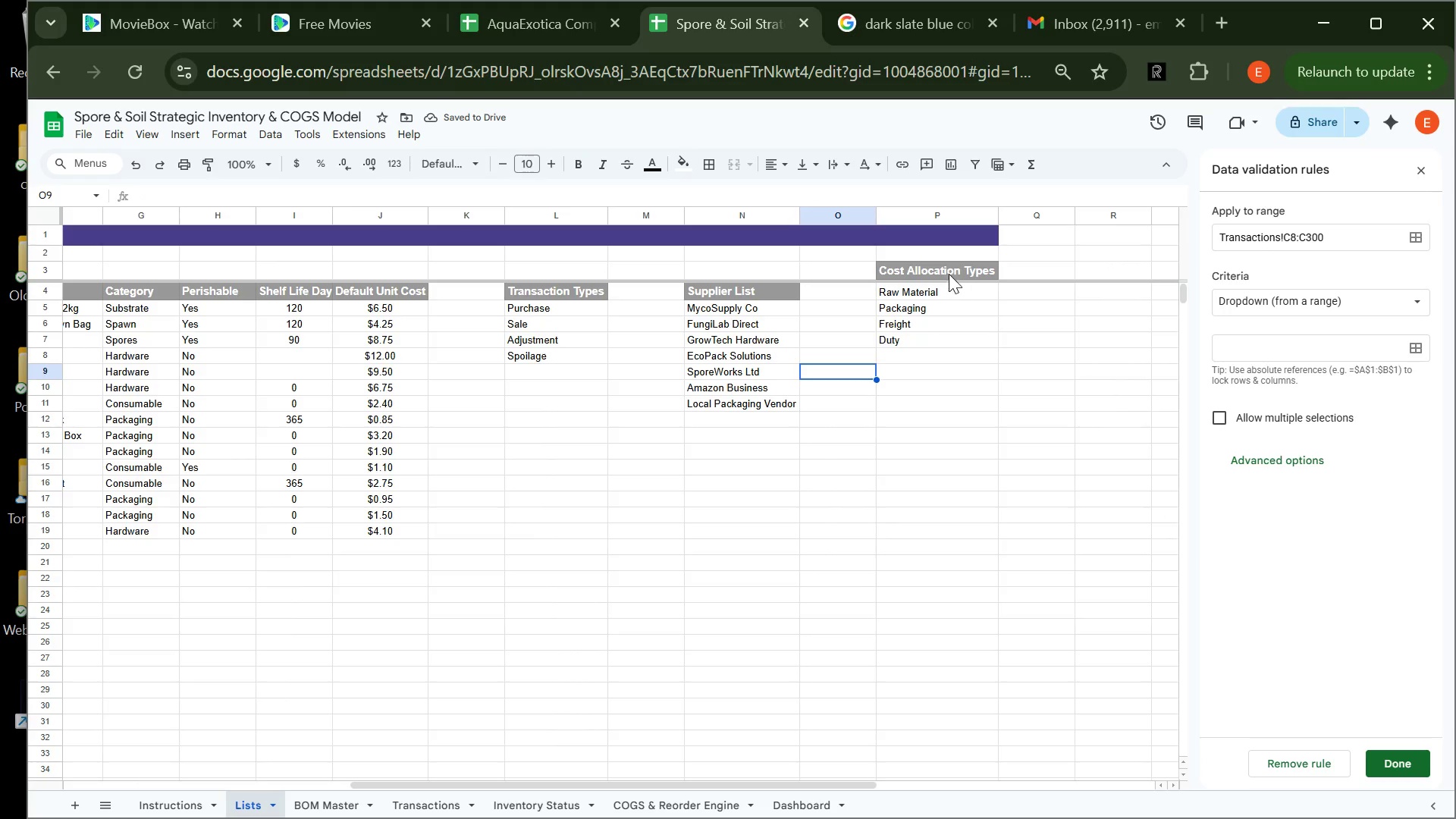 
left_click([948, 264])
 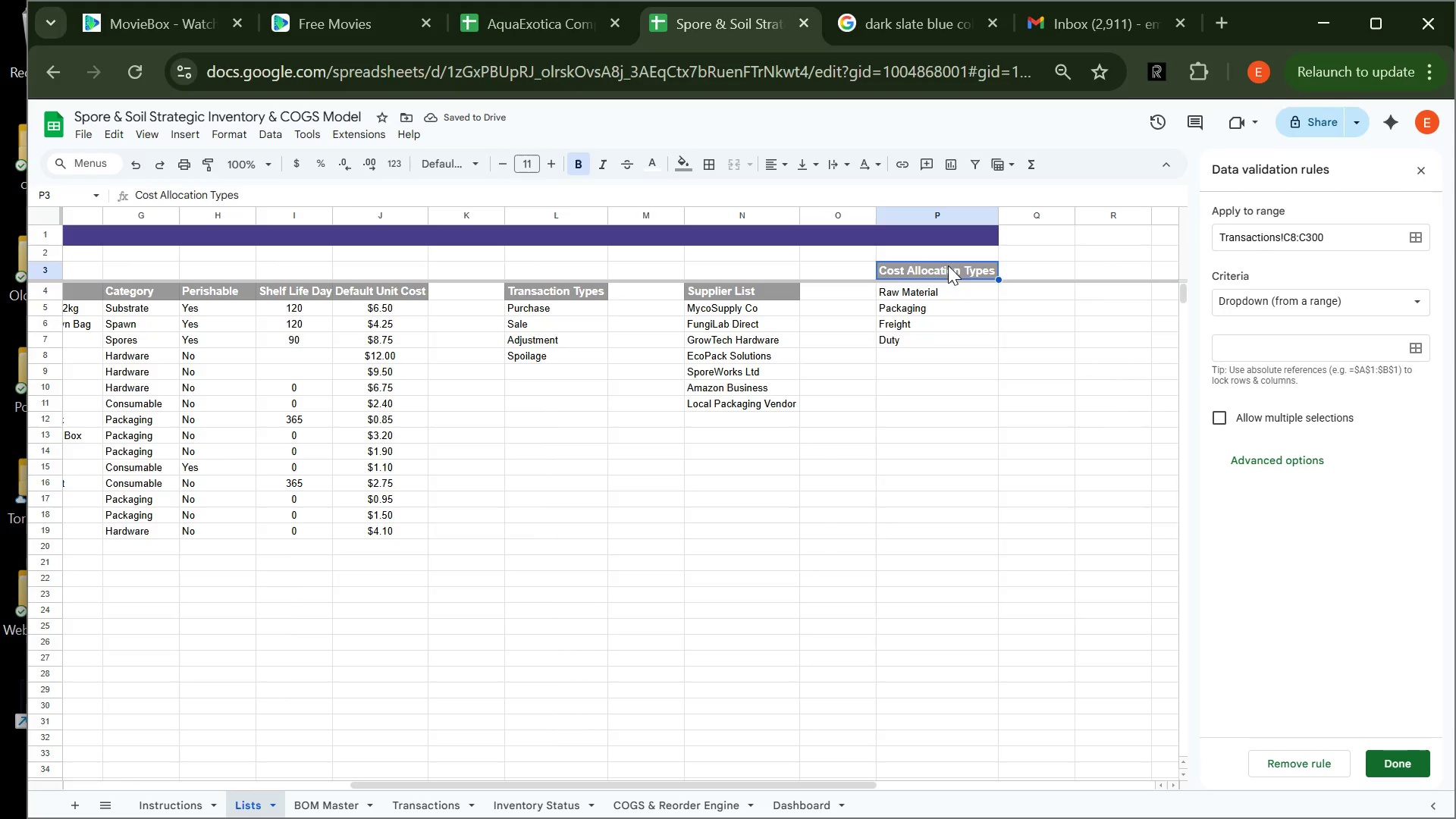 
left_click_drag(start_coordinate=[948, 264], to_coordinate=[955, 341])
 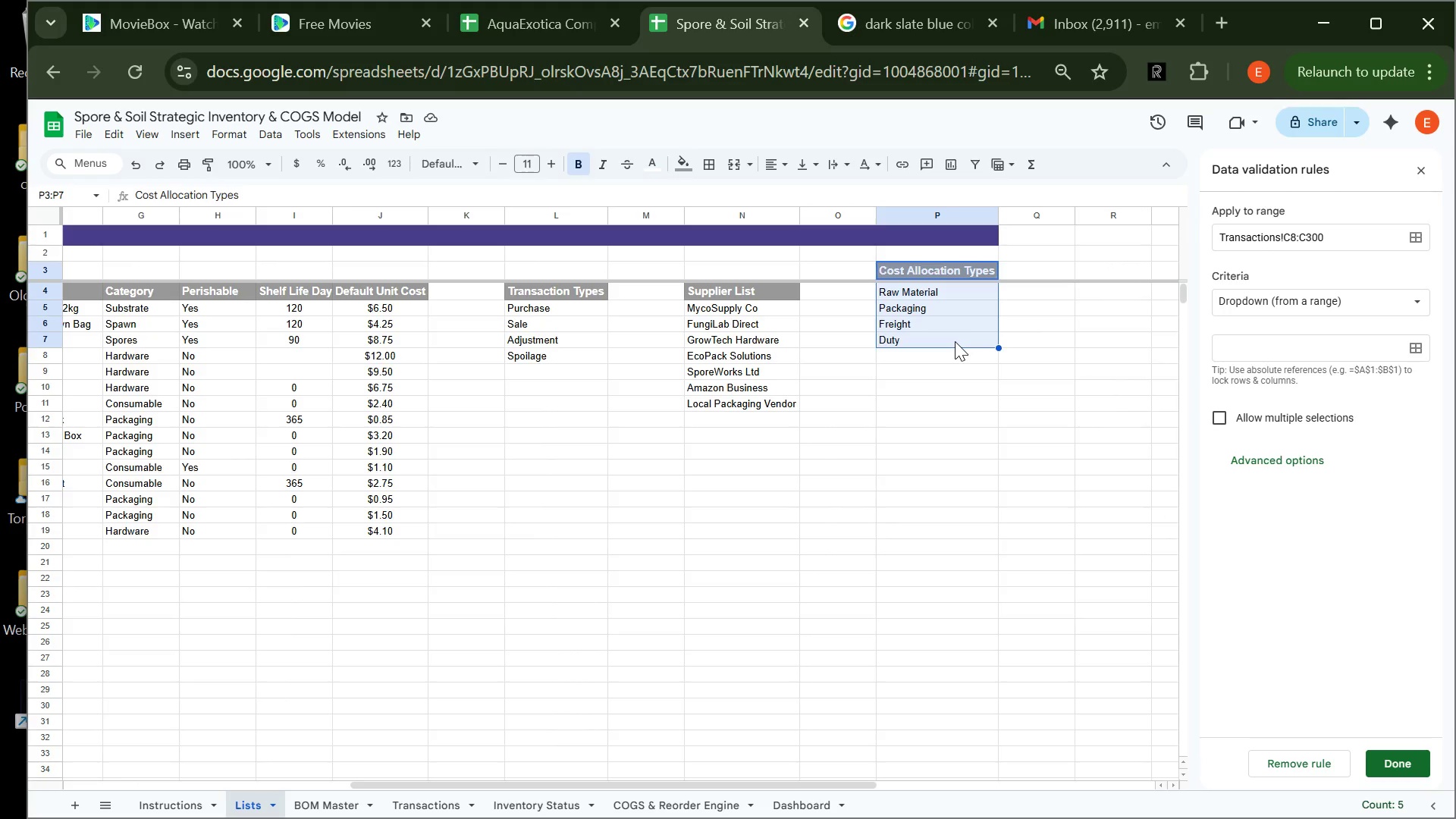 
key(Control+X)
 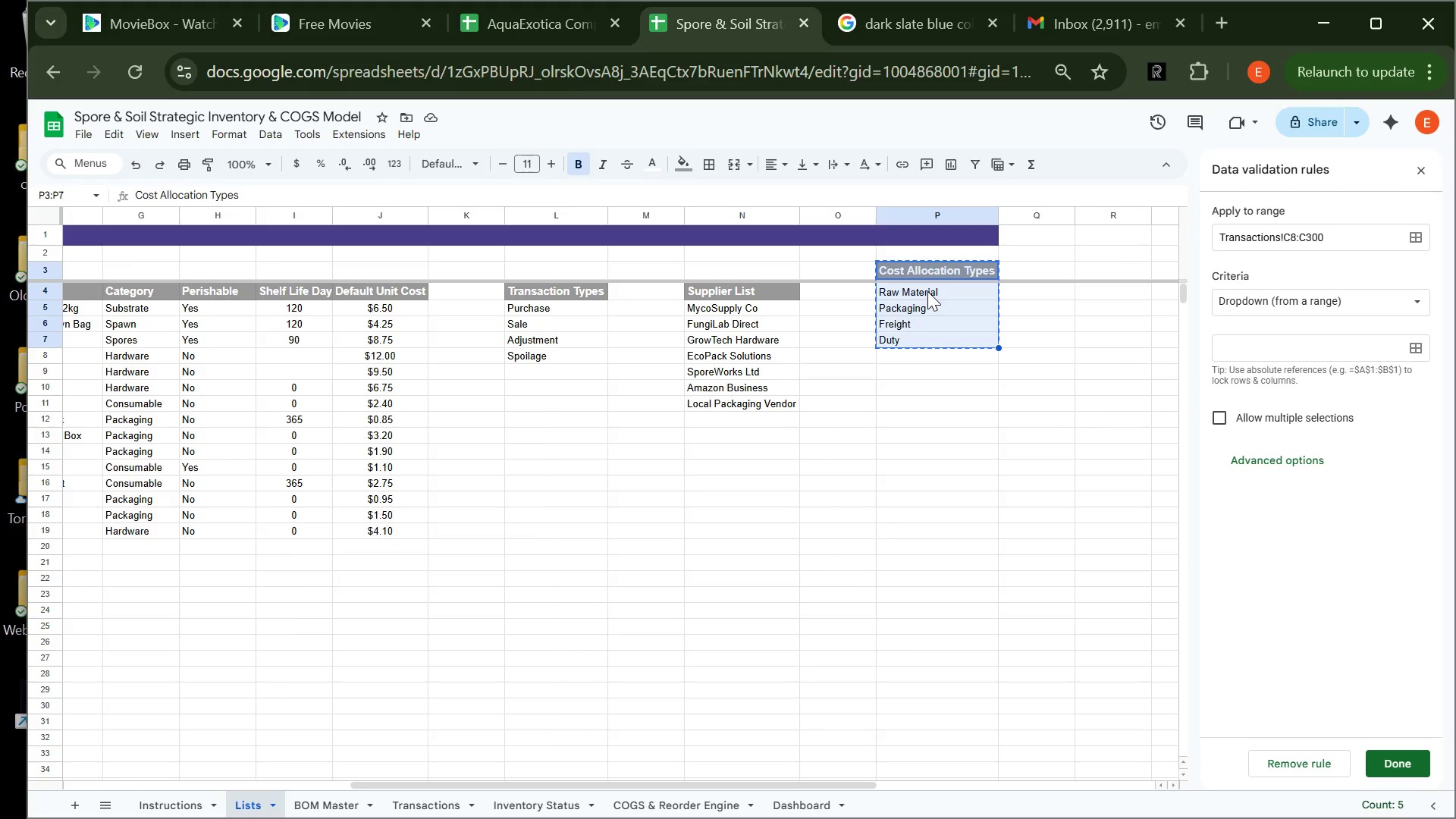 
left_click([927, 291])
 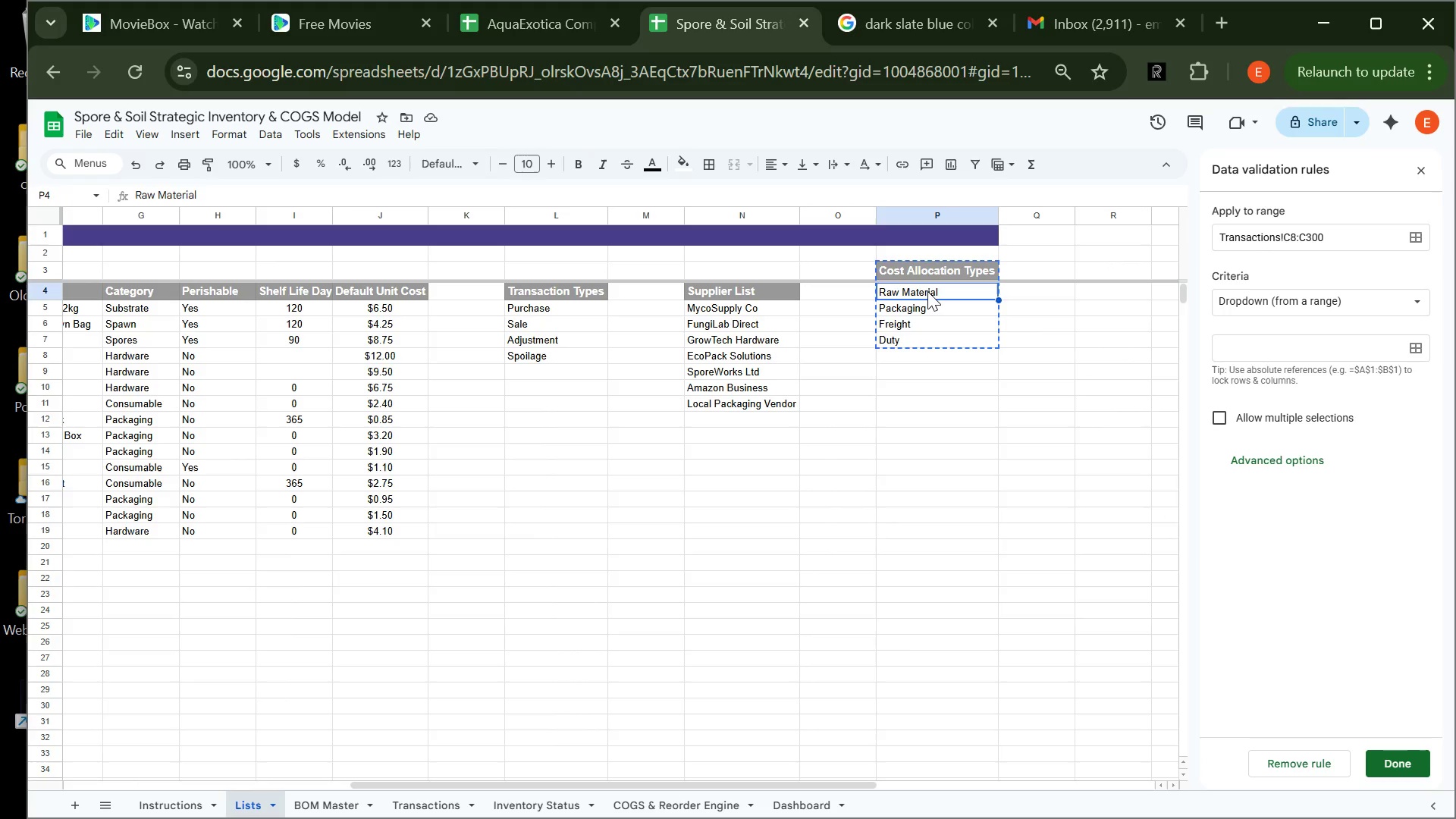 
key(Control+V)
 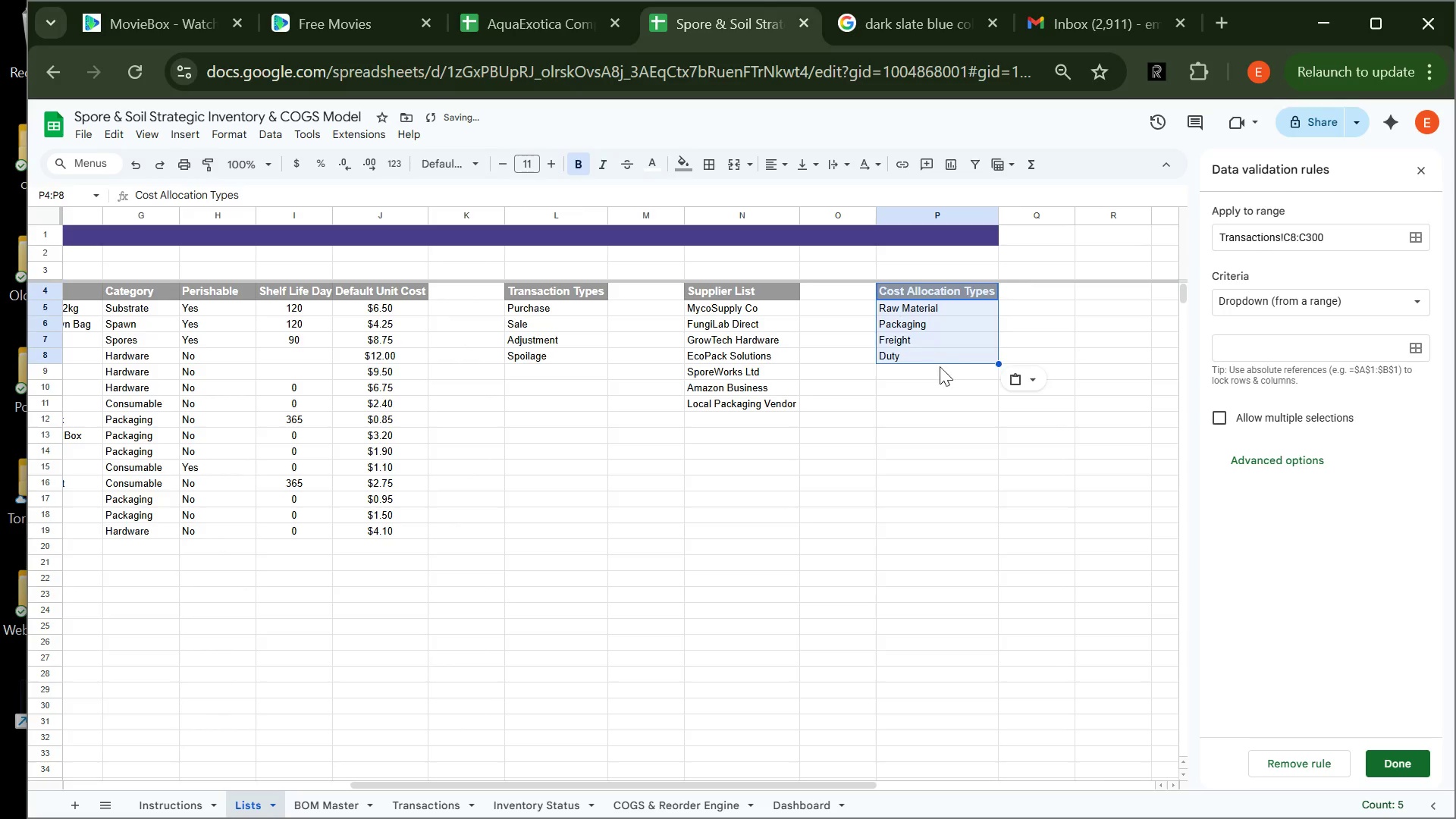 
left_click([940, 366])
 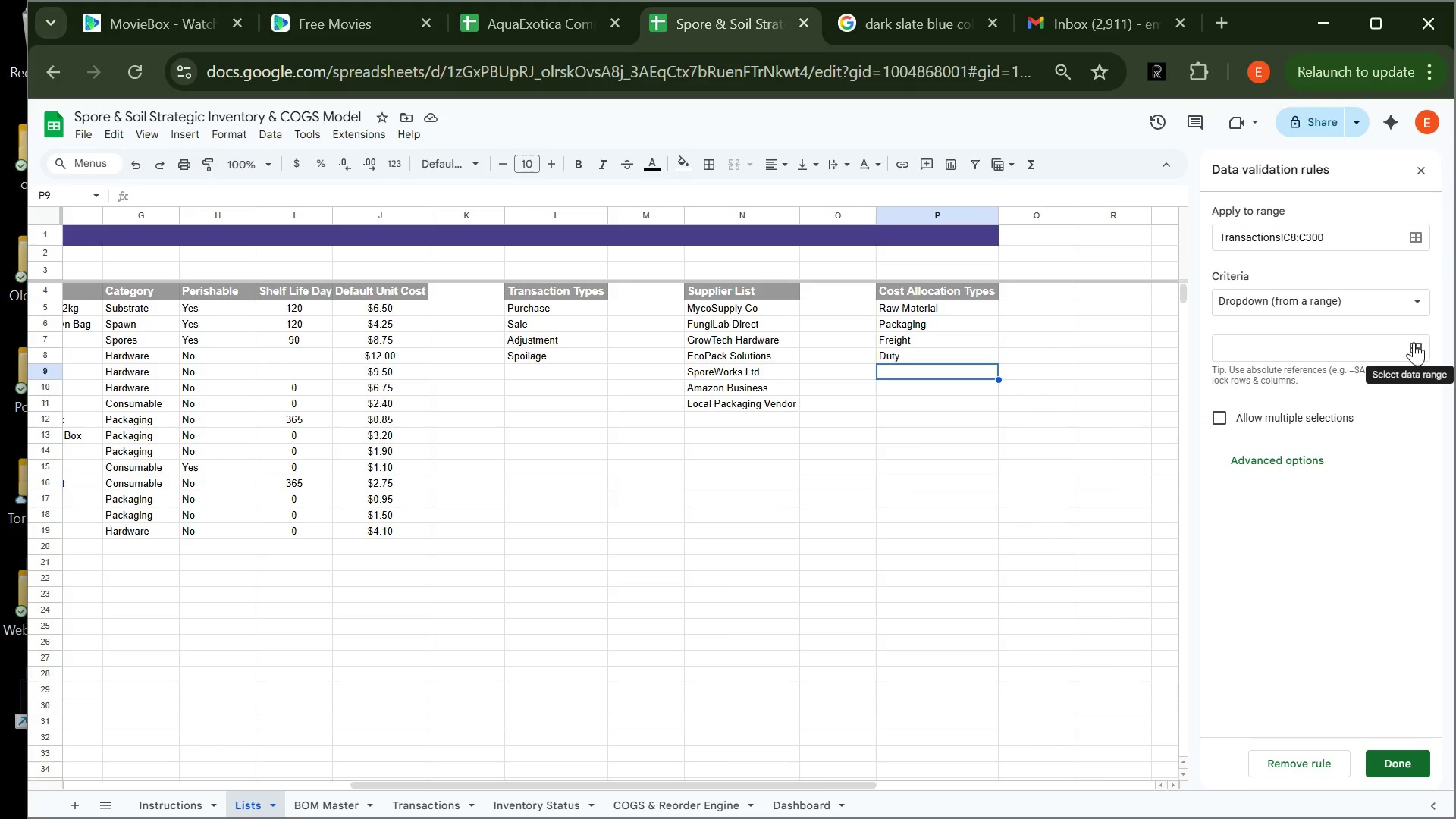 
wait(7.5)
 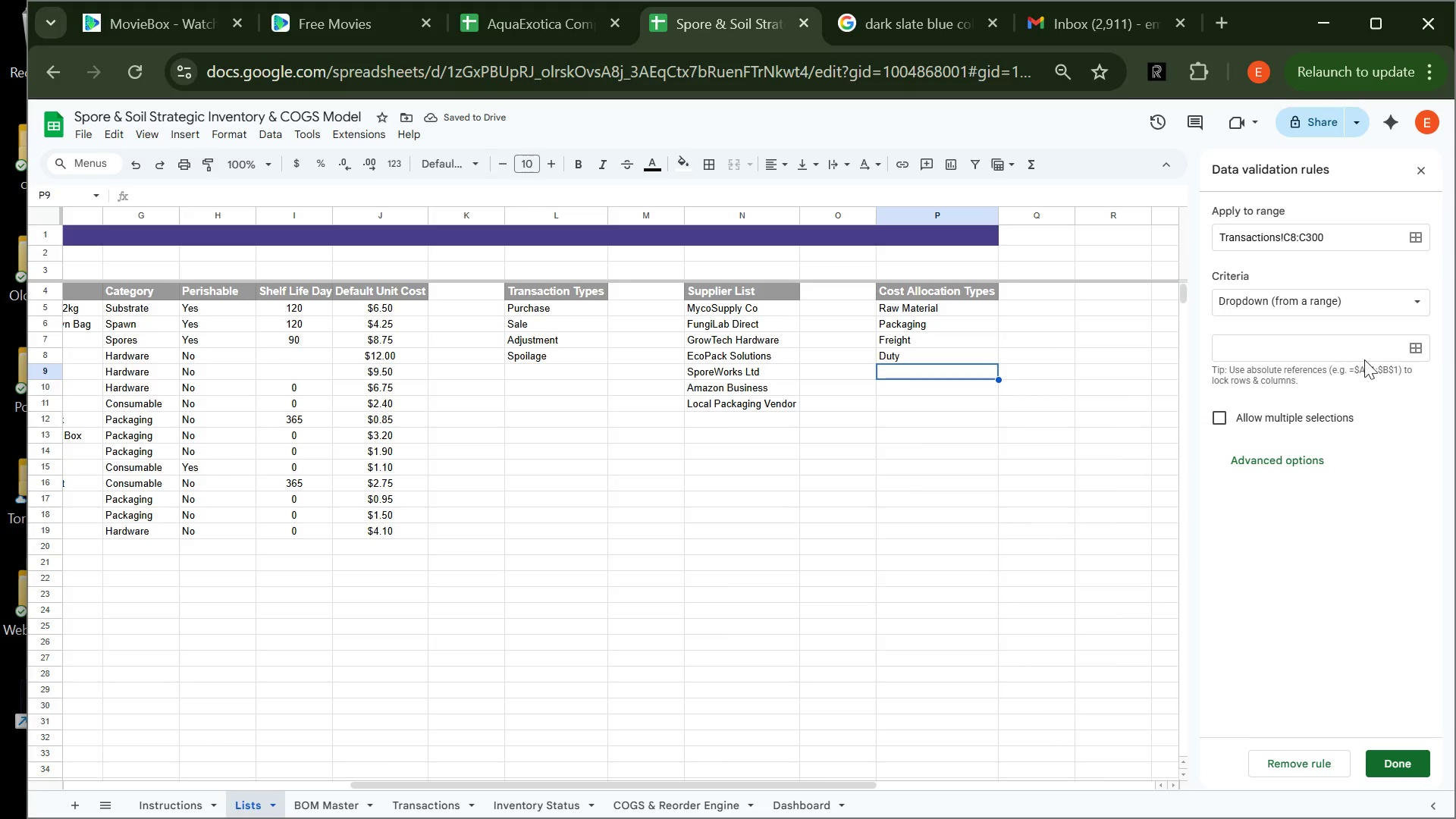 
left_click([1420, 350])
 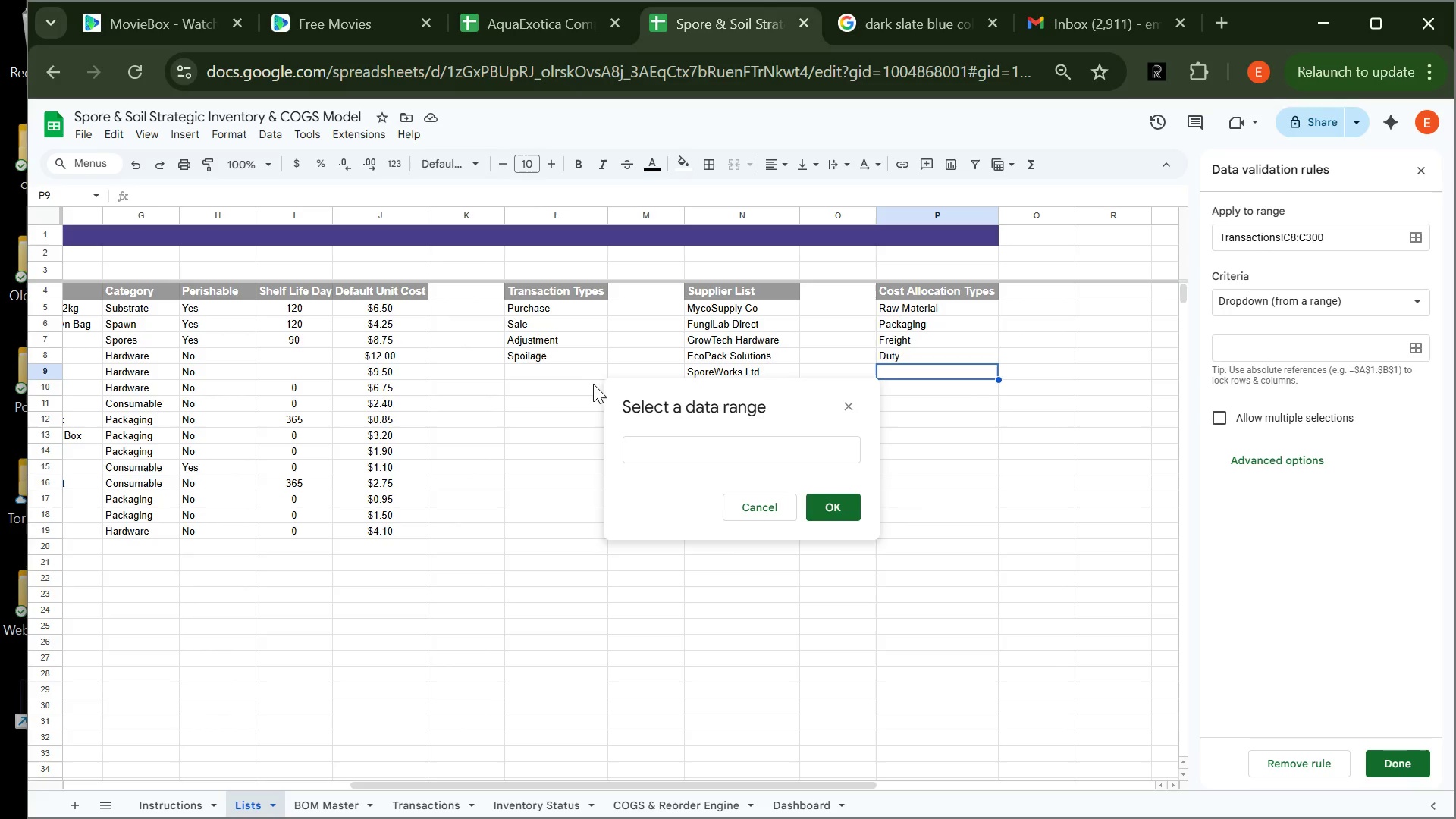 
wait(6.28)
 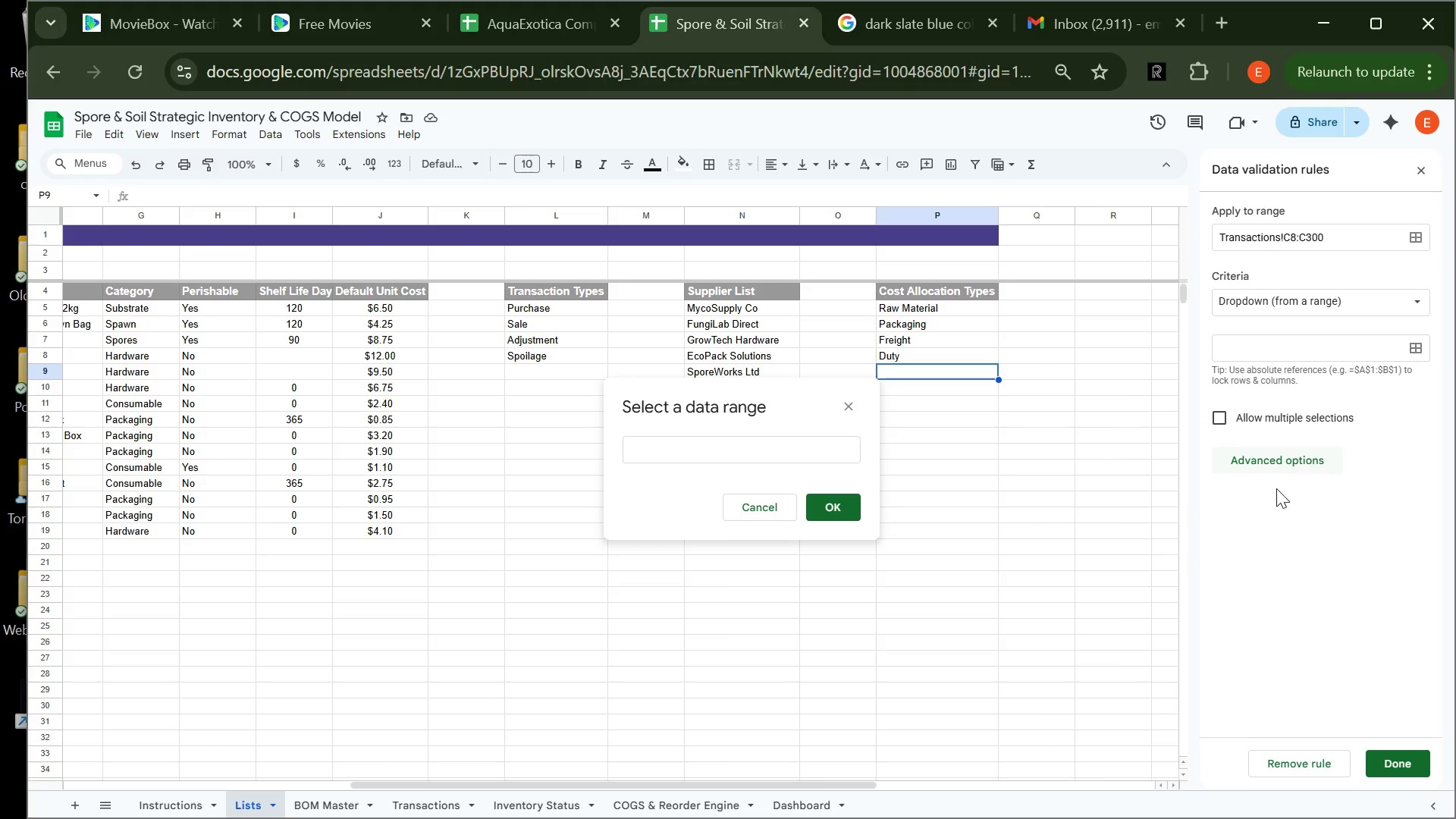 
left_click([540, 312])
 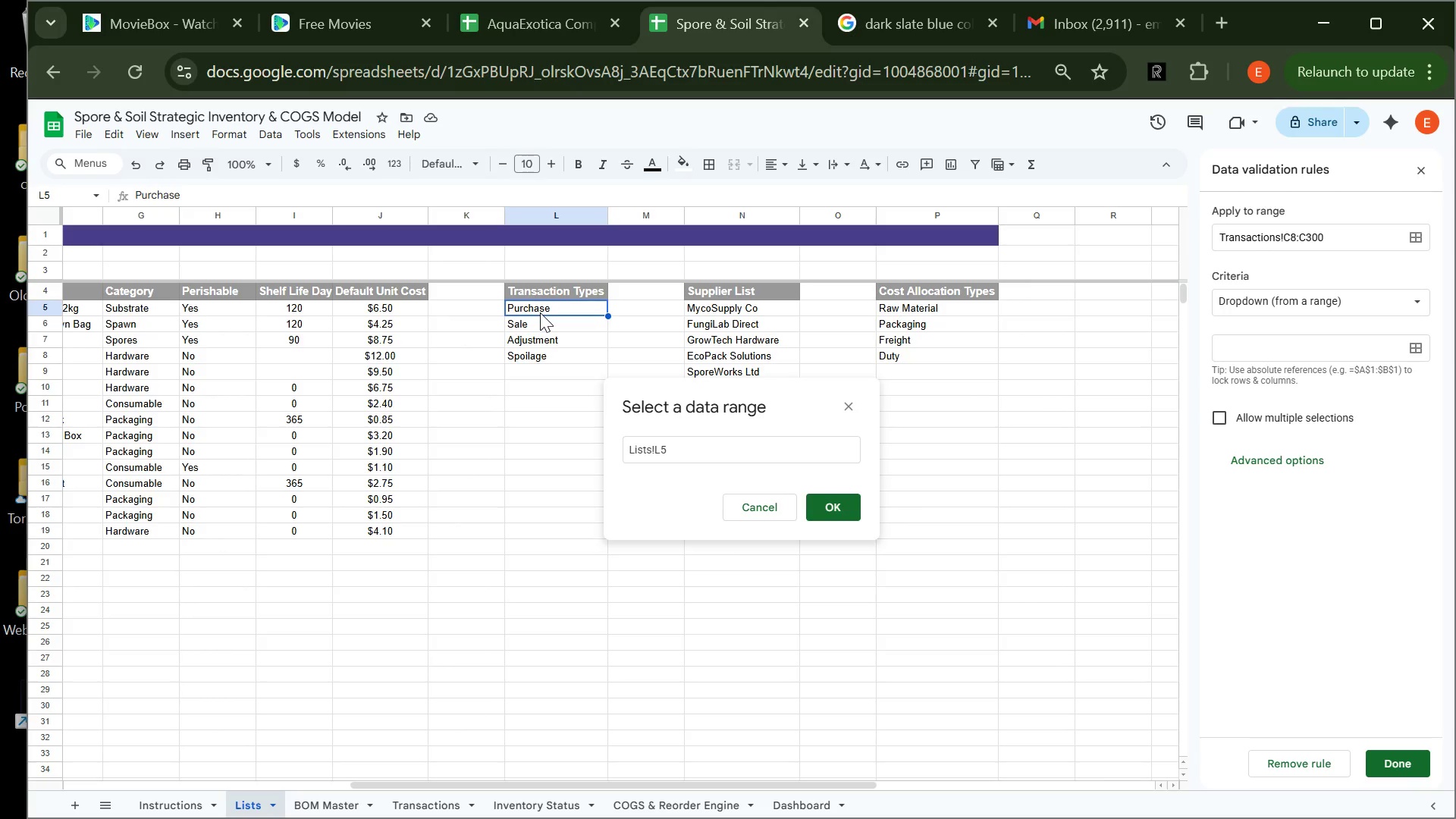 
wait(6.5)
 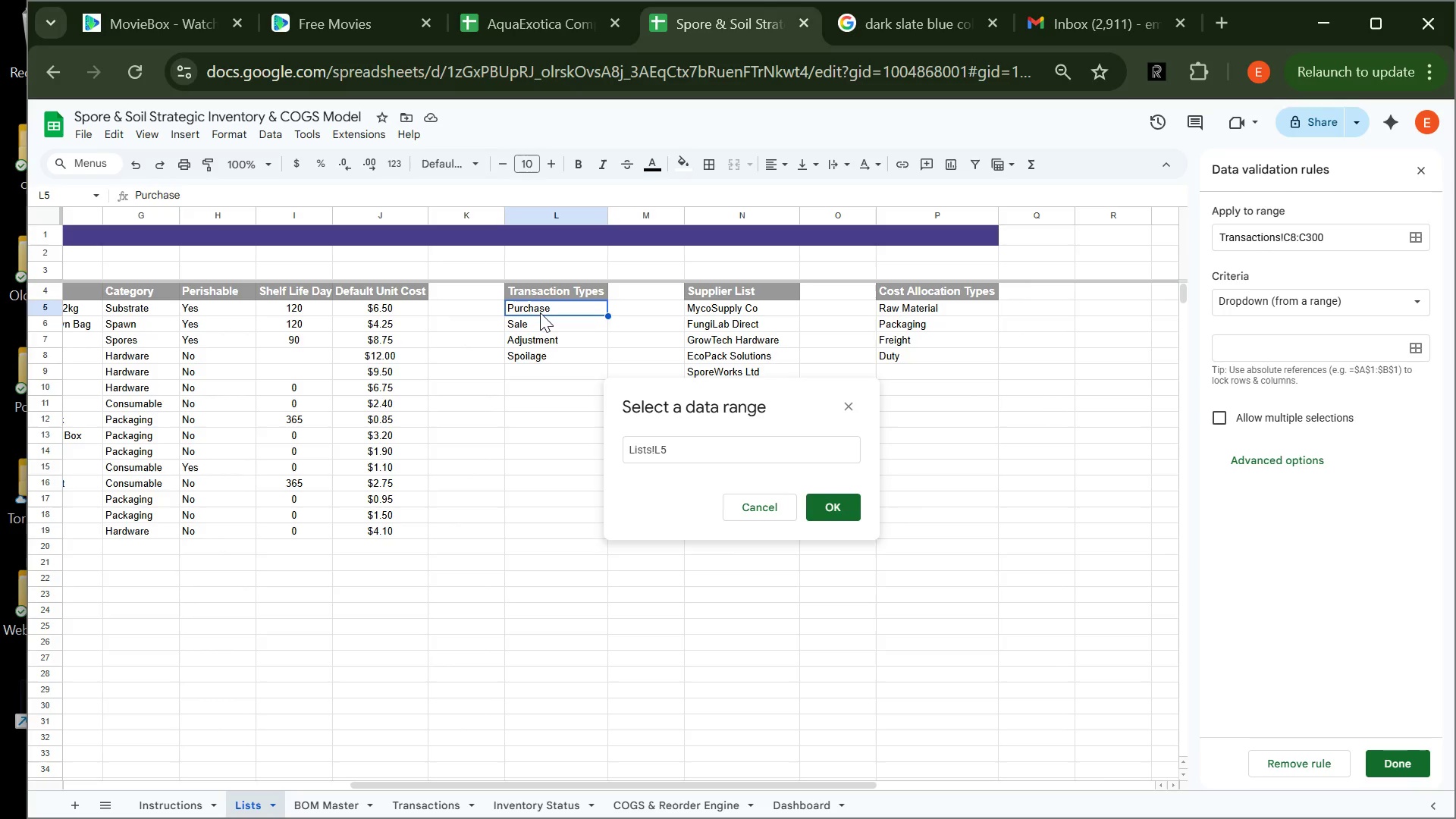 
left_click_drag(start_coordinate=[544, 306], to_coordinate=[545, 355])
 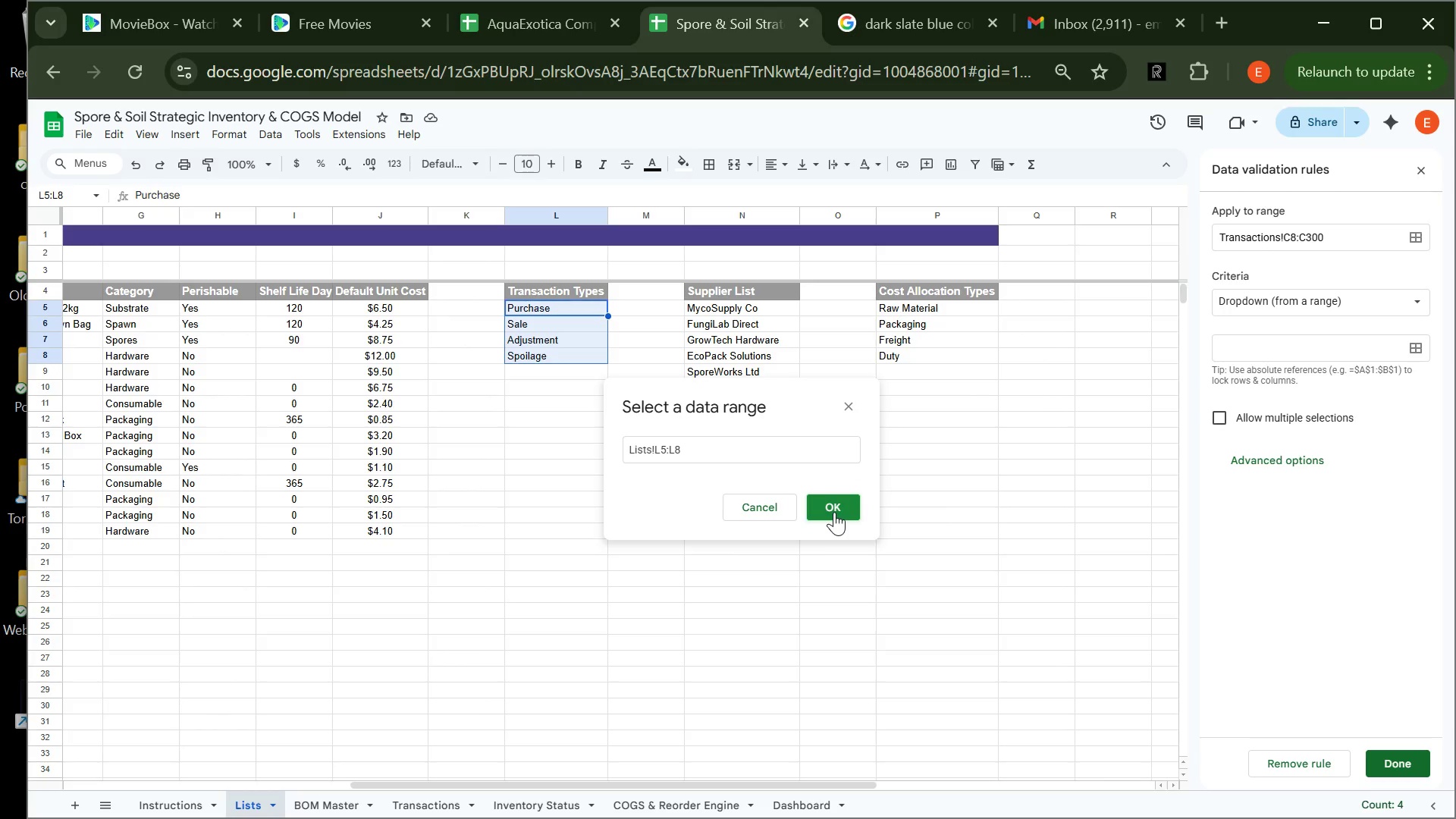 
left_click([834, 512])
 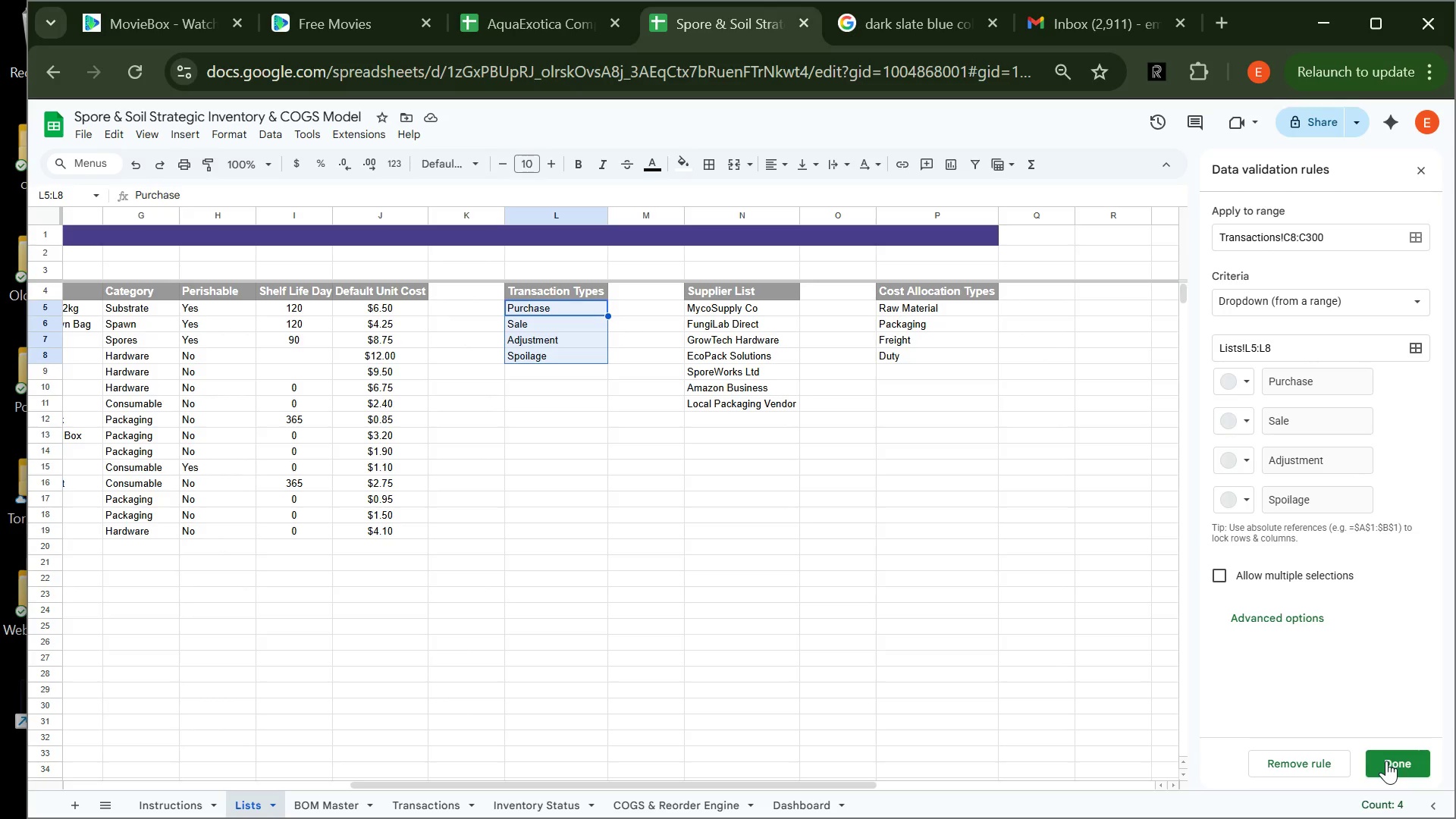 
wait(19.51)
 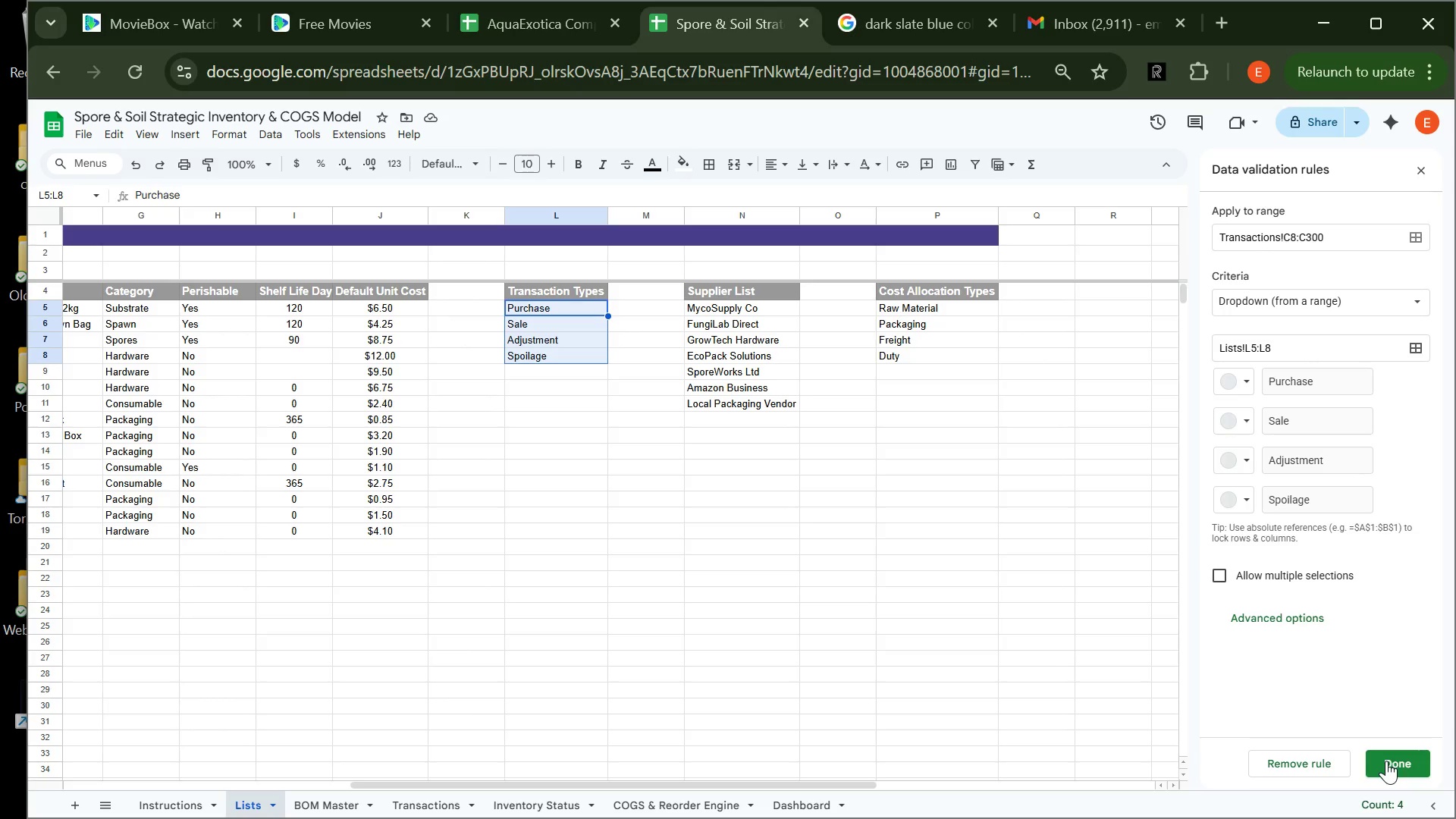 
left_click([1386, 761])
 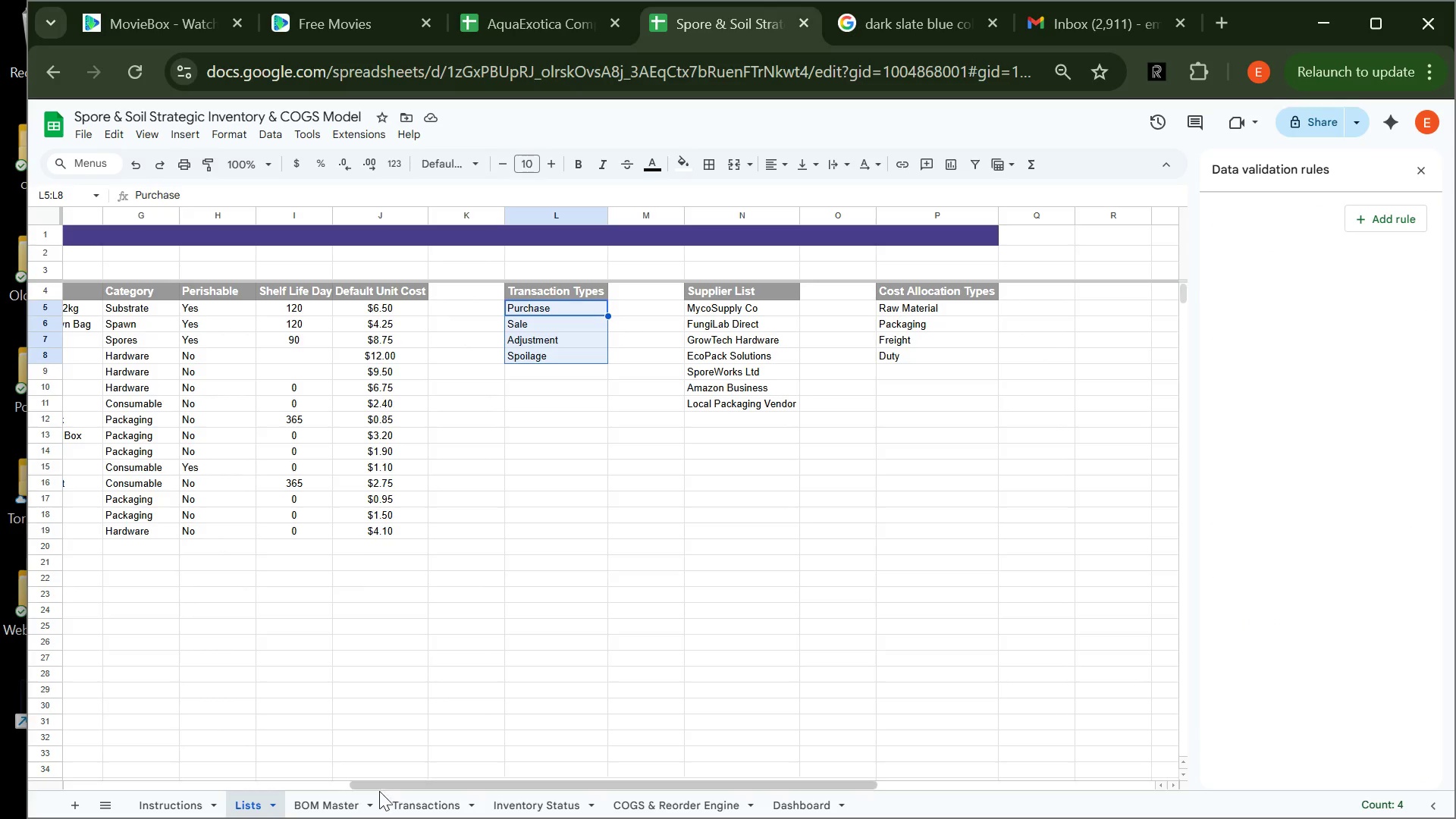 
left_click([324, 796])
 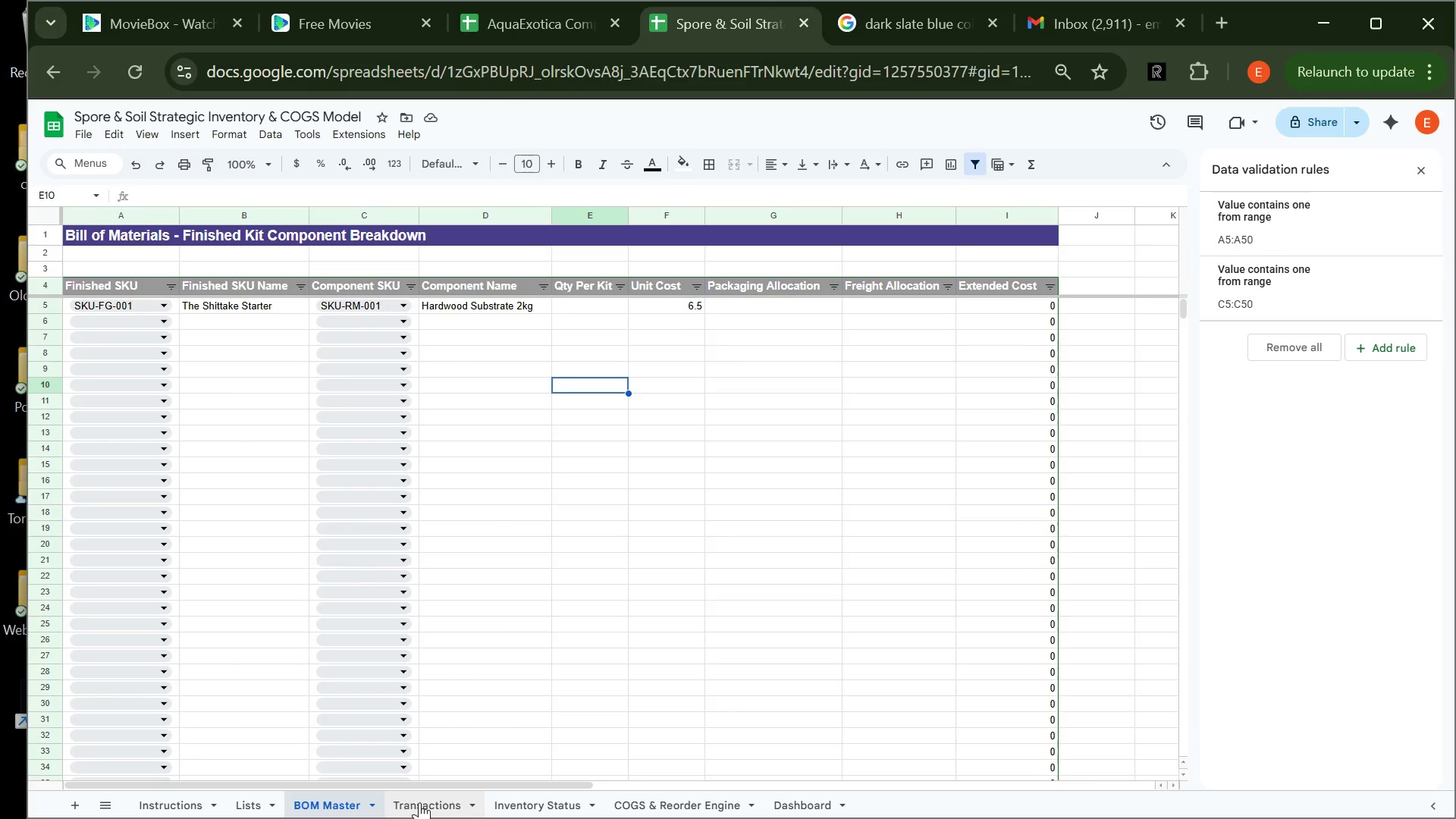 
left_click([419, 802])
 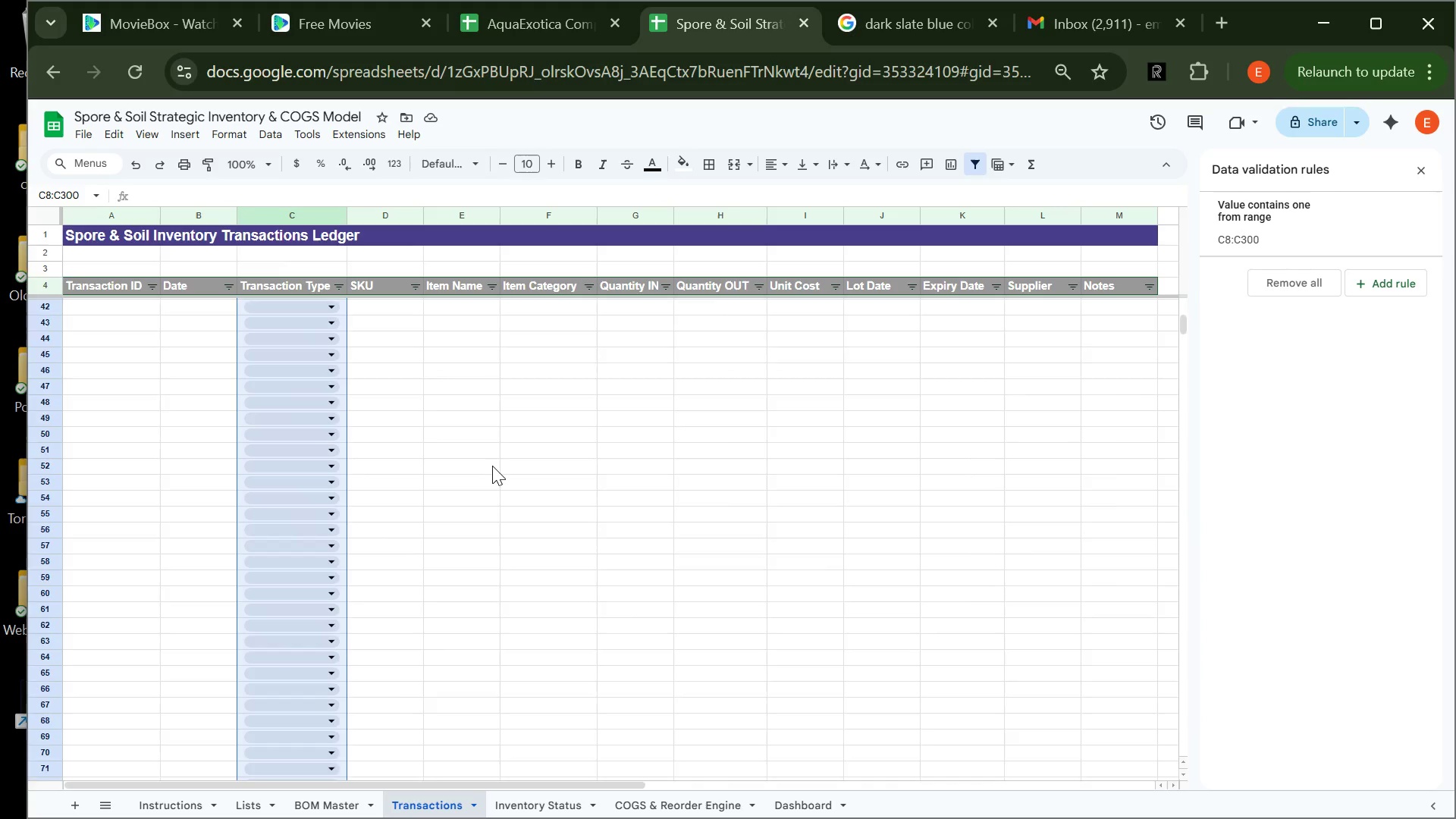 
wait(8.2)
 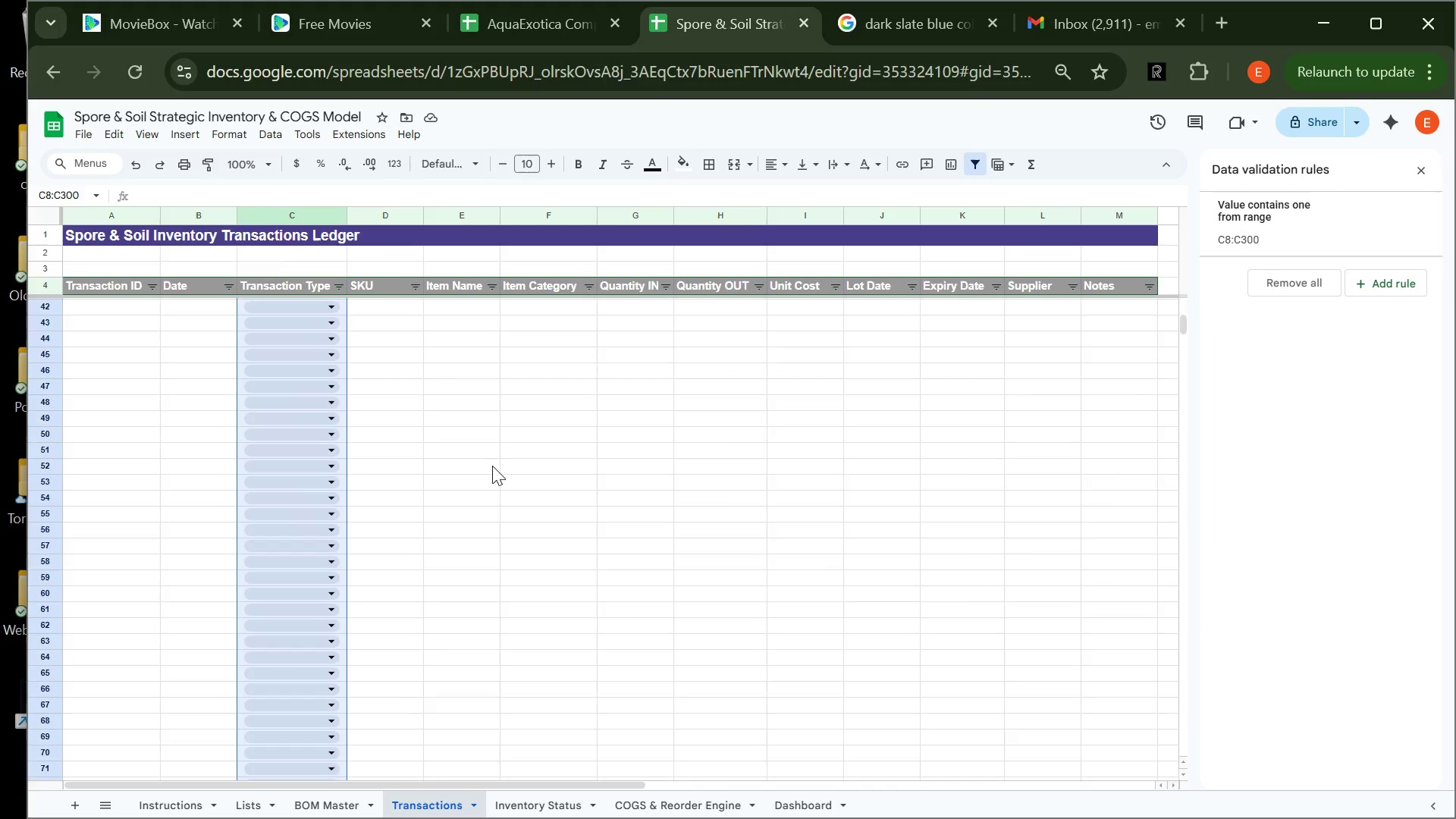 
left_click([1280, 244])
 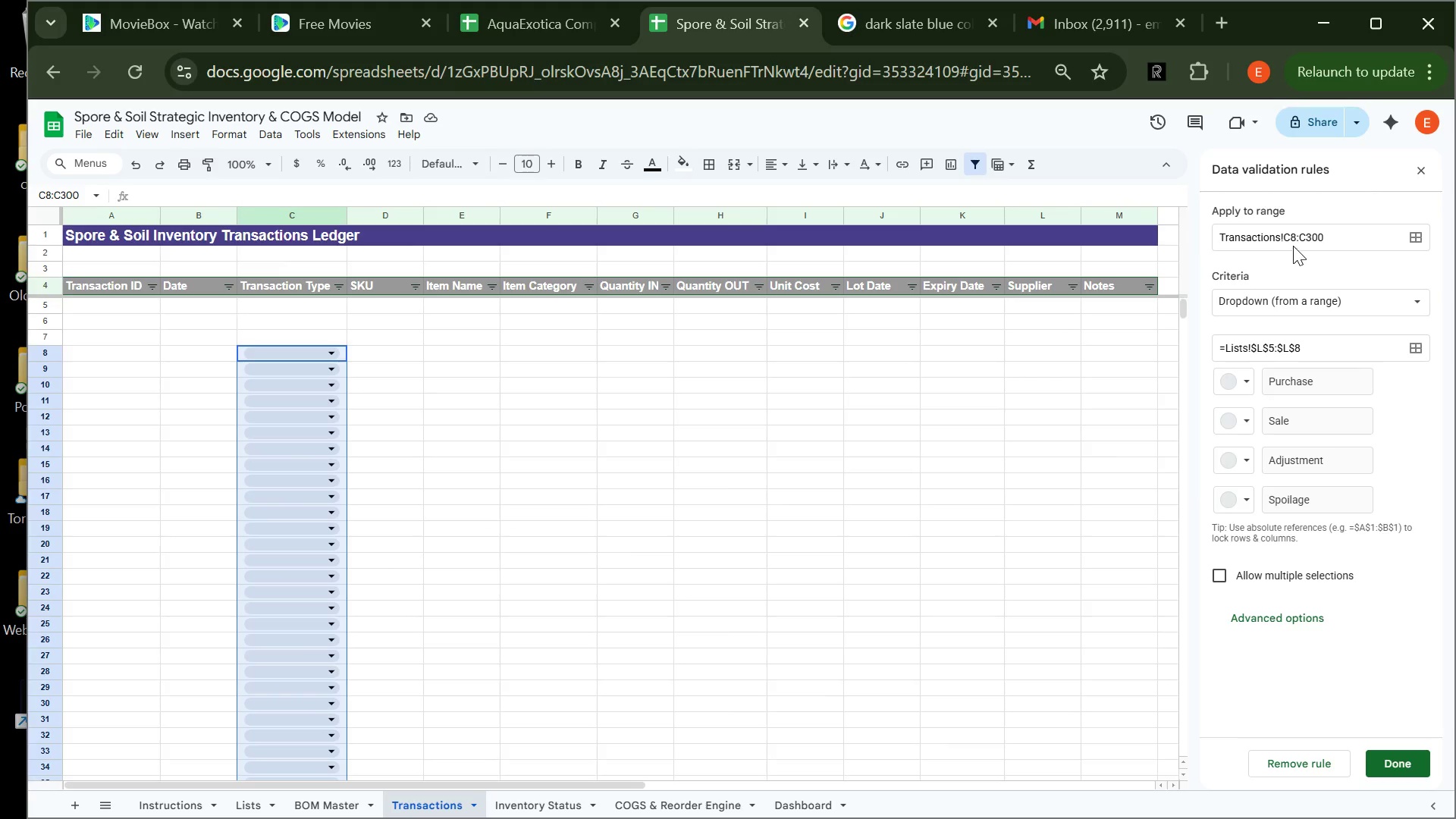 
left_click([1295, 240])
 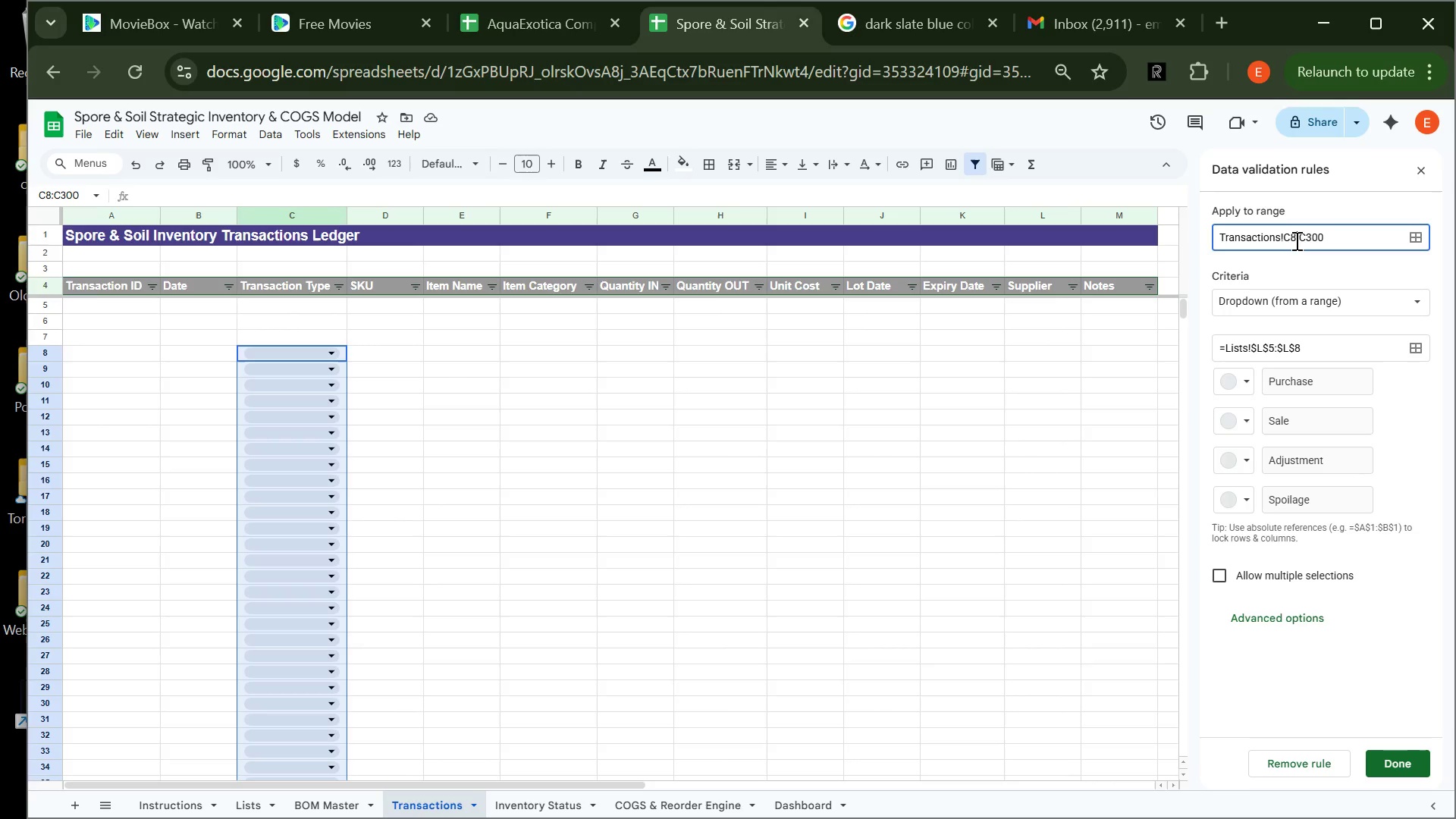 
key(Backspace)
 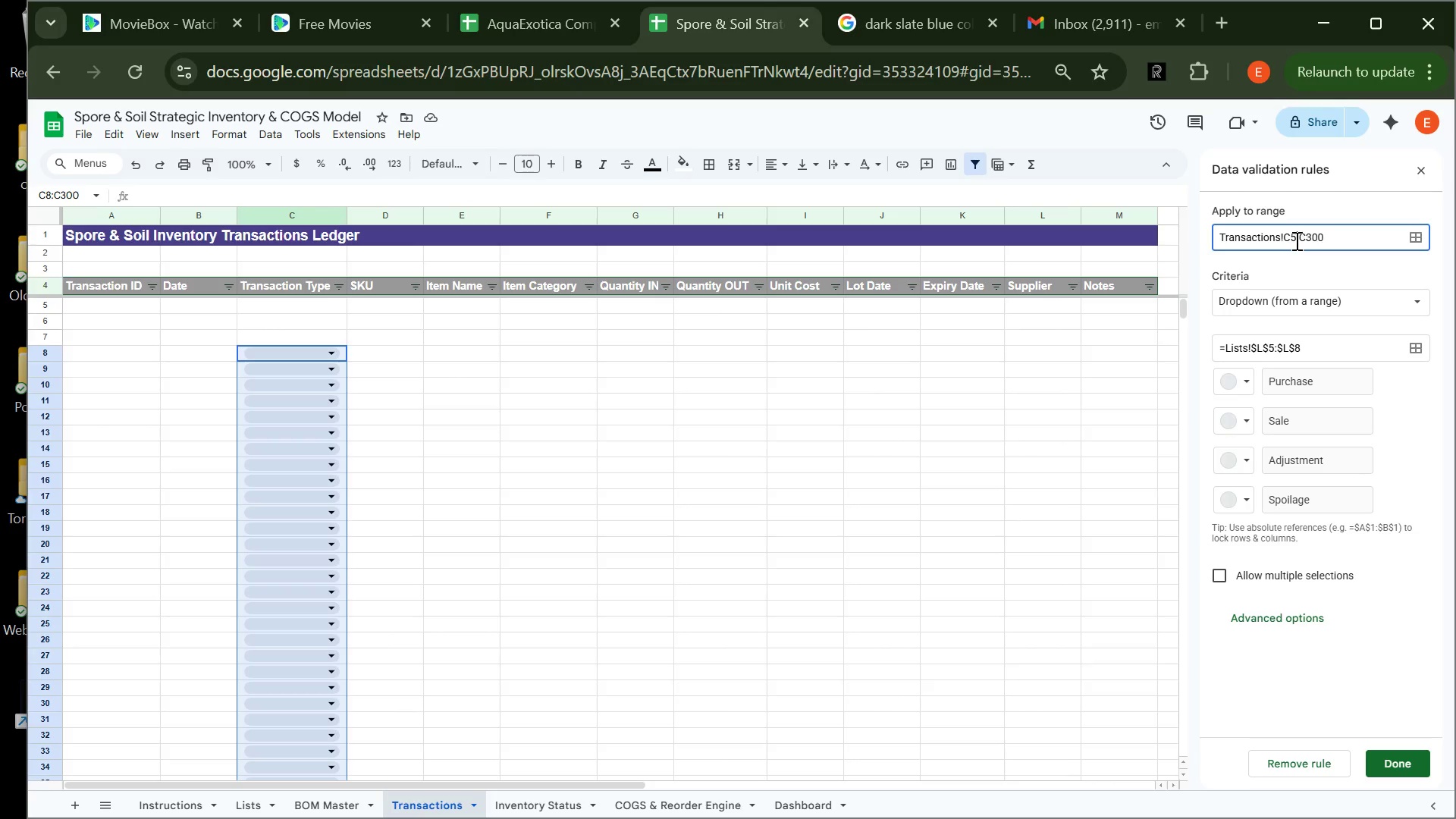 
key(5)
 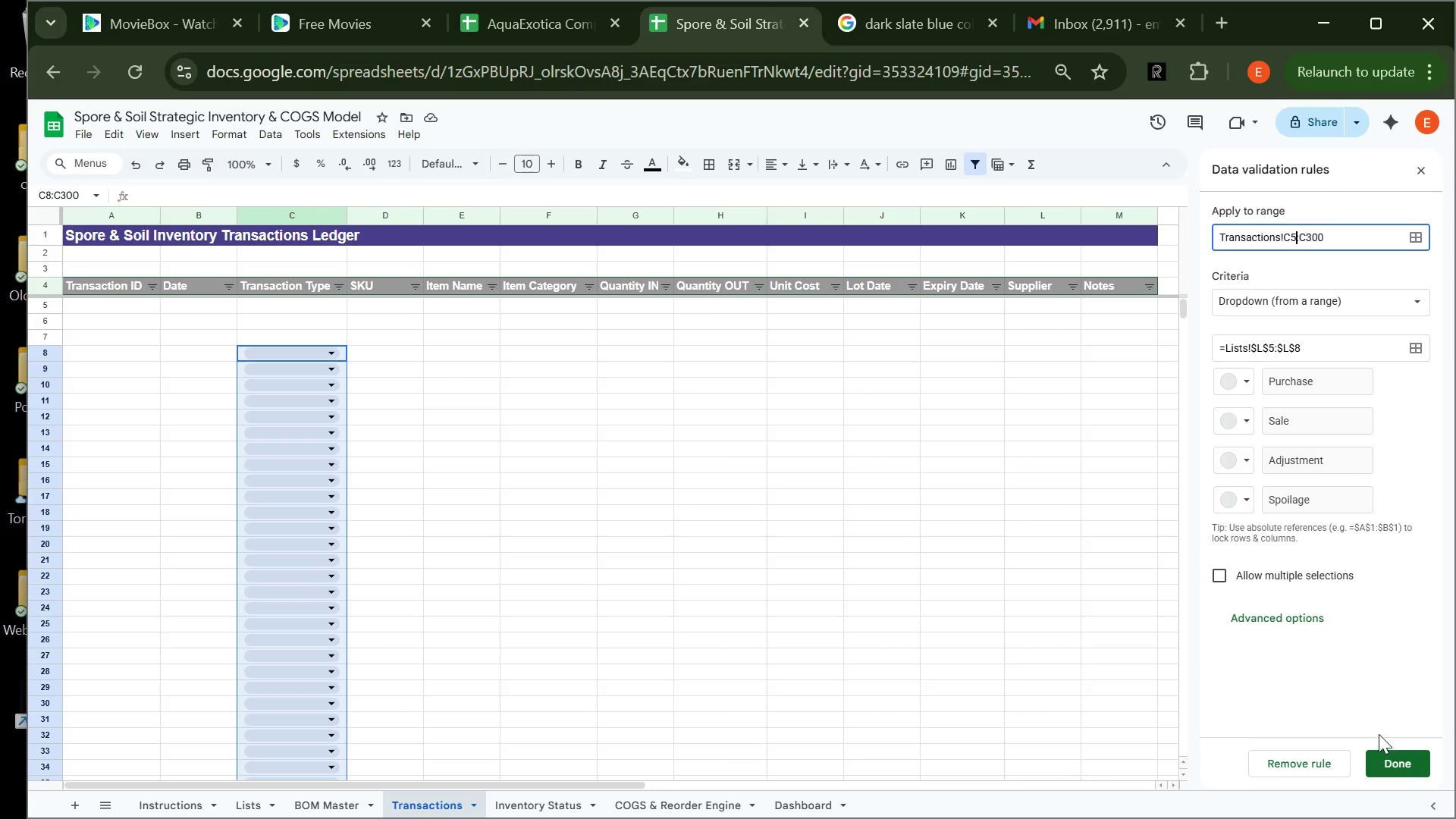 
wait(8.58)
 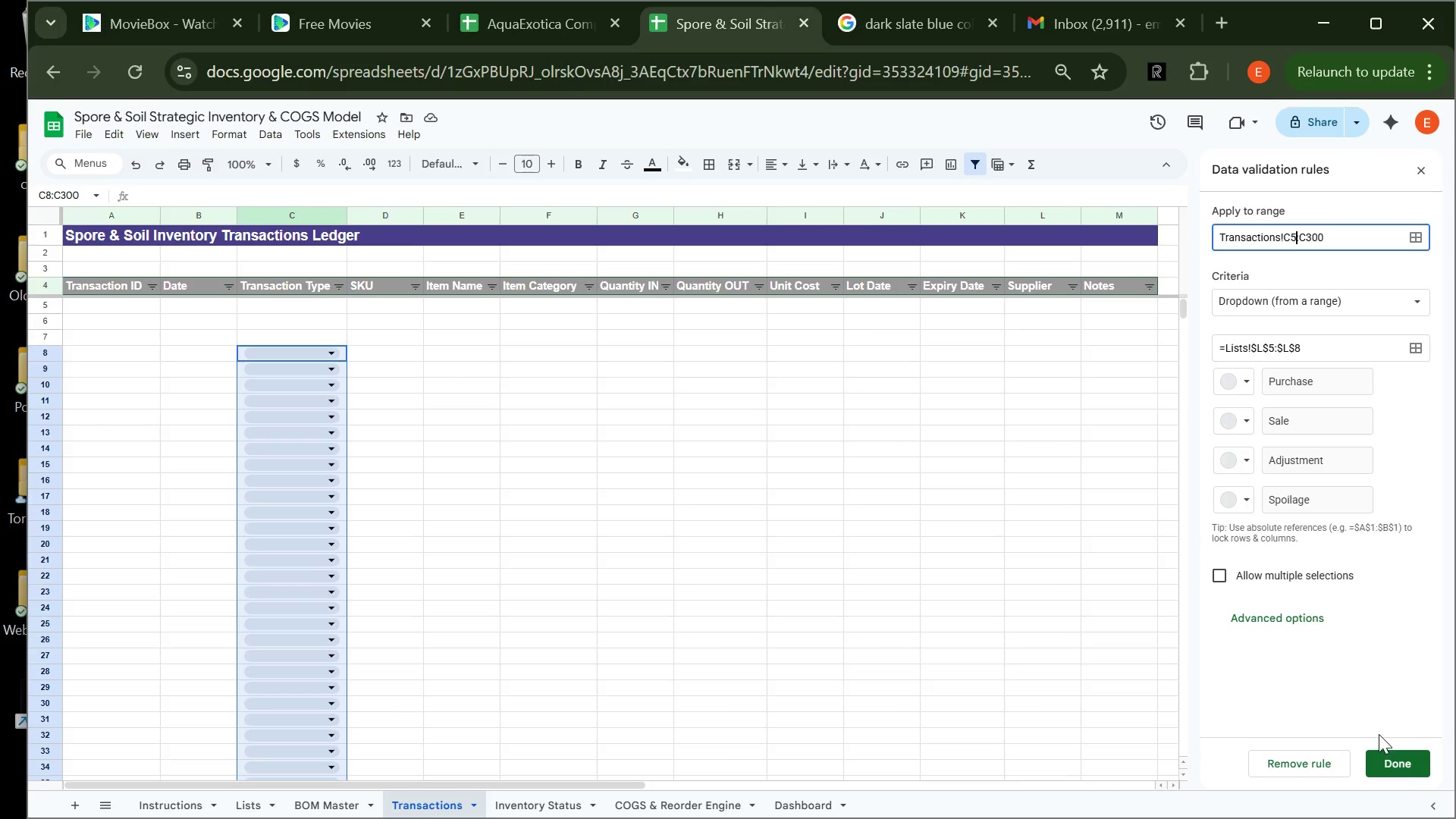 
left_click([1398, 756])
 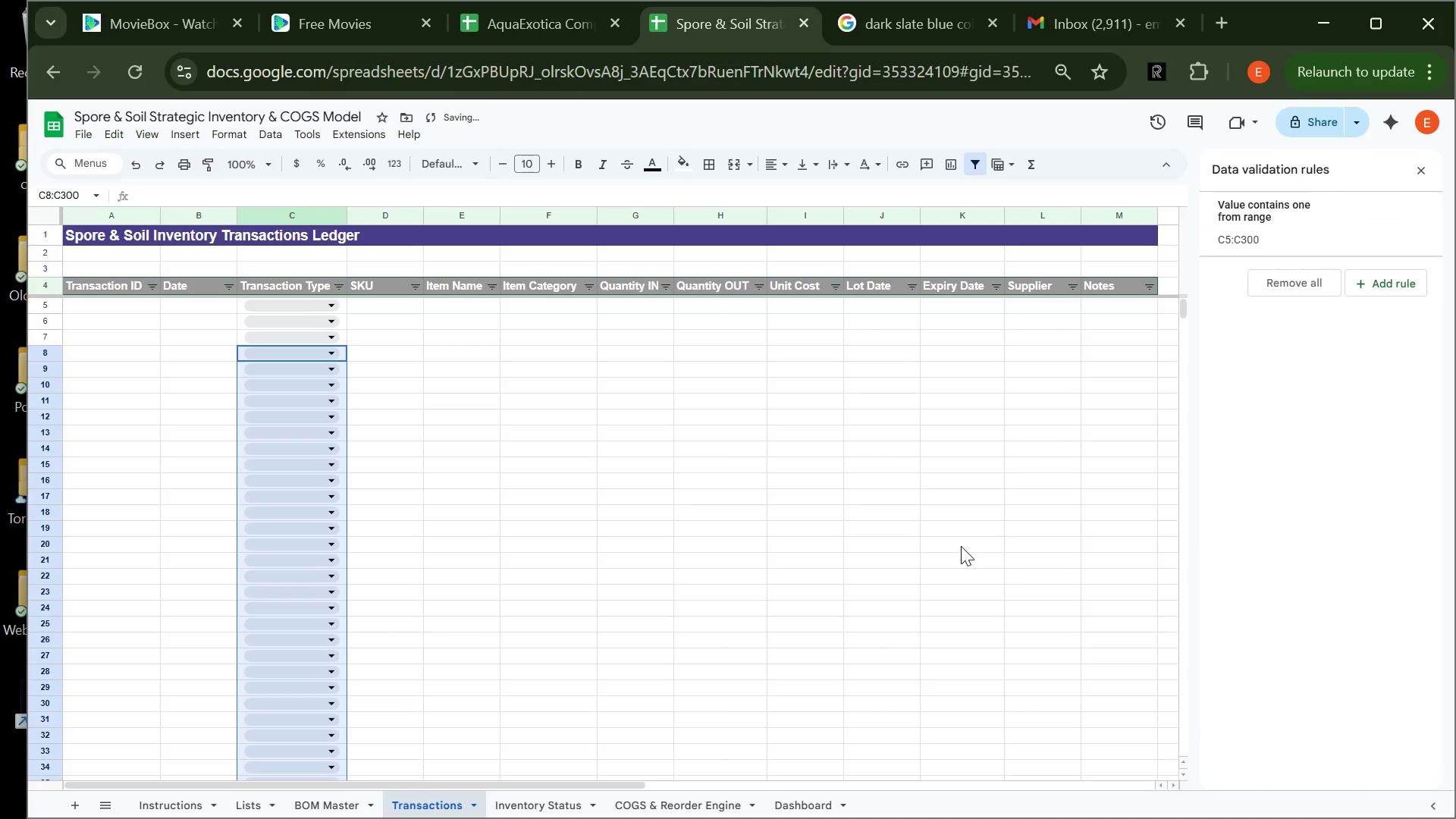 
left_click([961, 546])
 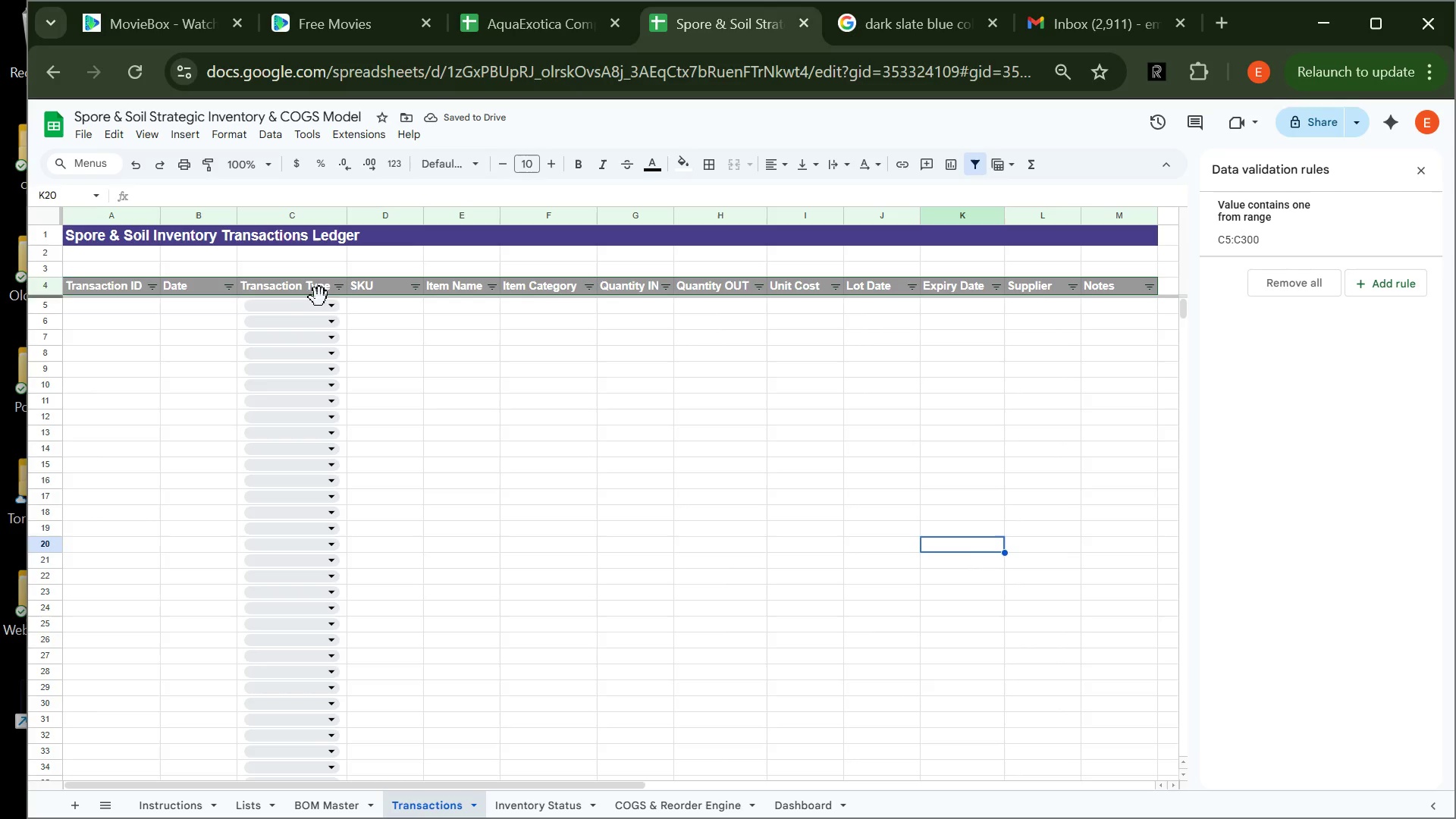 
left_click([322, 306])
 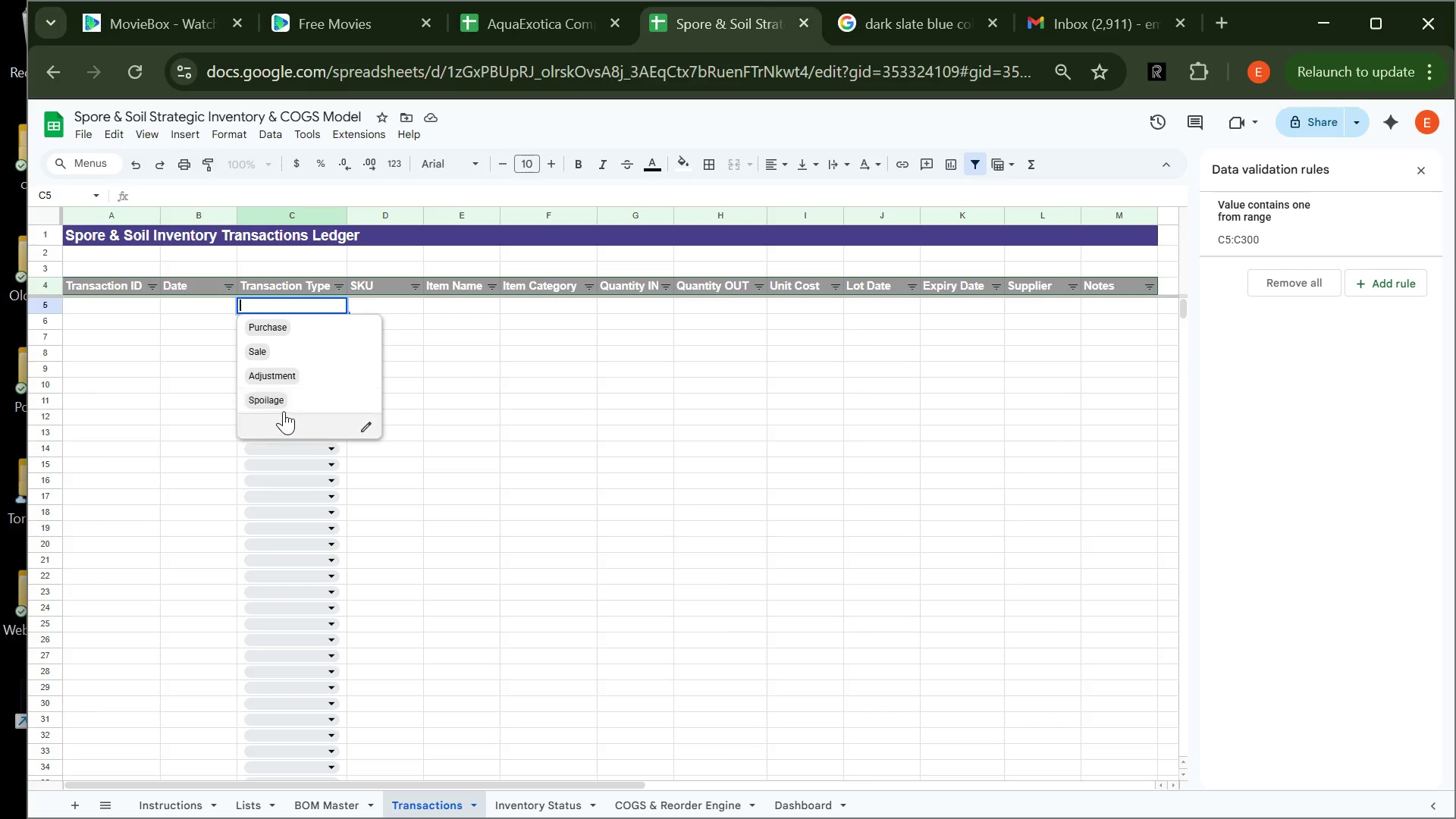 
wait(15.02)
 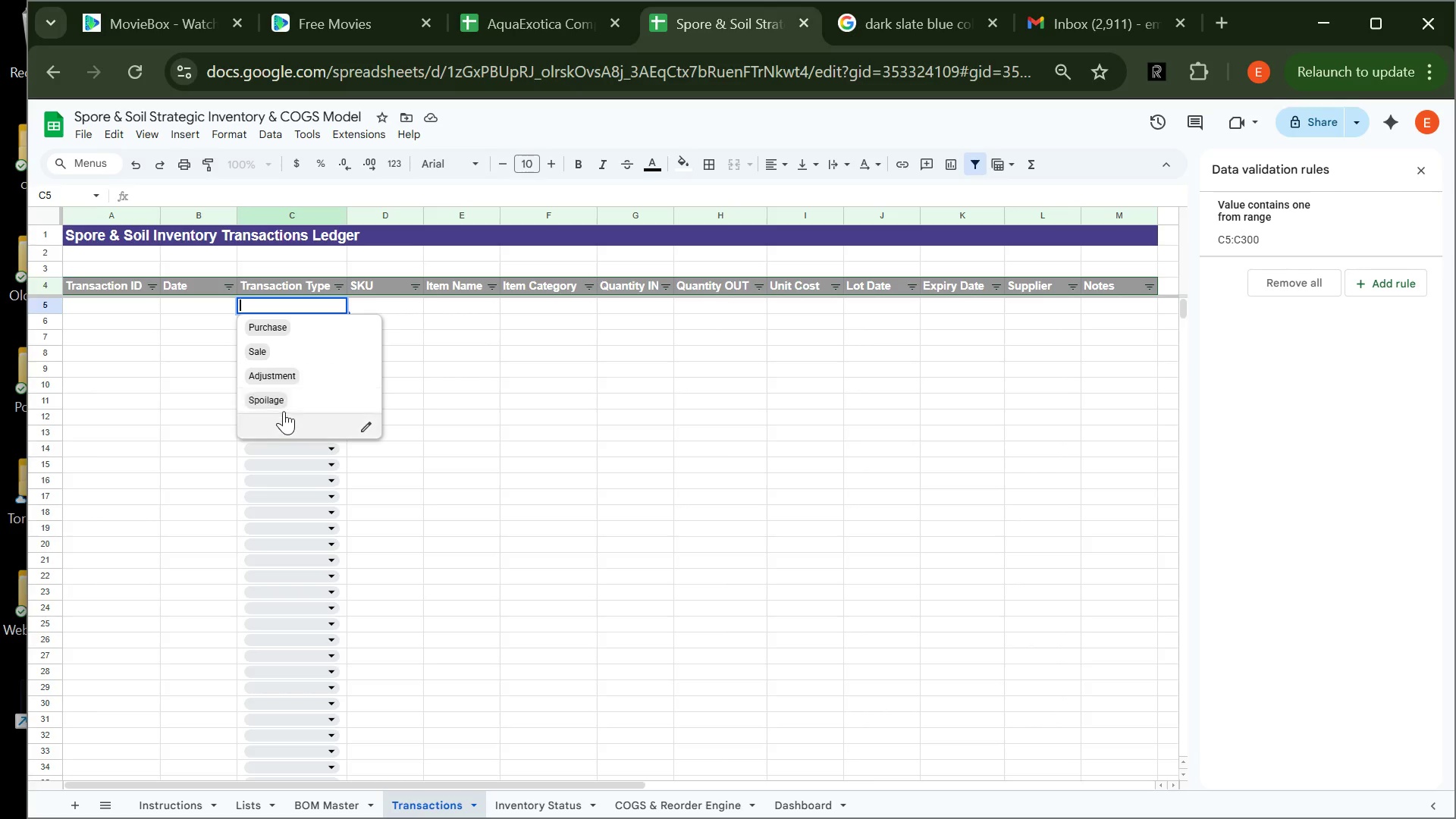 
left_click([399, 313])
 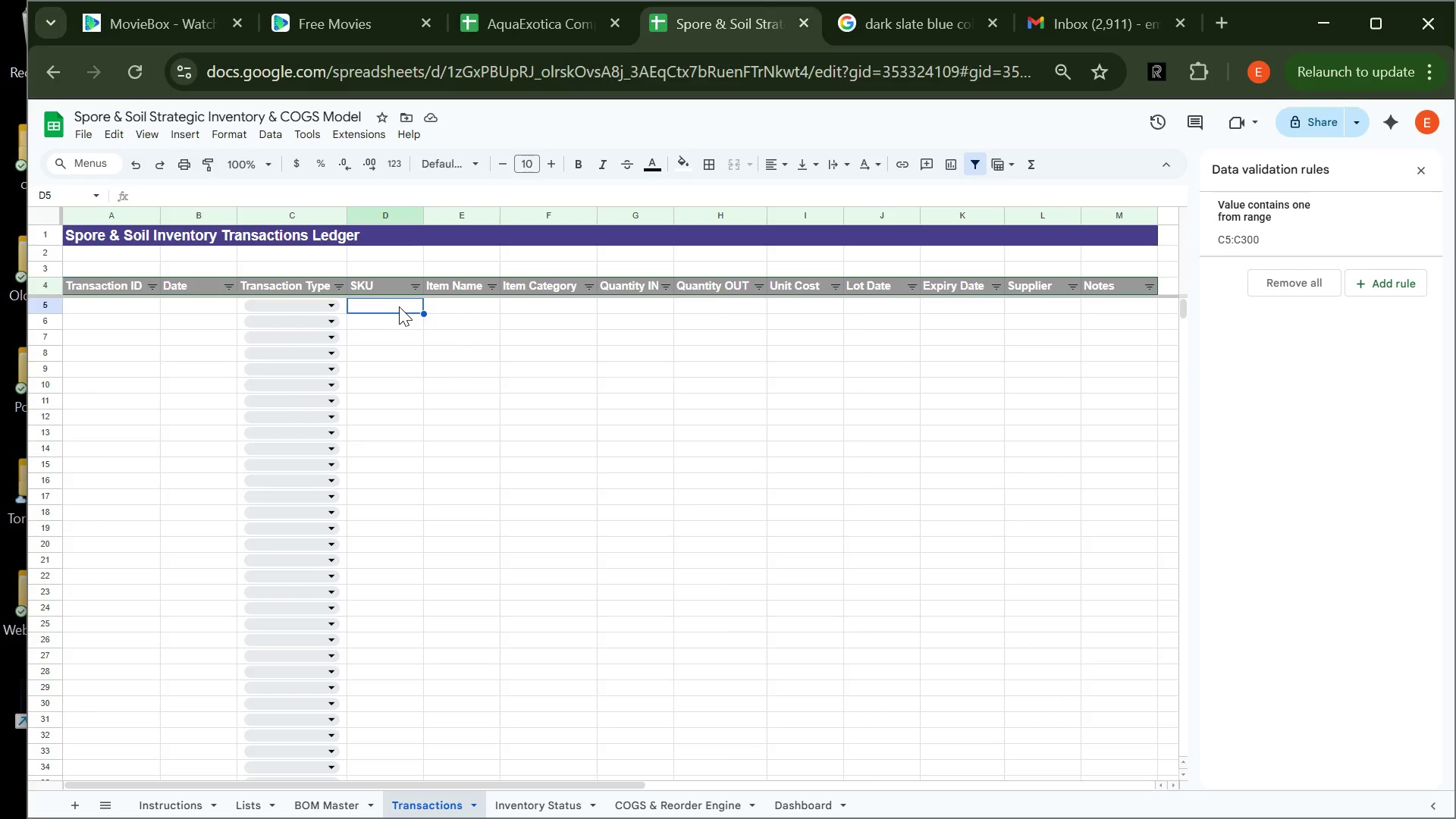 
left_click_drag(start_coordinate=[399, 304], to_coordinate=[359, 599])
 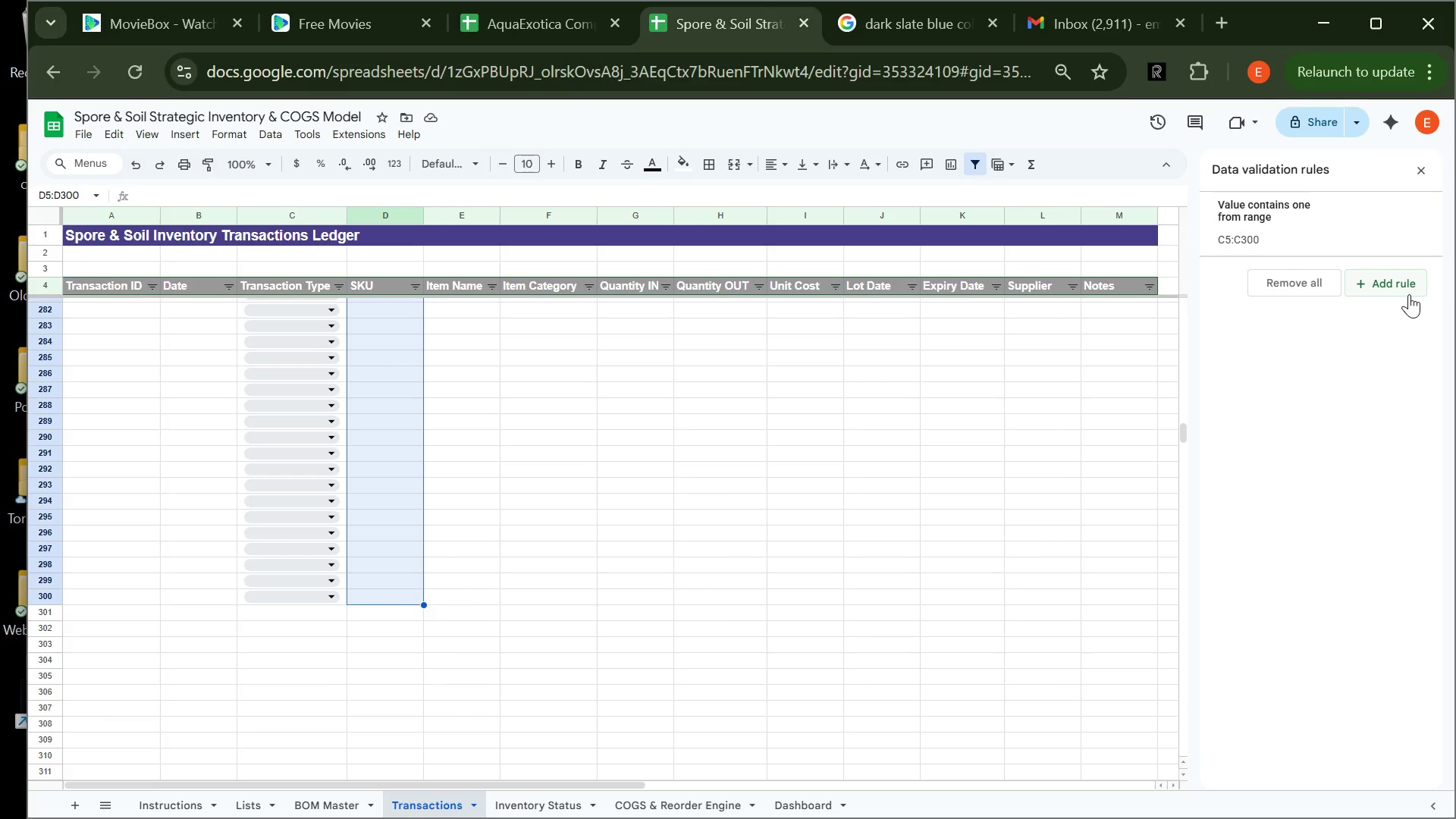 
left_click([1408, 293])
 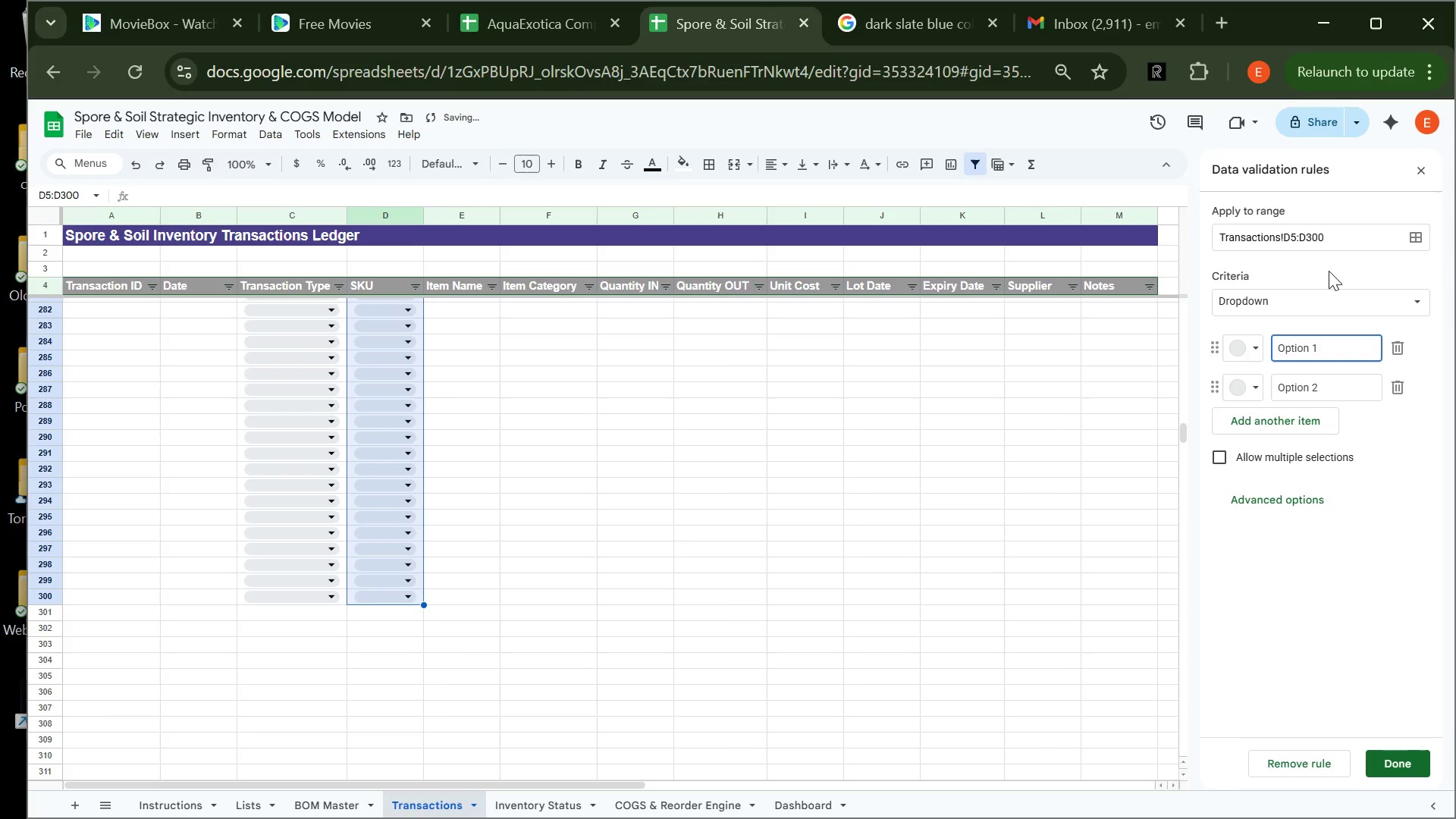 
left_click([1329, 302])
 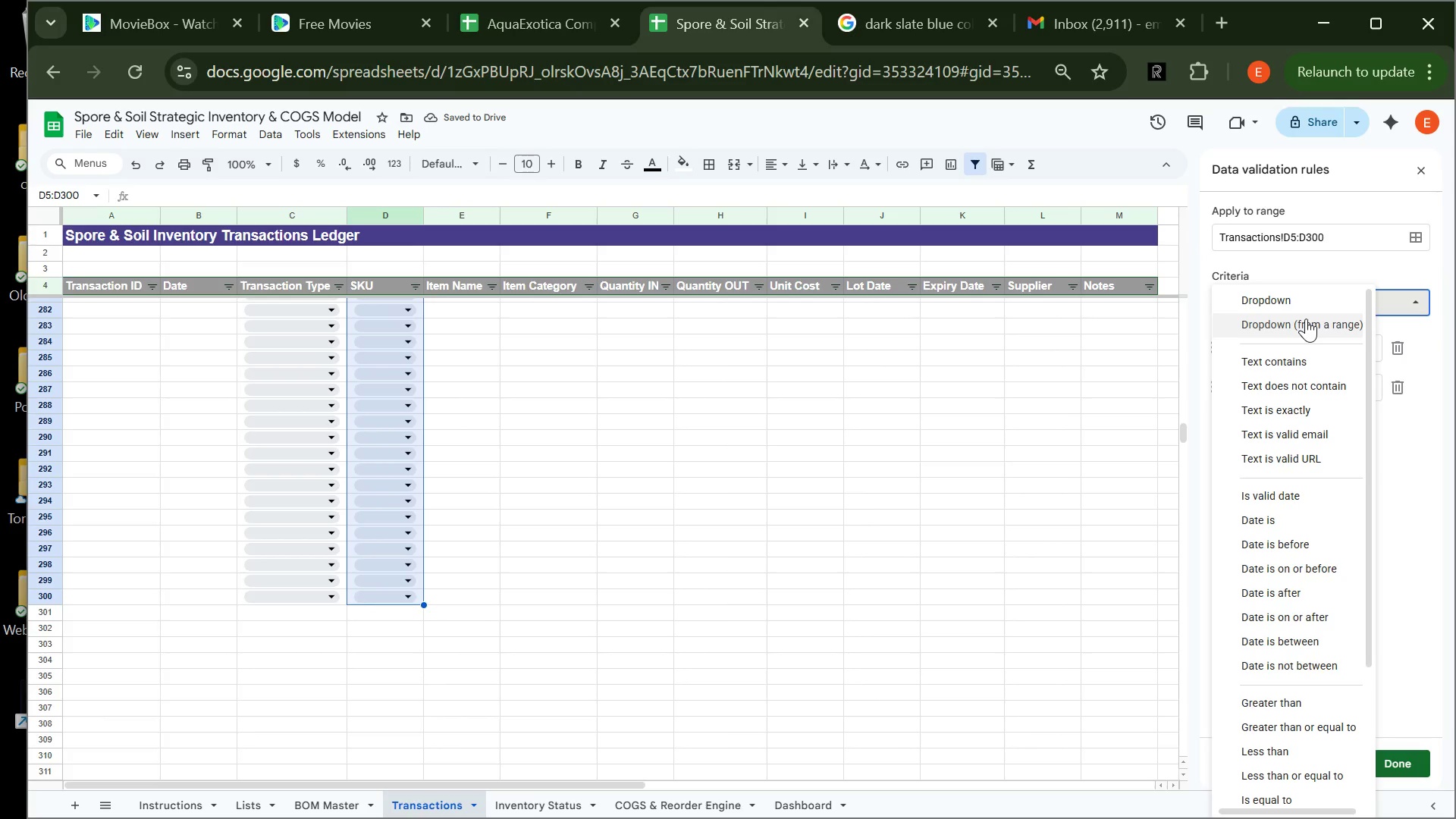 
left_click([1306, 318])
 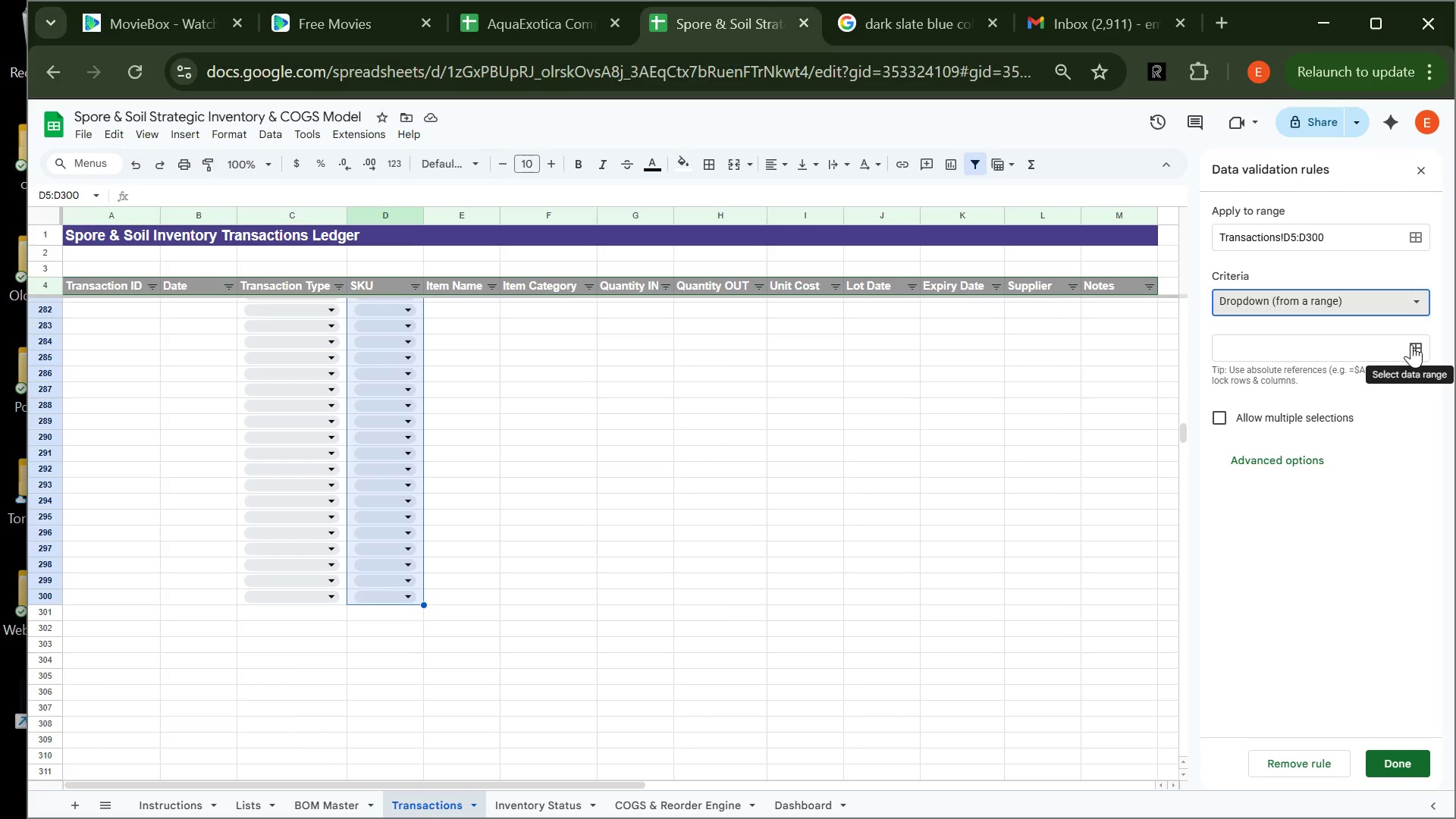 
wait(5.36)
 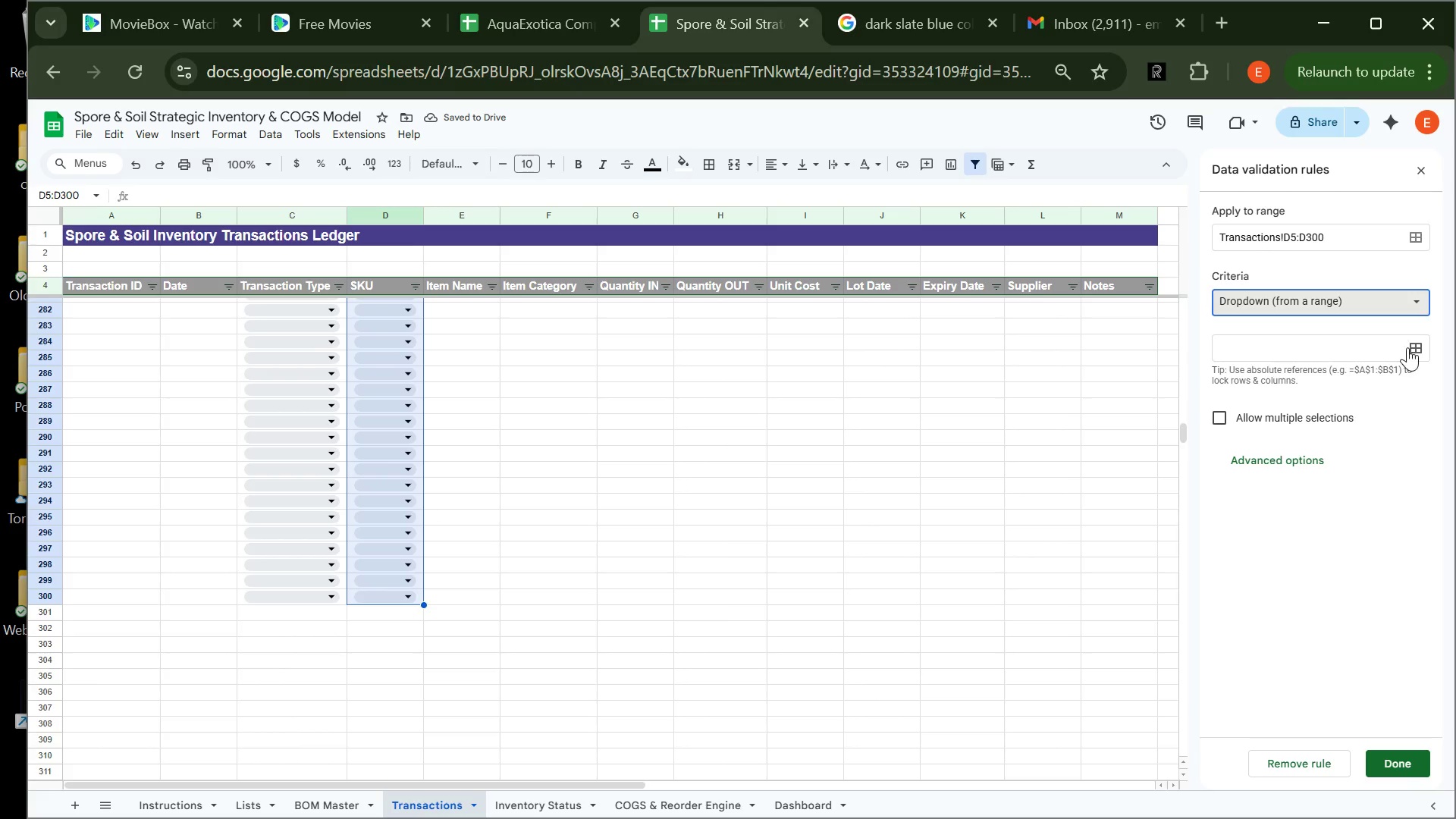 
left_click([1411, 344])
 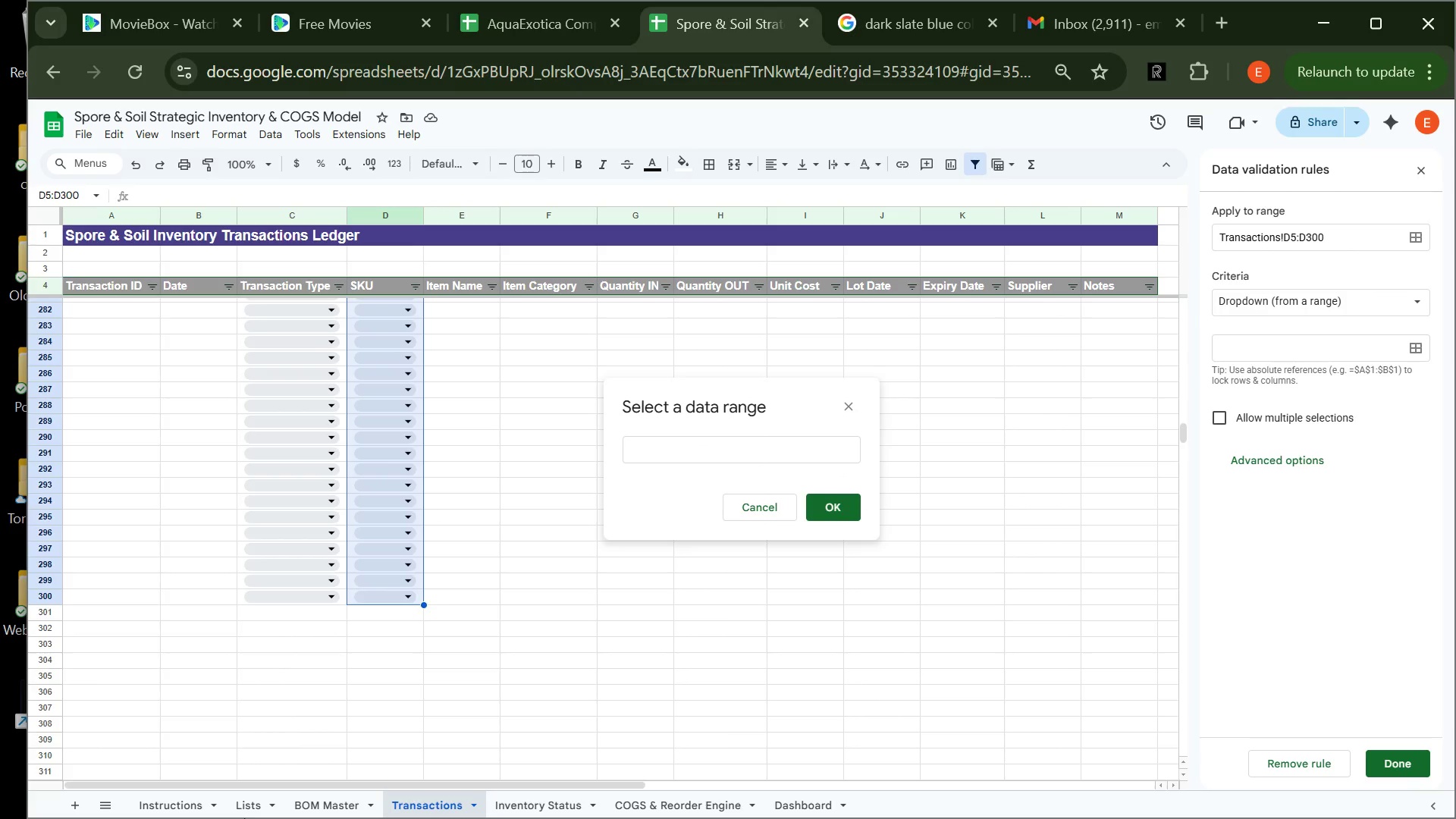 
left_click([234, 802])
 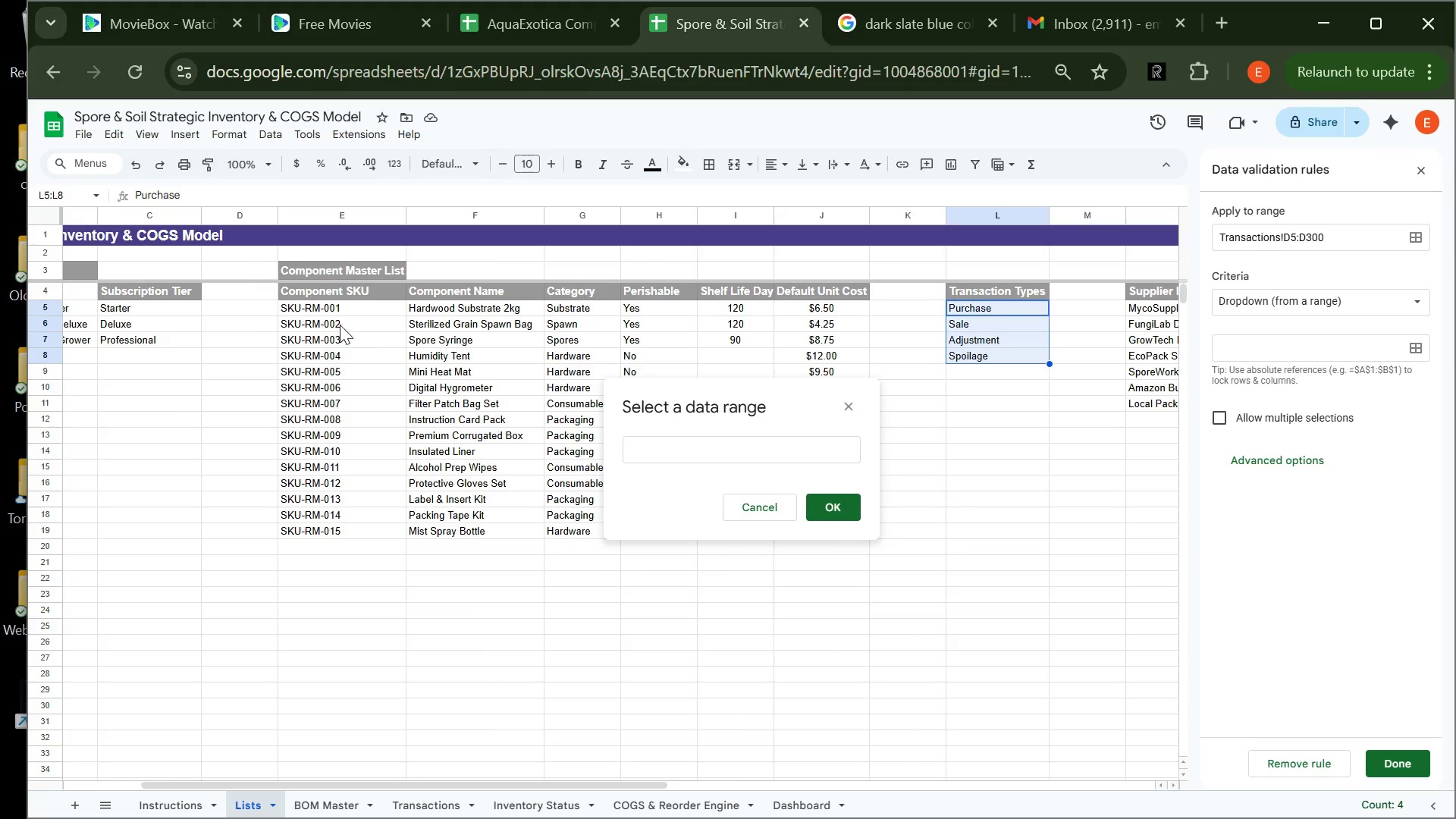 
wait(5.19)
 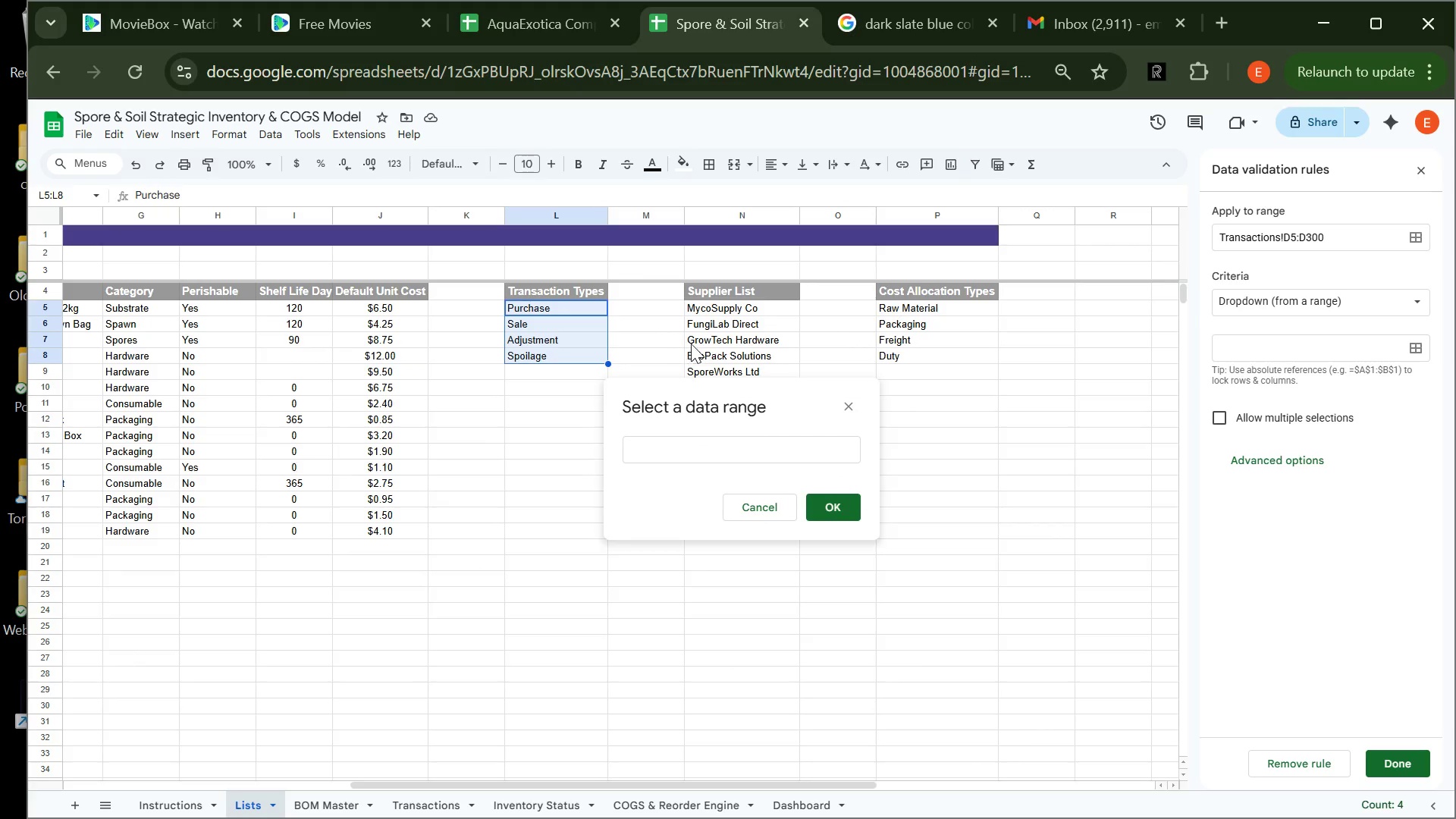 
left_click([326, 312])
 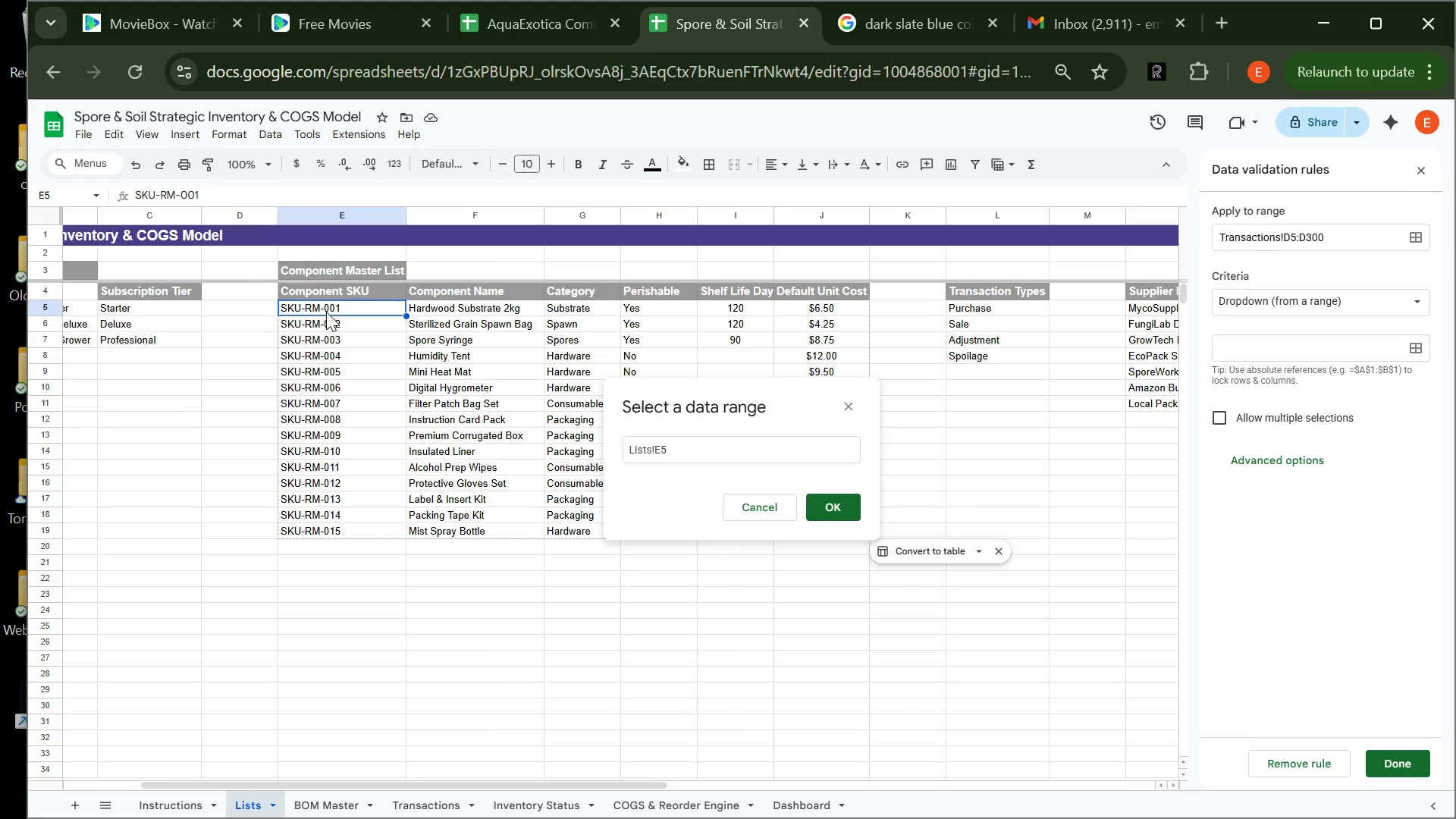 
left_click_drag(start_coordinate=[326, 312], to_coordinate=[337, 532])
 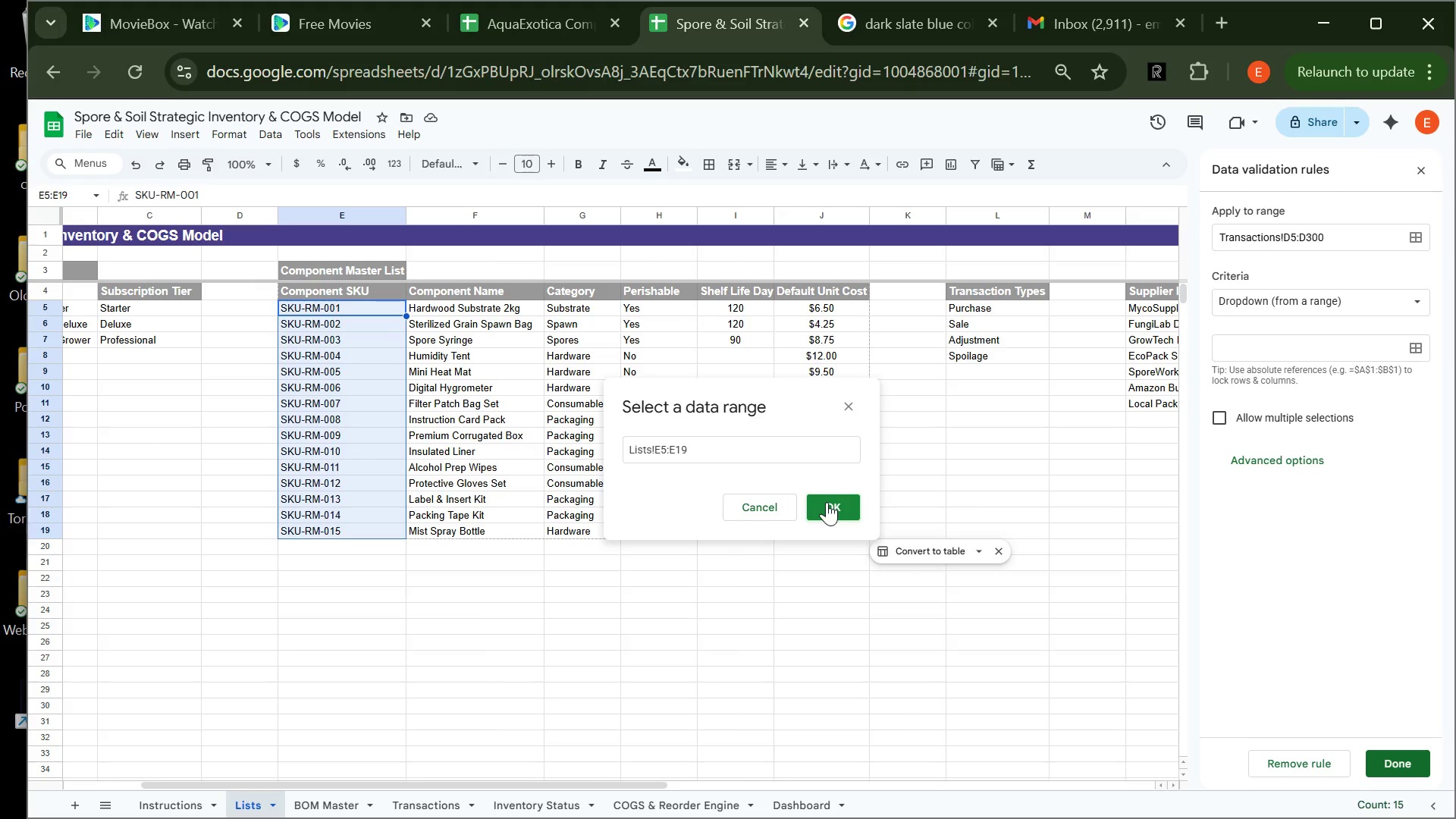 
wait(9.62)
 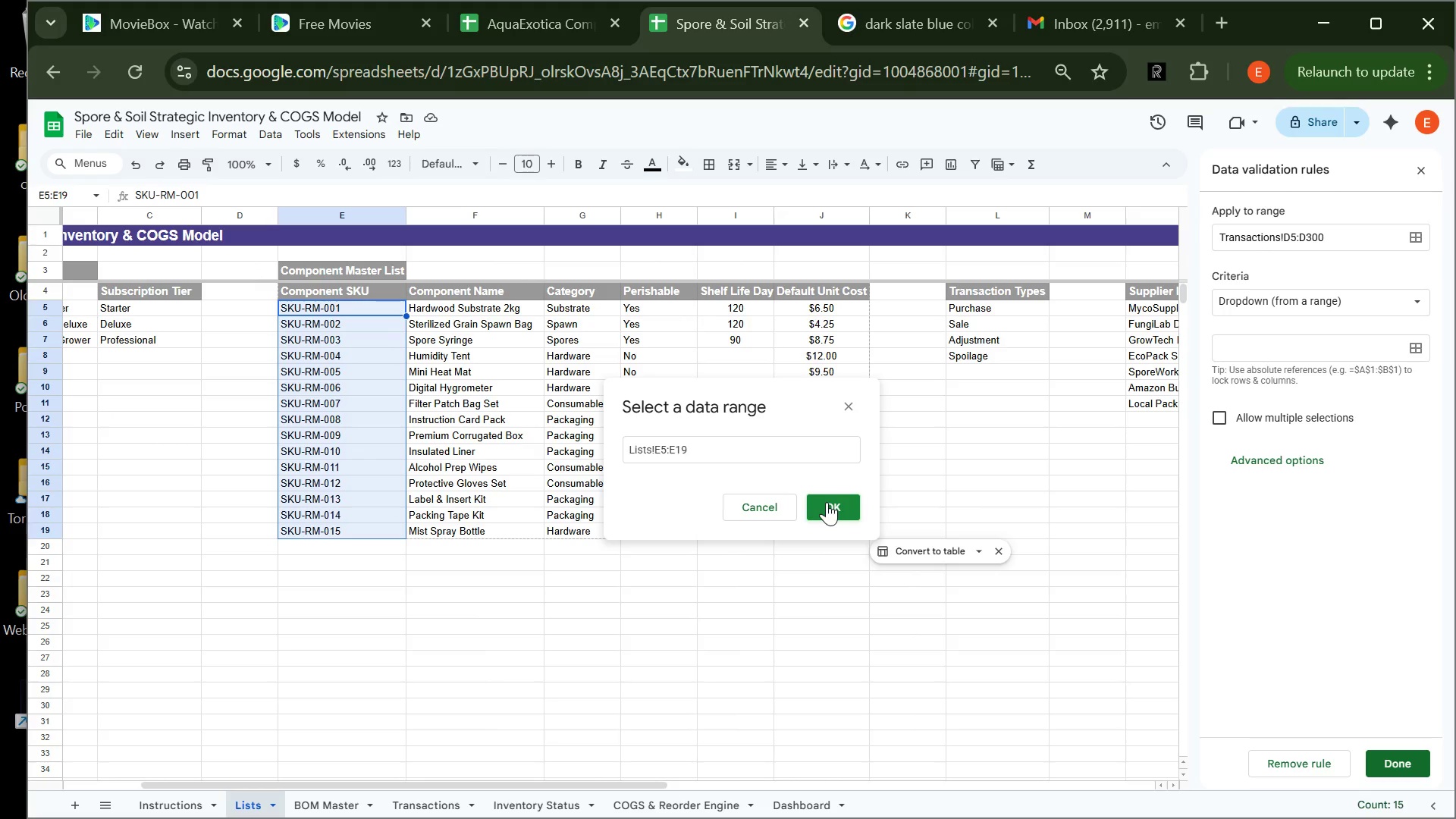 
left_click([827, 502])
 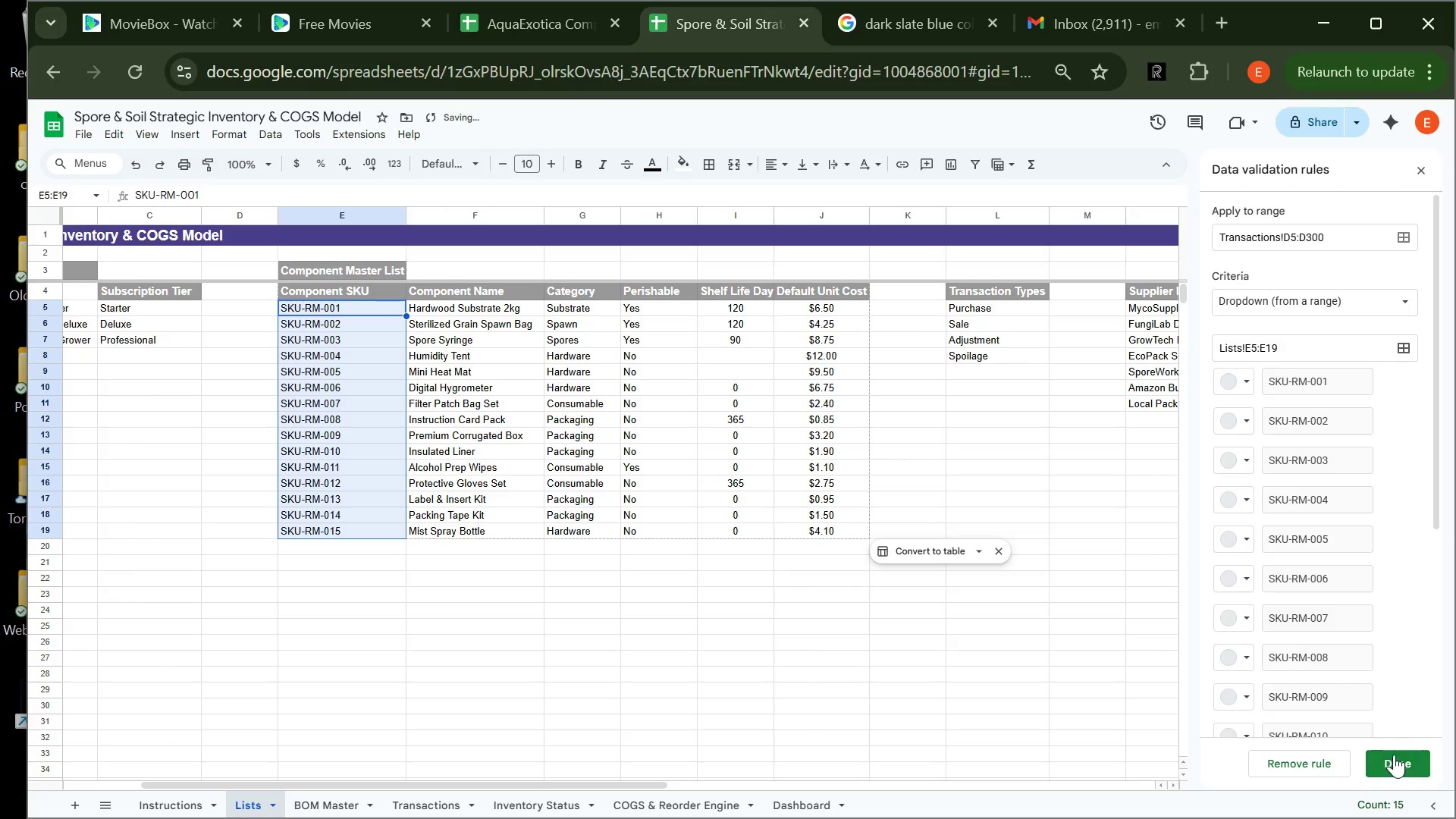 
left_click([1394, 758])
 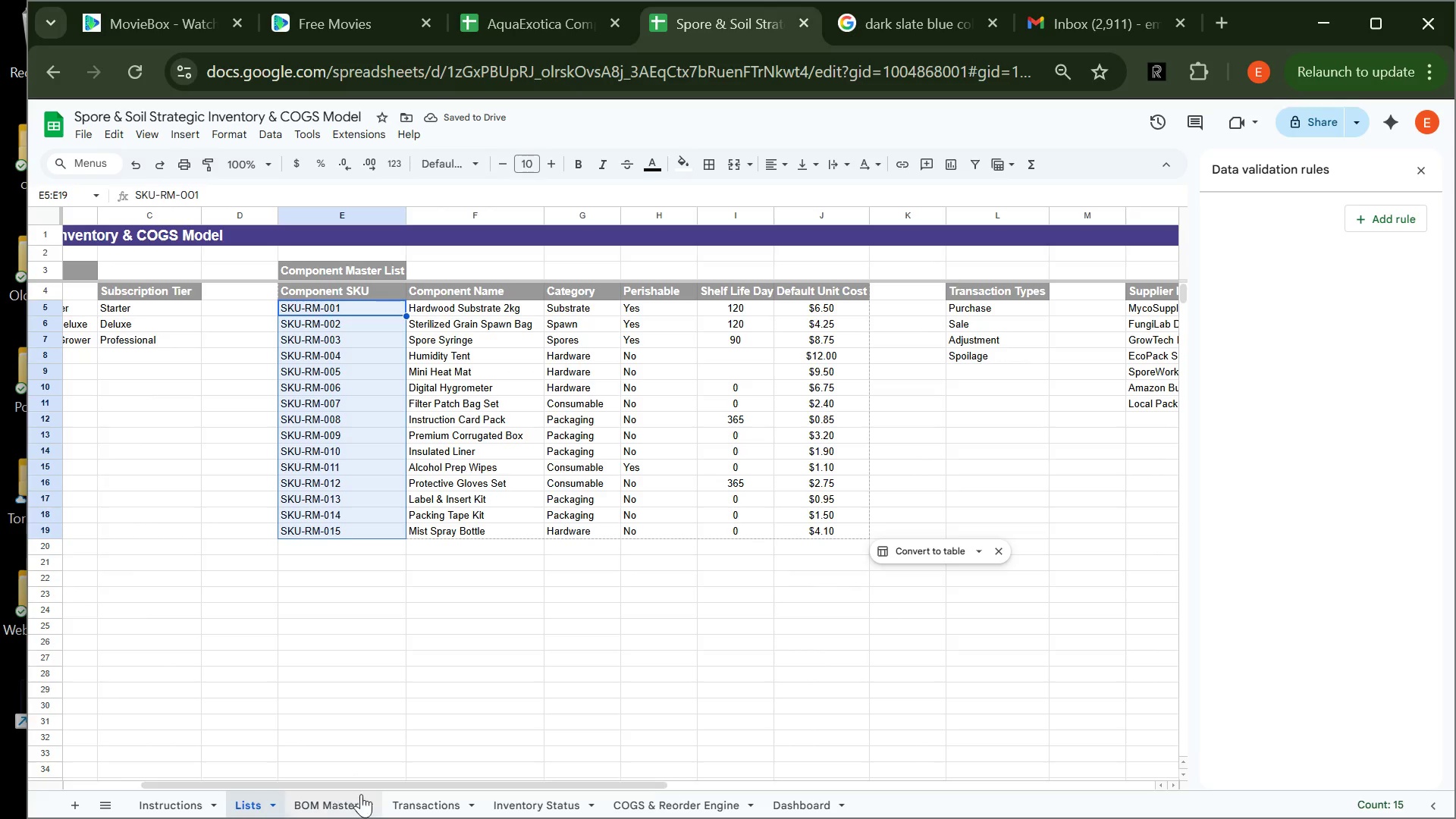 
left_click([419, 804])
 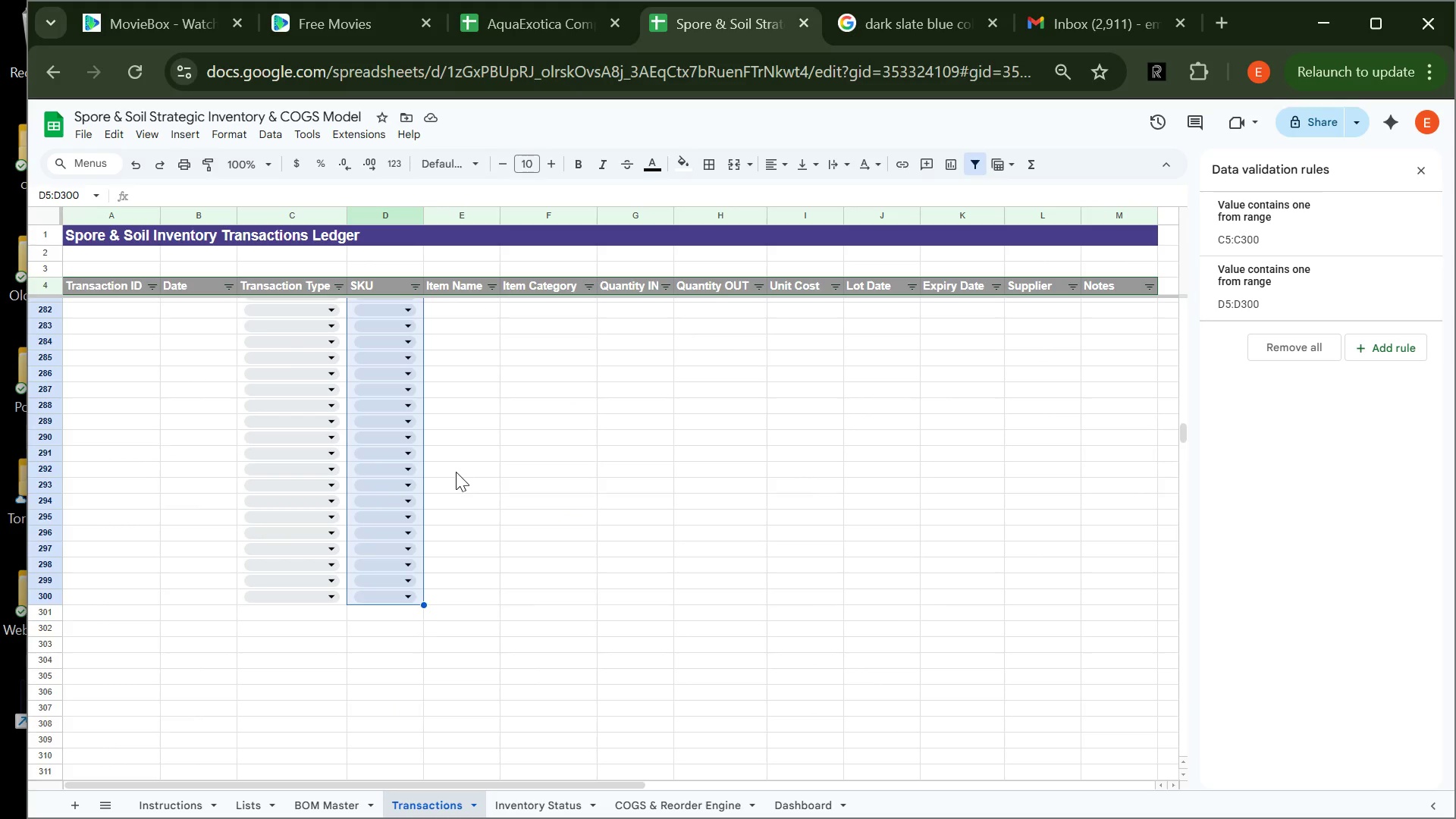 
left_click([457, 472])
 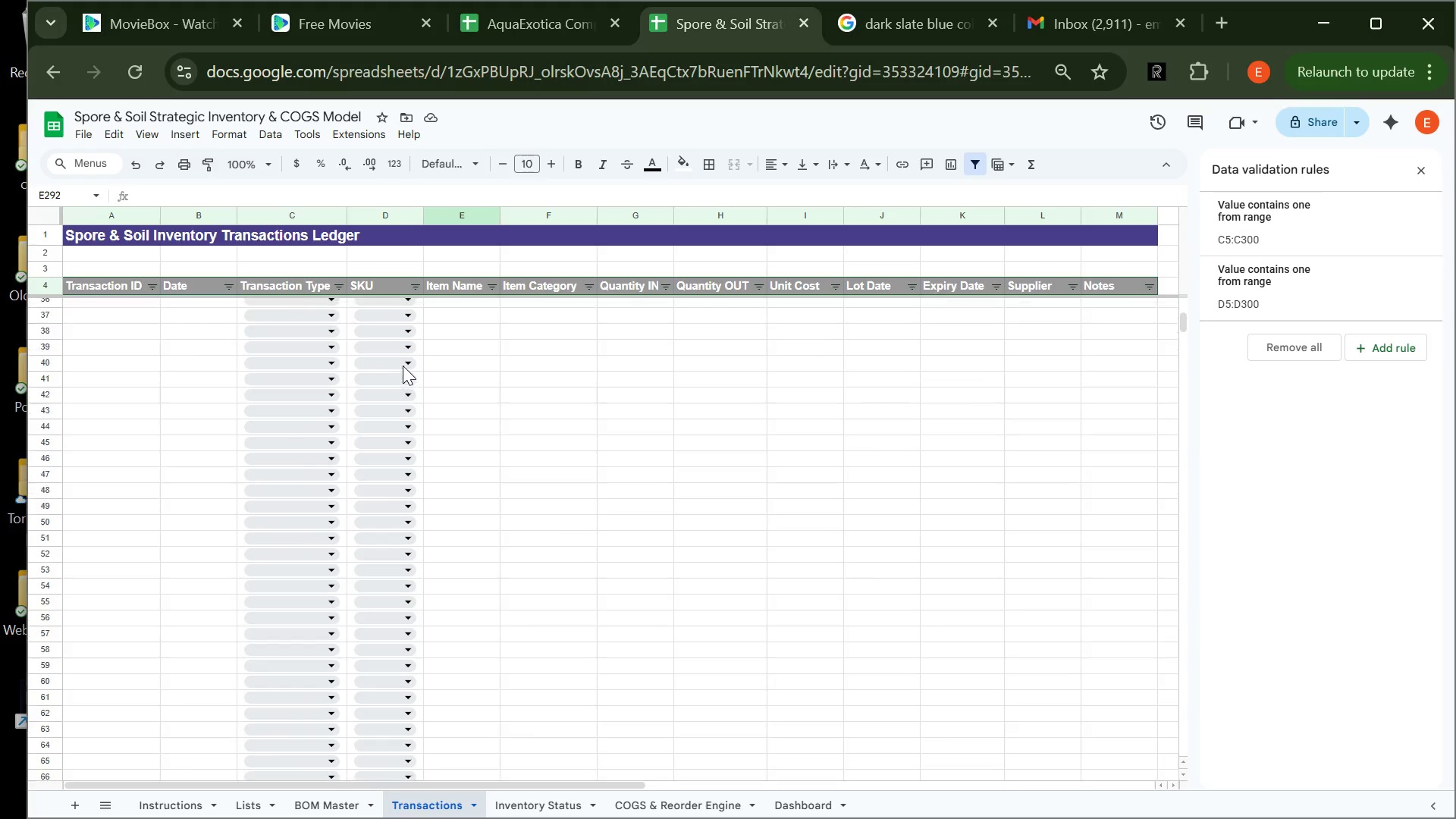 
wait(5.95)
 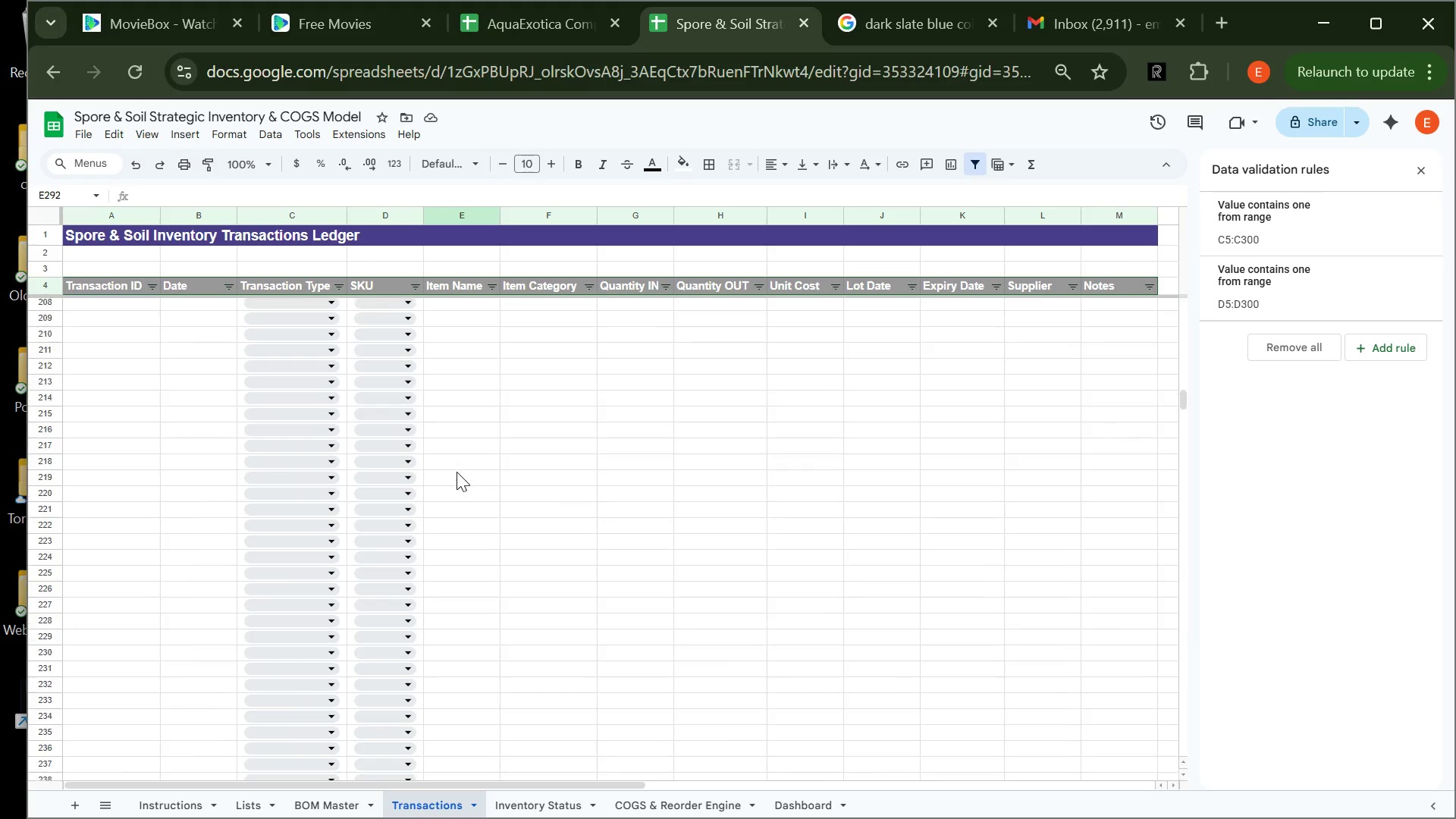 
left_click([394, 310])
 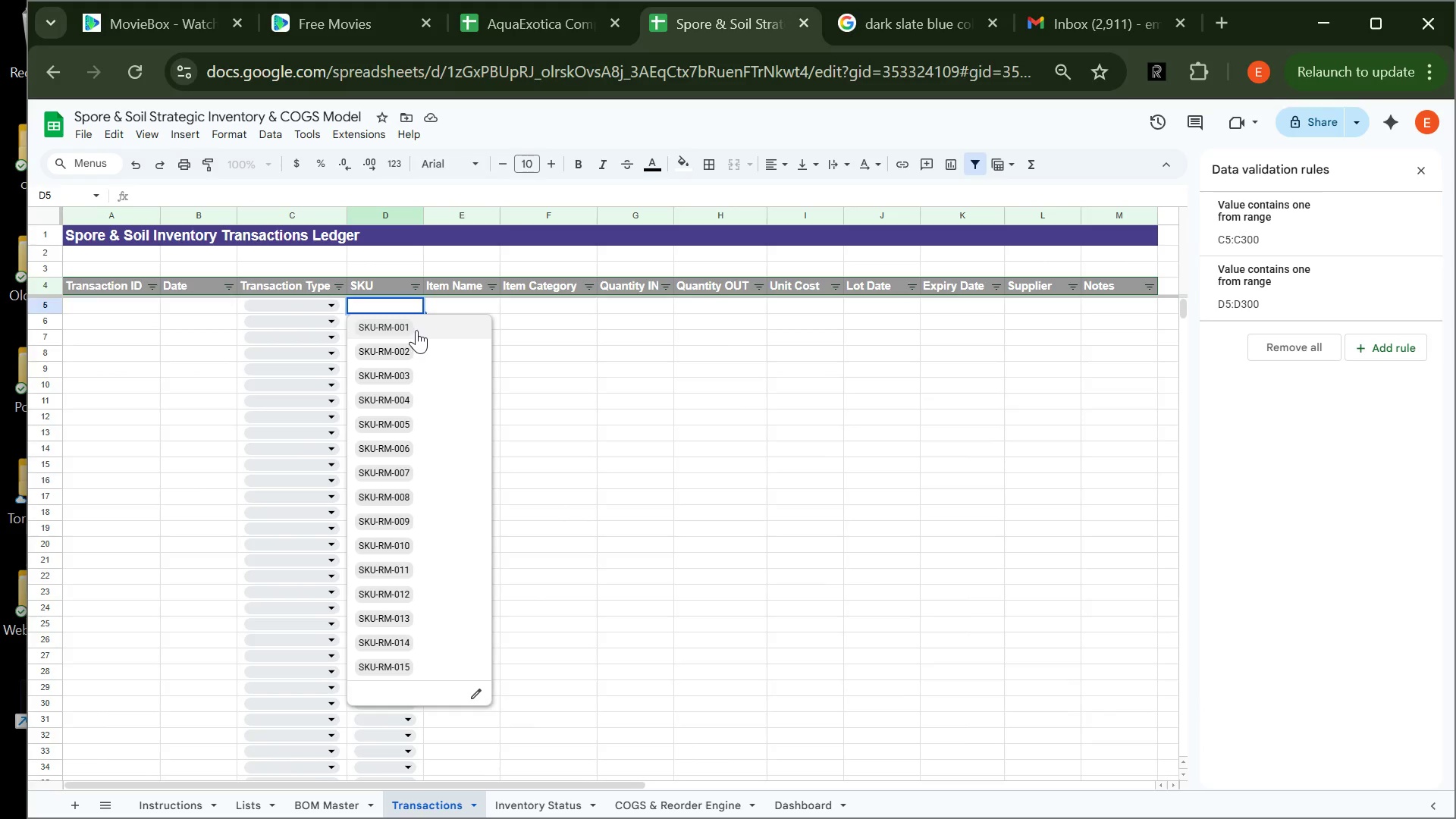 
left_click([416, 330])
 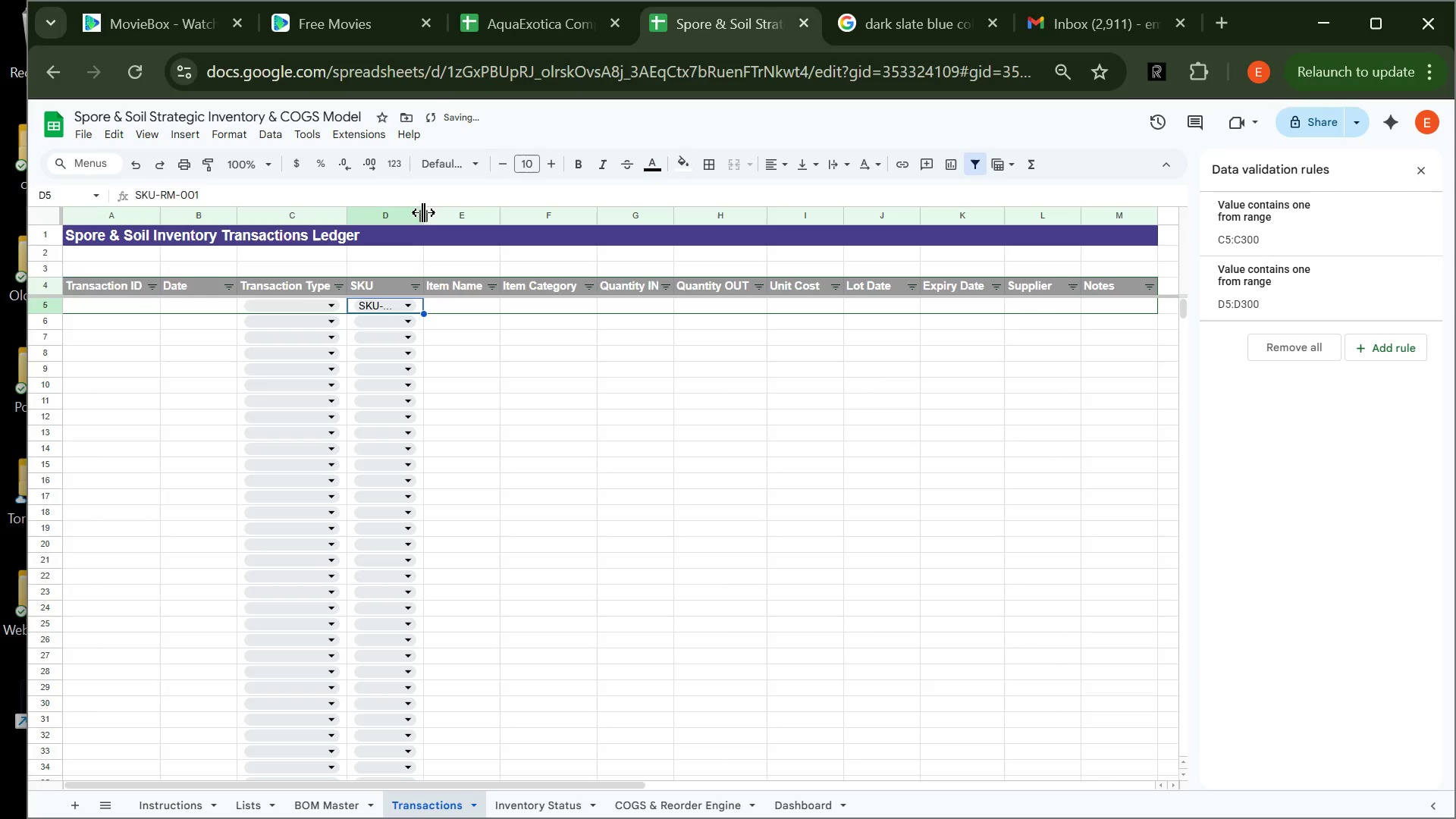 
left_click_drag(start_coordinate=[423, 212], to_coordinate=[440, 208])
 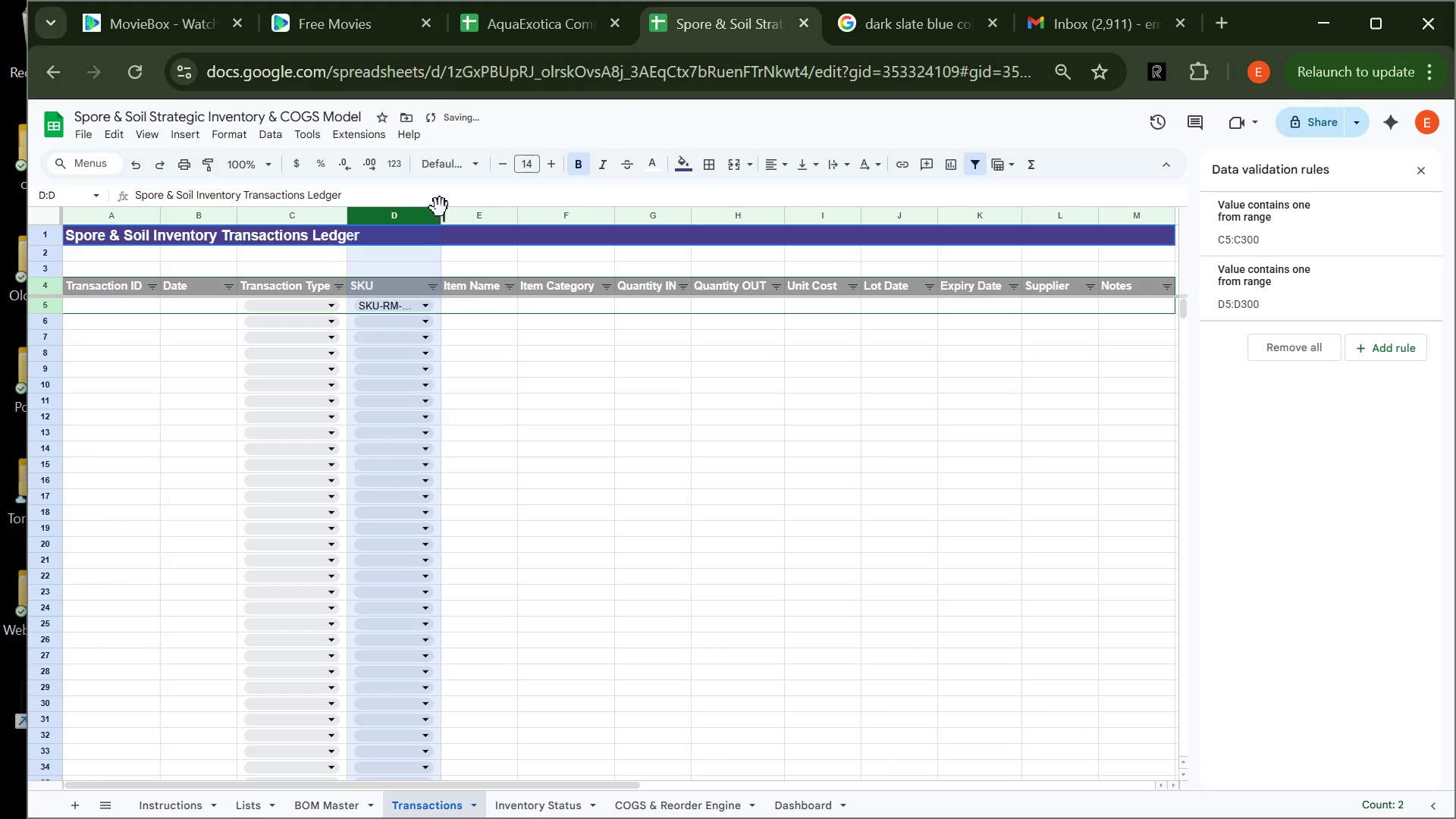 
left_click([440, 208])
 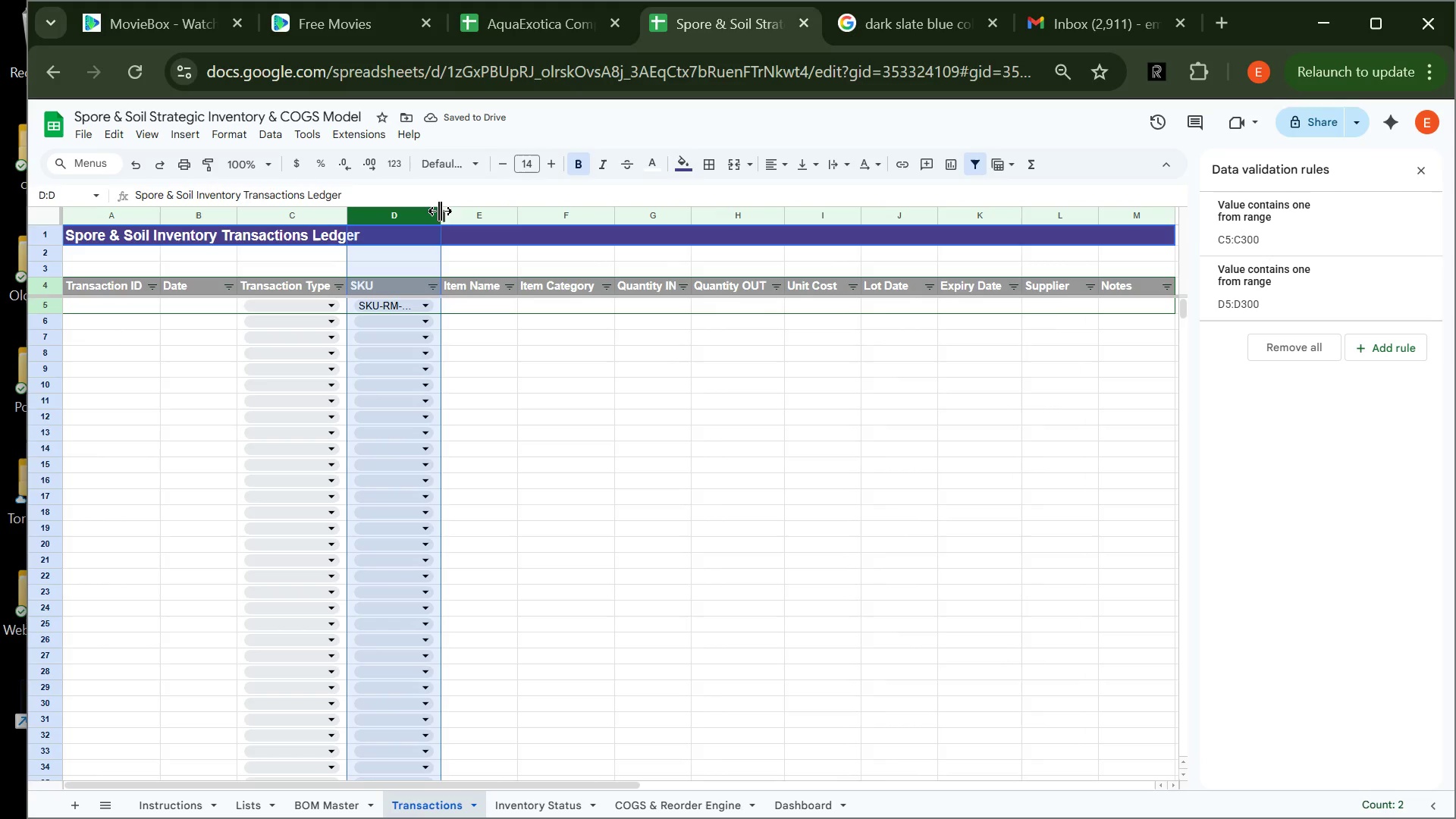 
left_click_drag(start_coordinate=[440, 211], to_coordinate=[456, 206])
 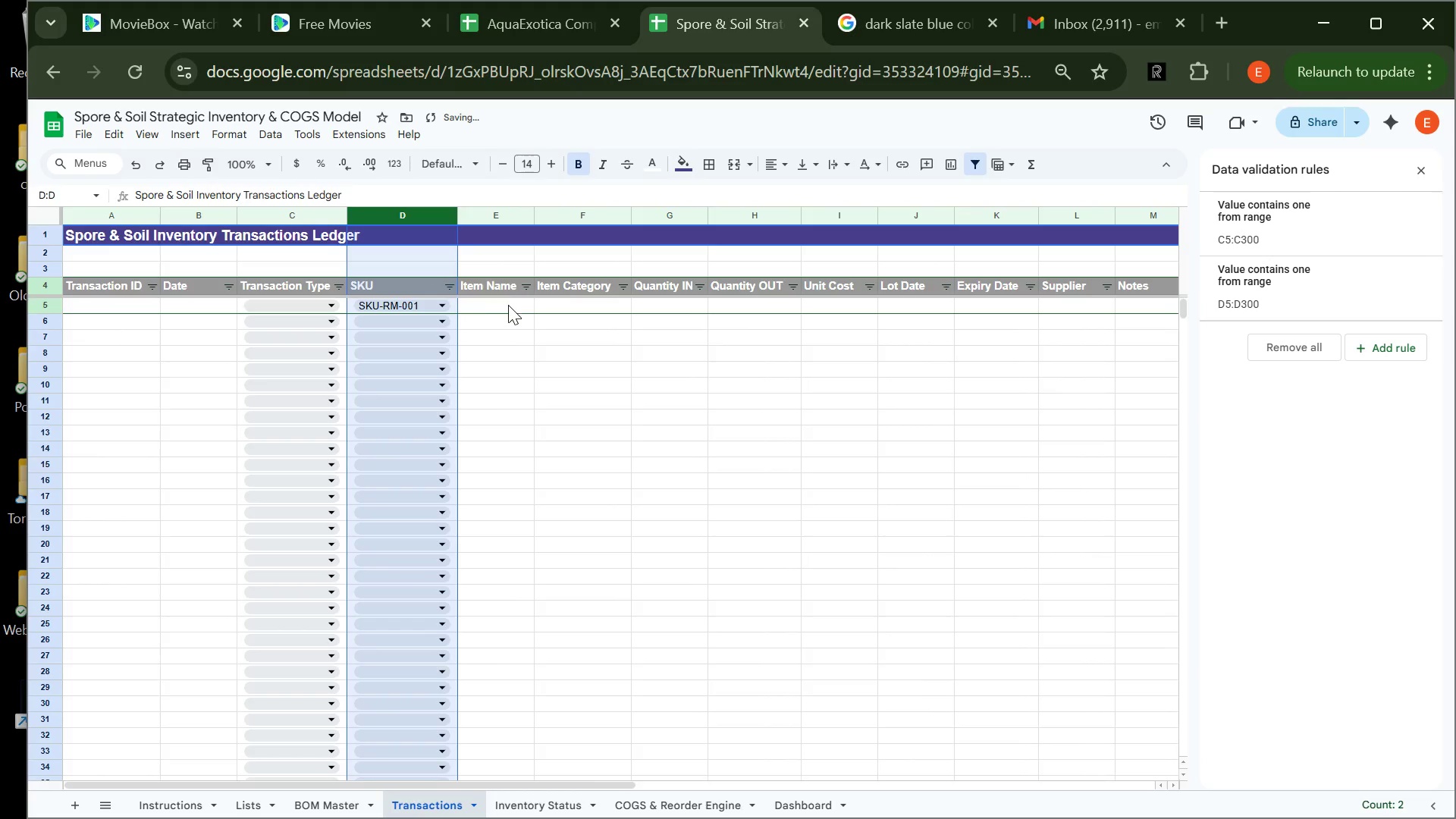 
left_click([508, 306])
 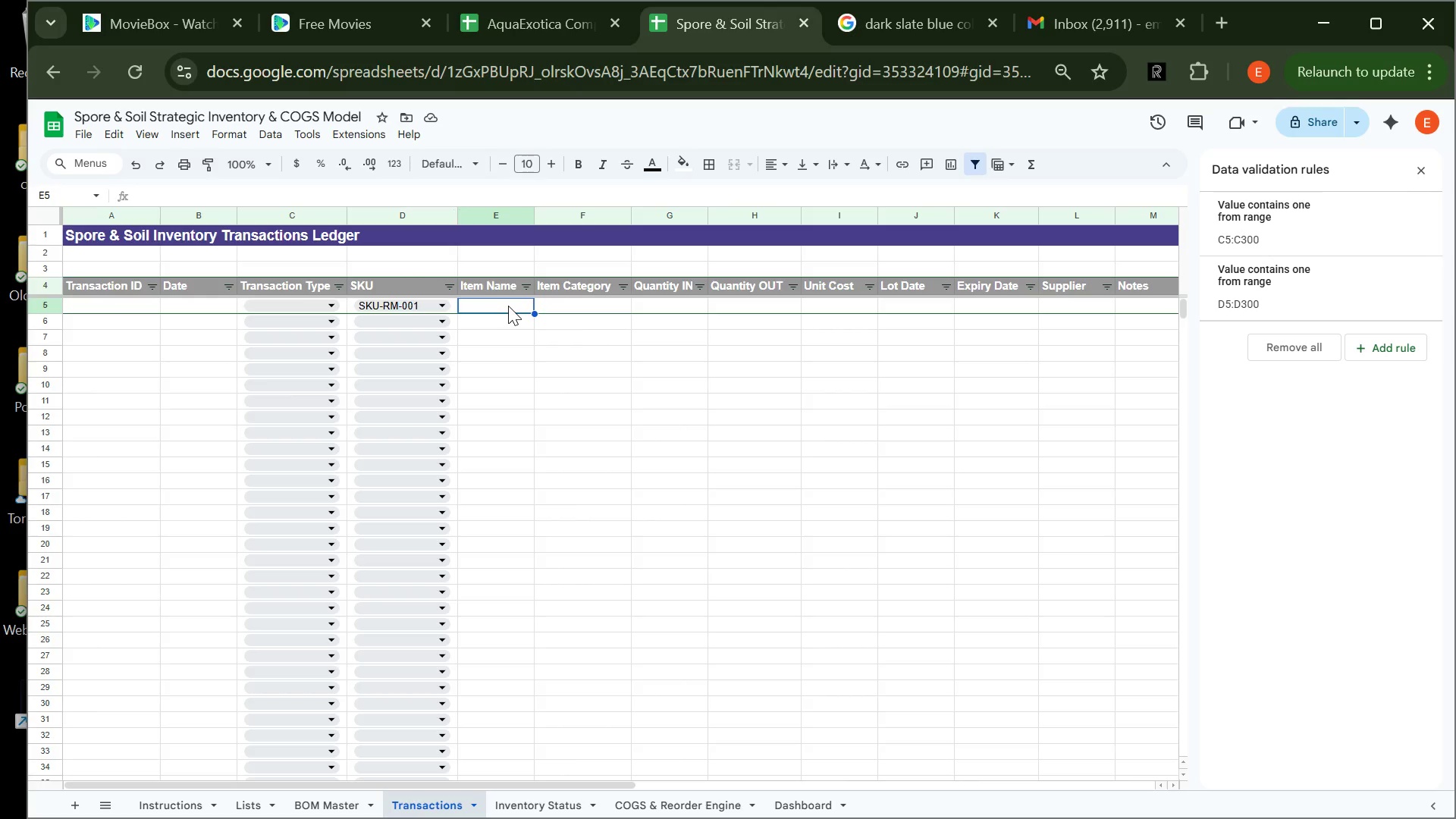 
wait(13.23)
 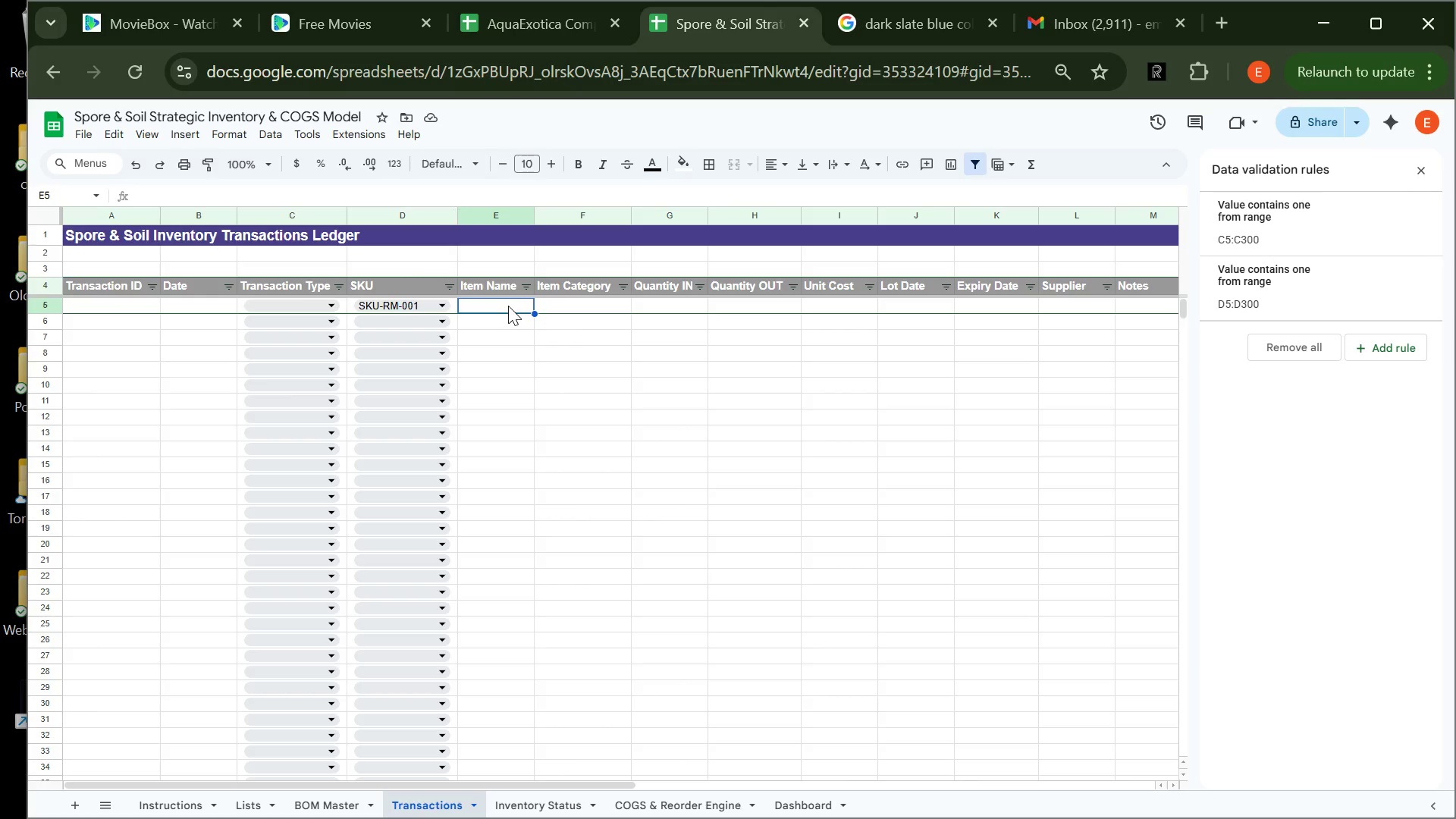 
type(=ife)
key(Backspace)
key(Backspace)
key(Backspace)
type(IFERROR(VLOOKUP(D5,Lists!)
 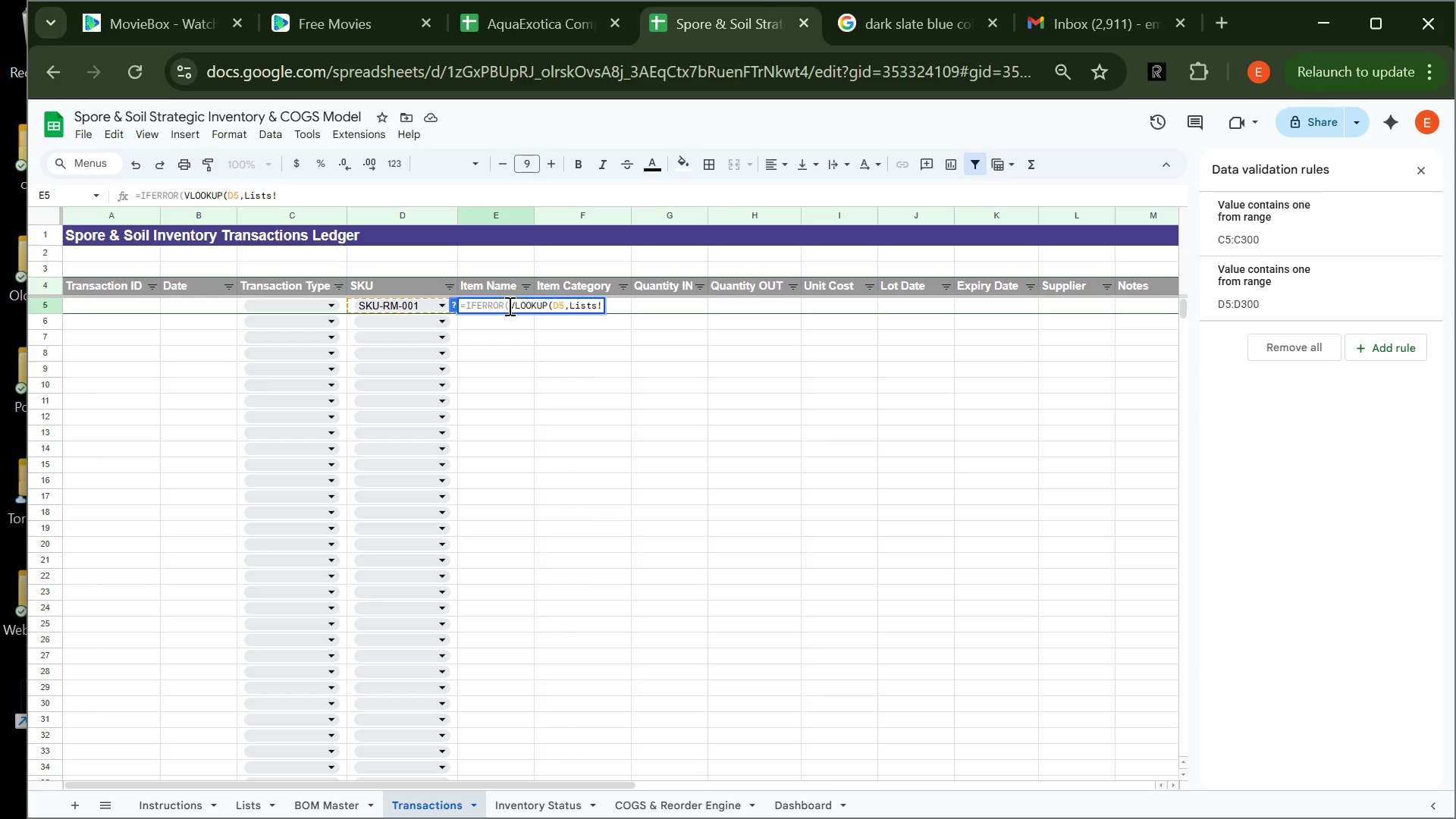 
type(E5:)
 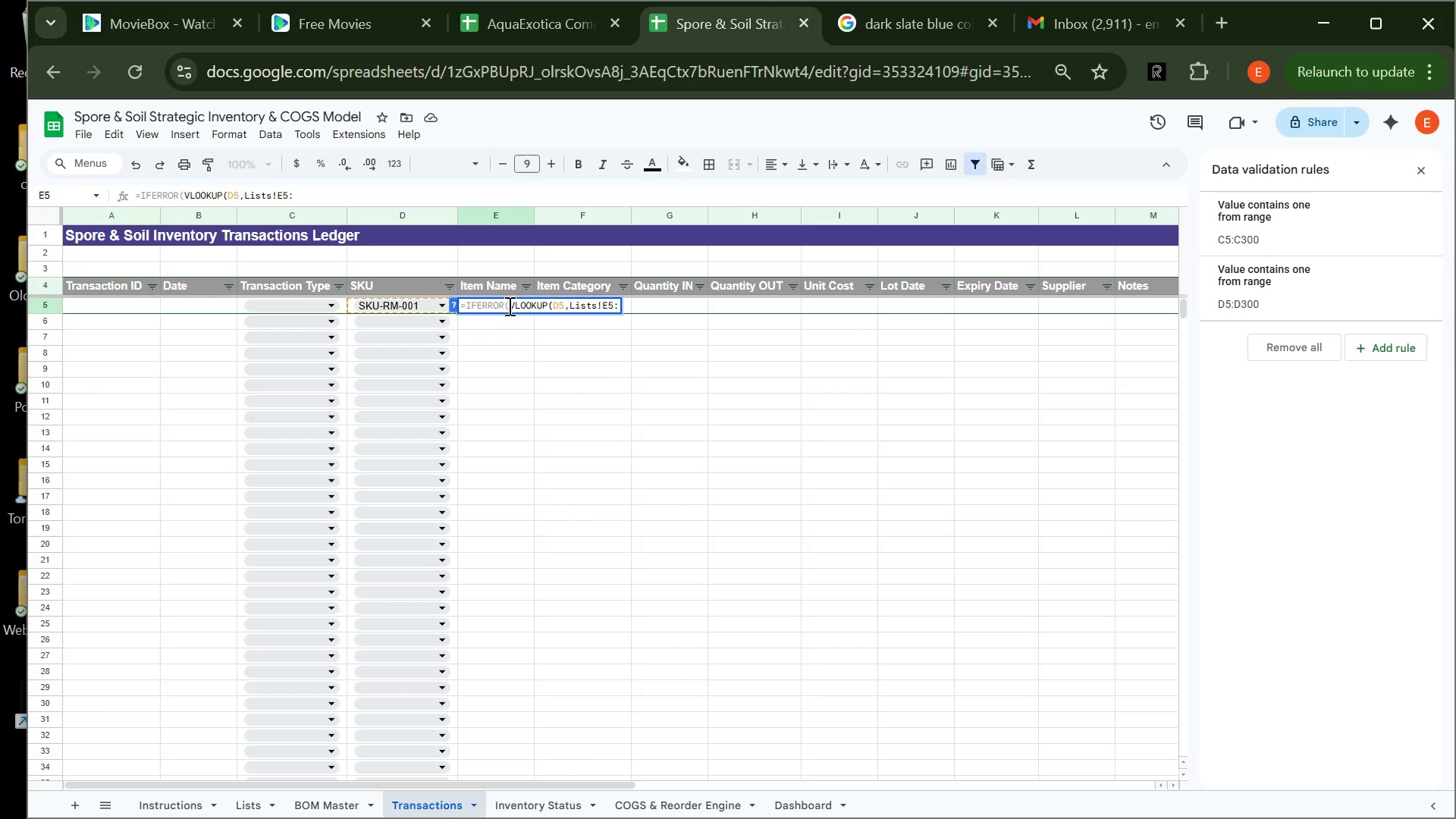 
type(F19,2,false[Delete][Delete][Delete])
key(Backspace)
type([Delete][Delete][Delete])
key(Backspace)
key(Backspace)
key(Backspace)
key(Backspace)
type(FALSE),""))
 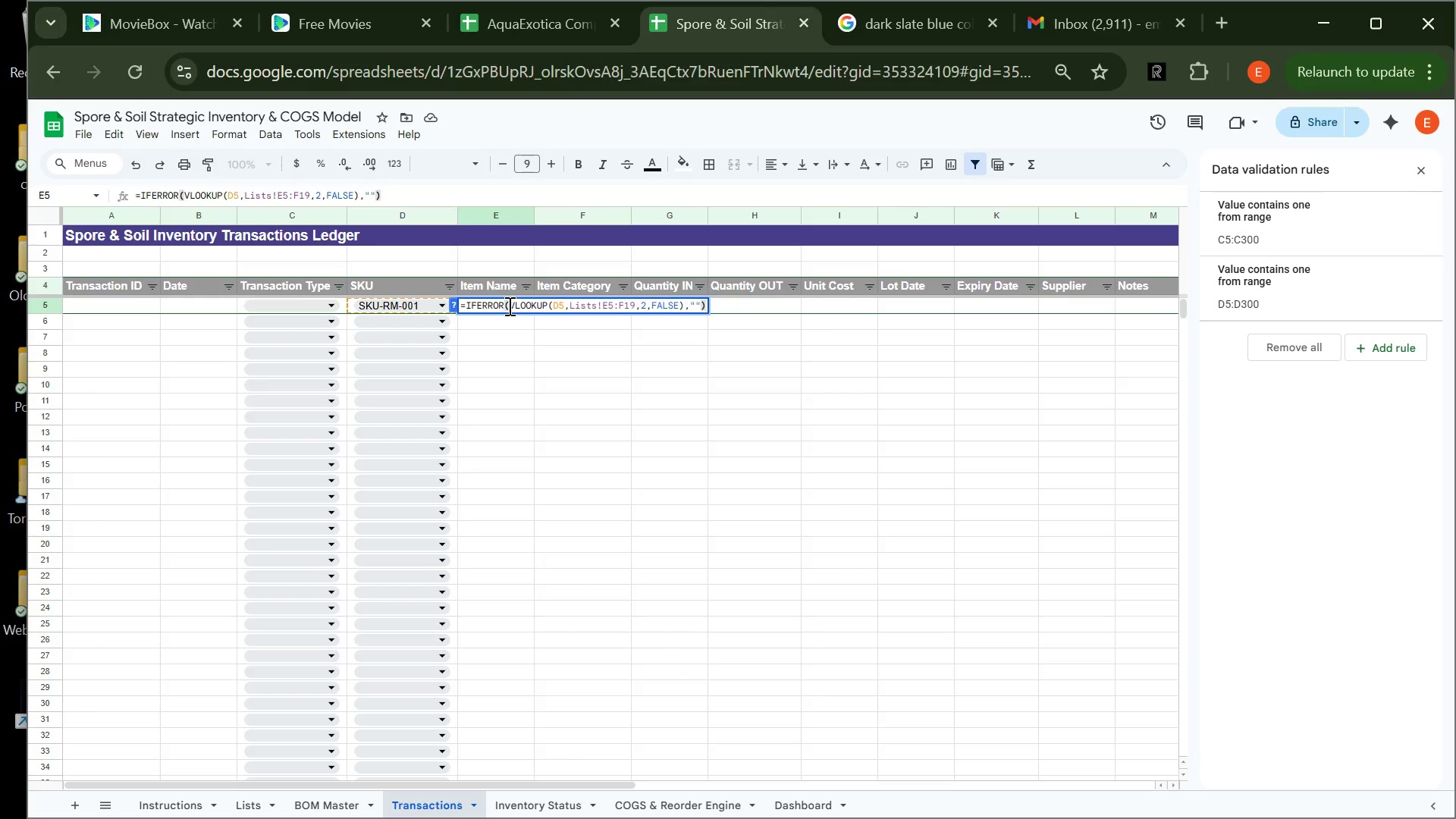 
wait(22.16)
 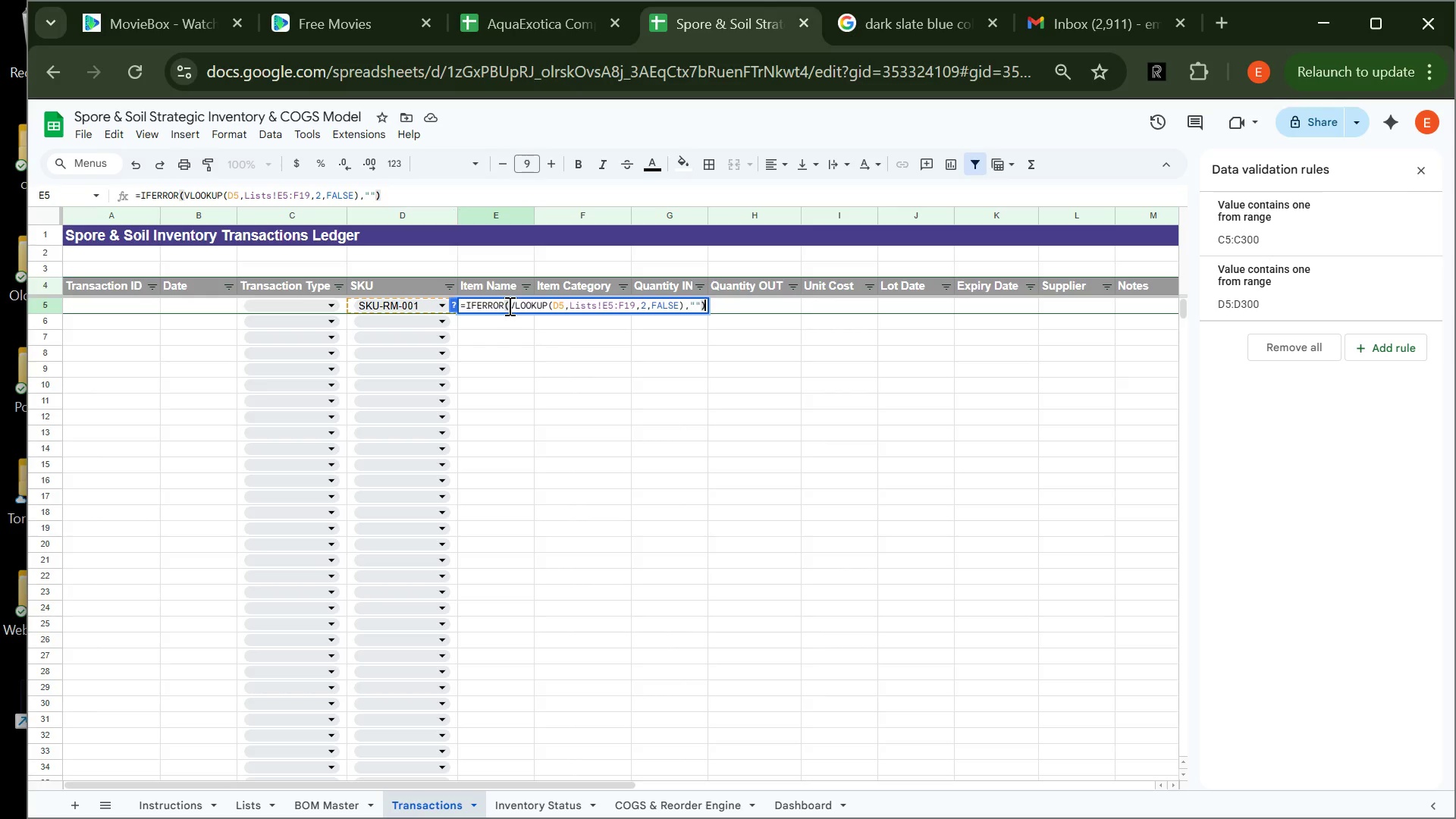 
key(Enter)
 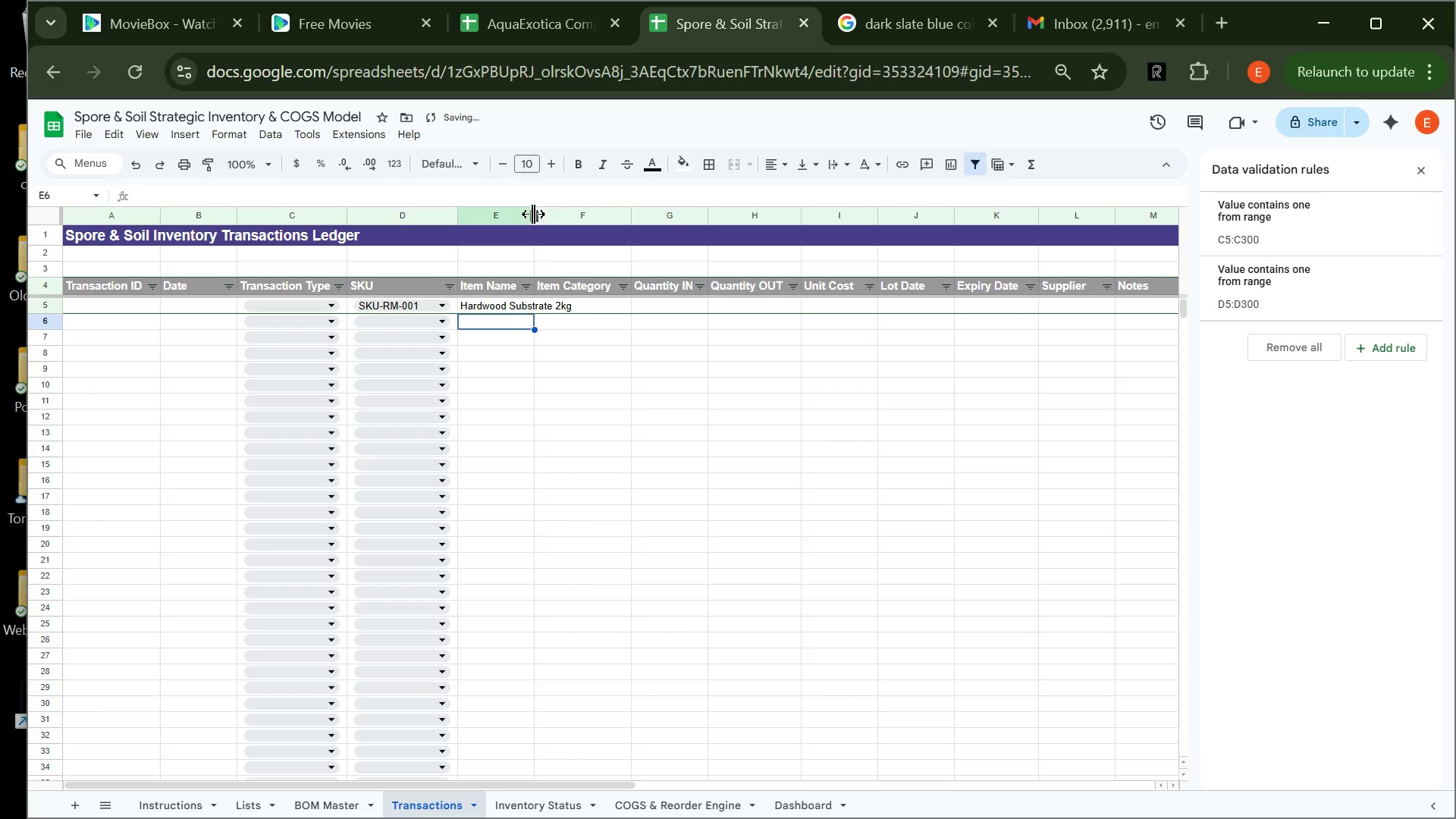 
left_click_drag(start_coordinate=[533, 214], to_coordinate=[576, 211])
 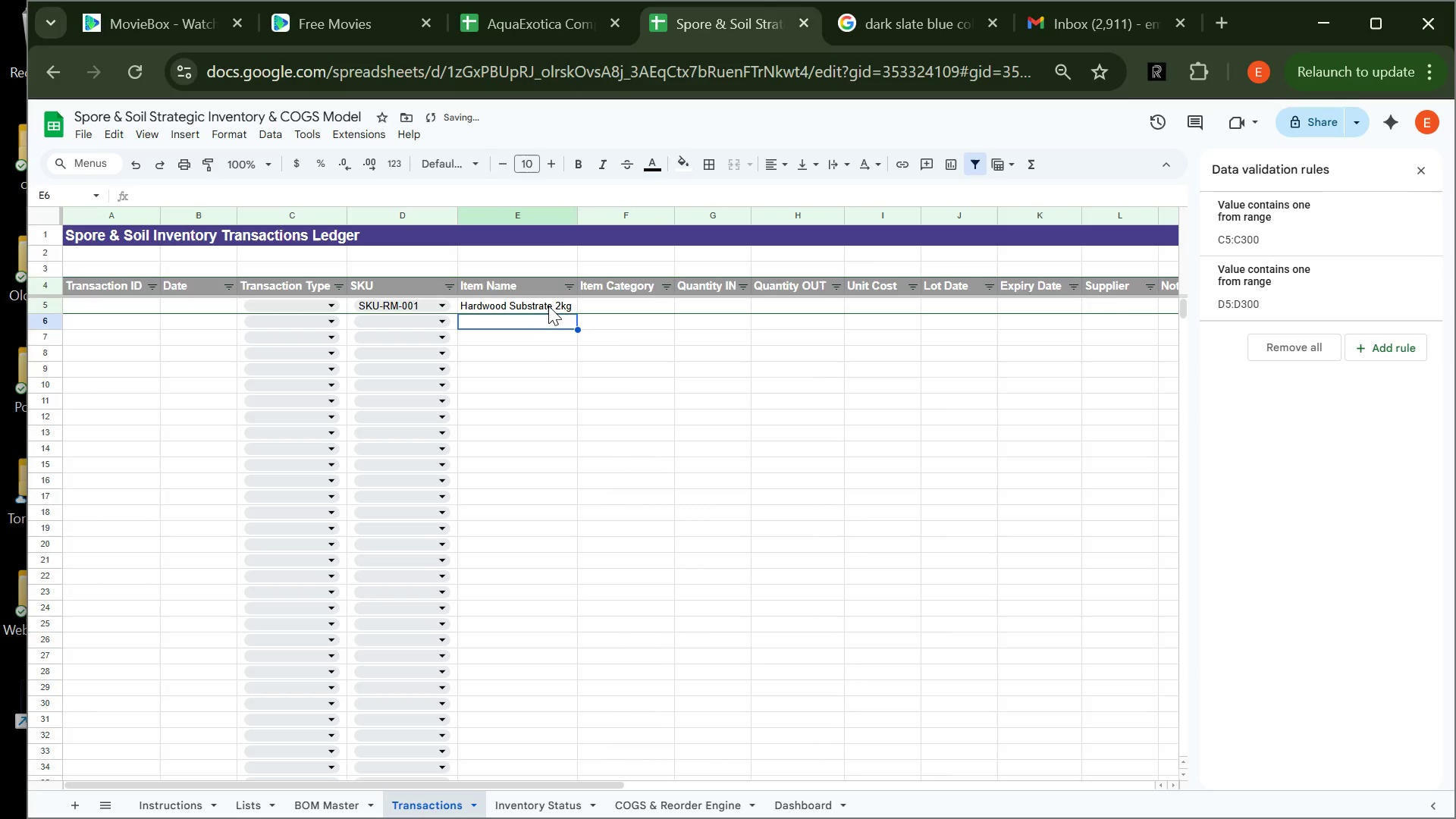 
left_click([548, 306])
 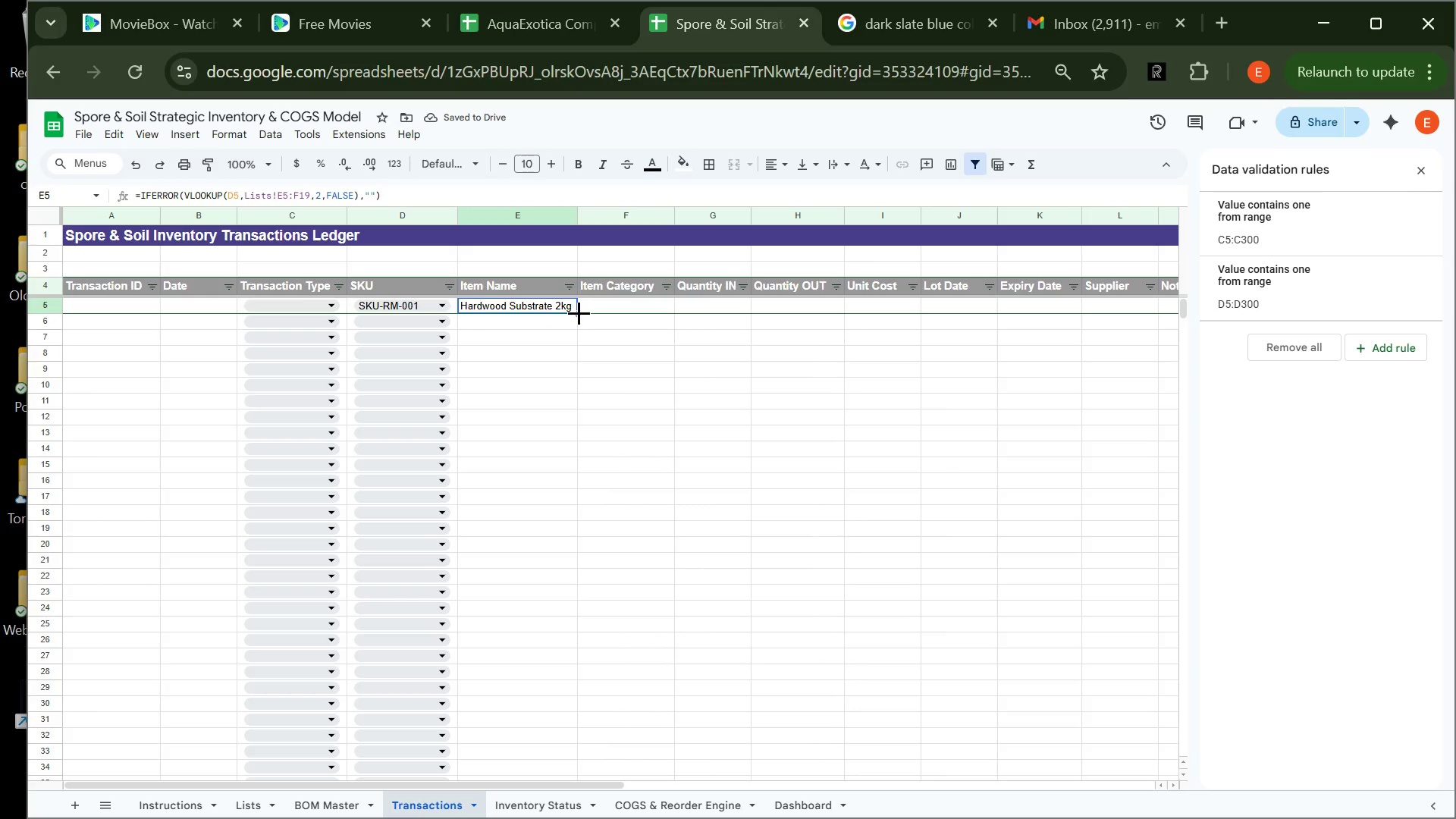 
left_click_drag(start_coordinate=[579, 312], to_coordinate=[472, 509])
 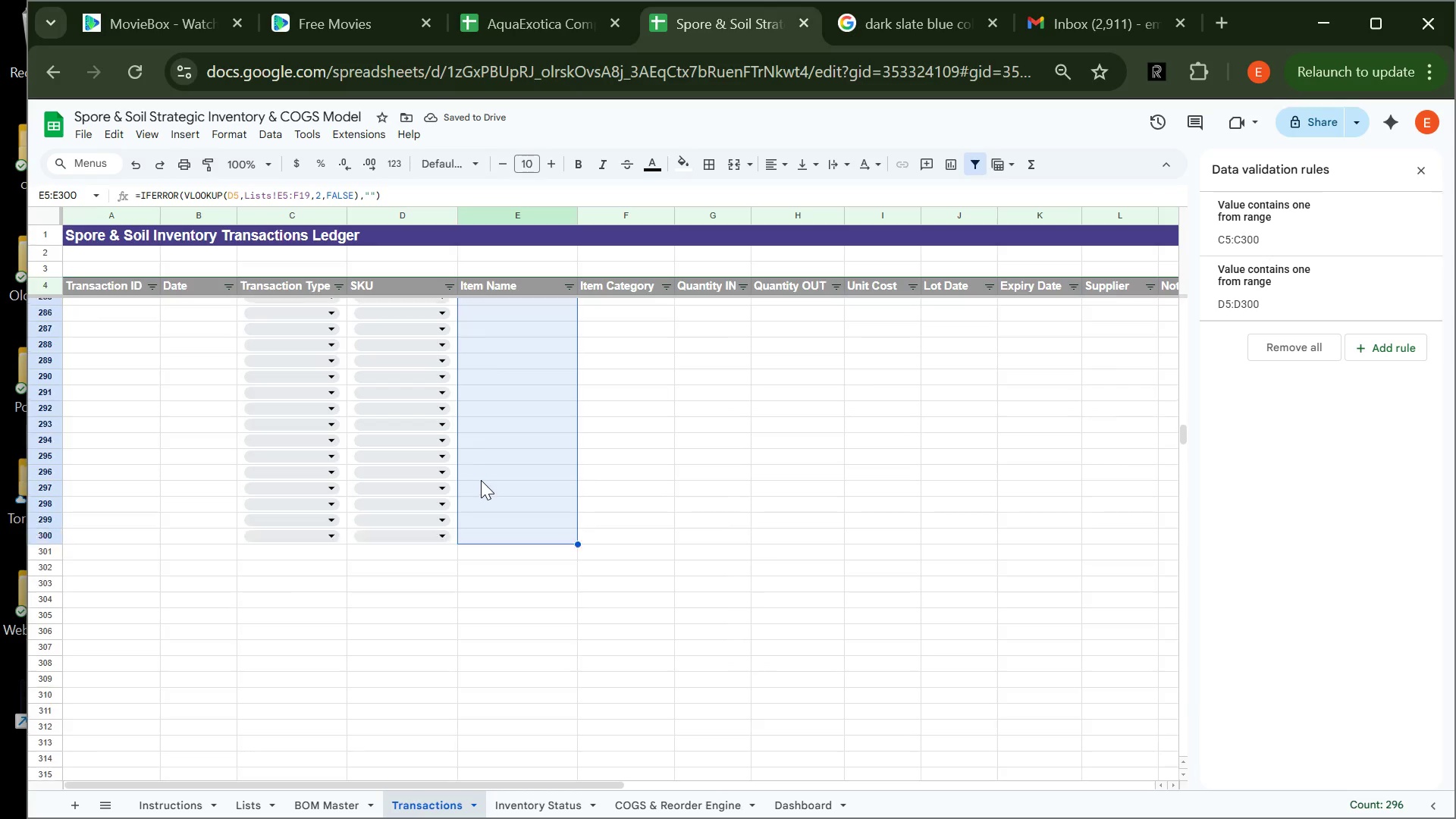 
wait(9.88)
 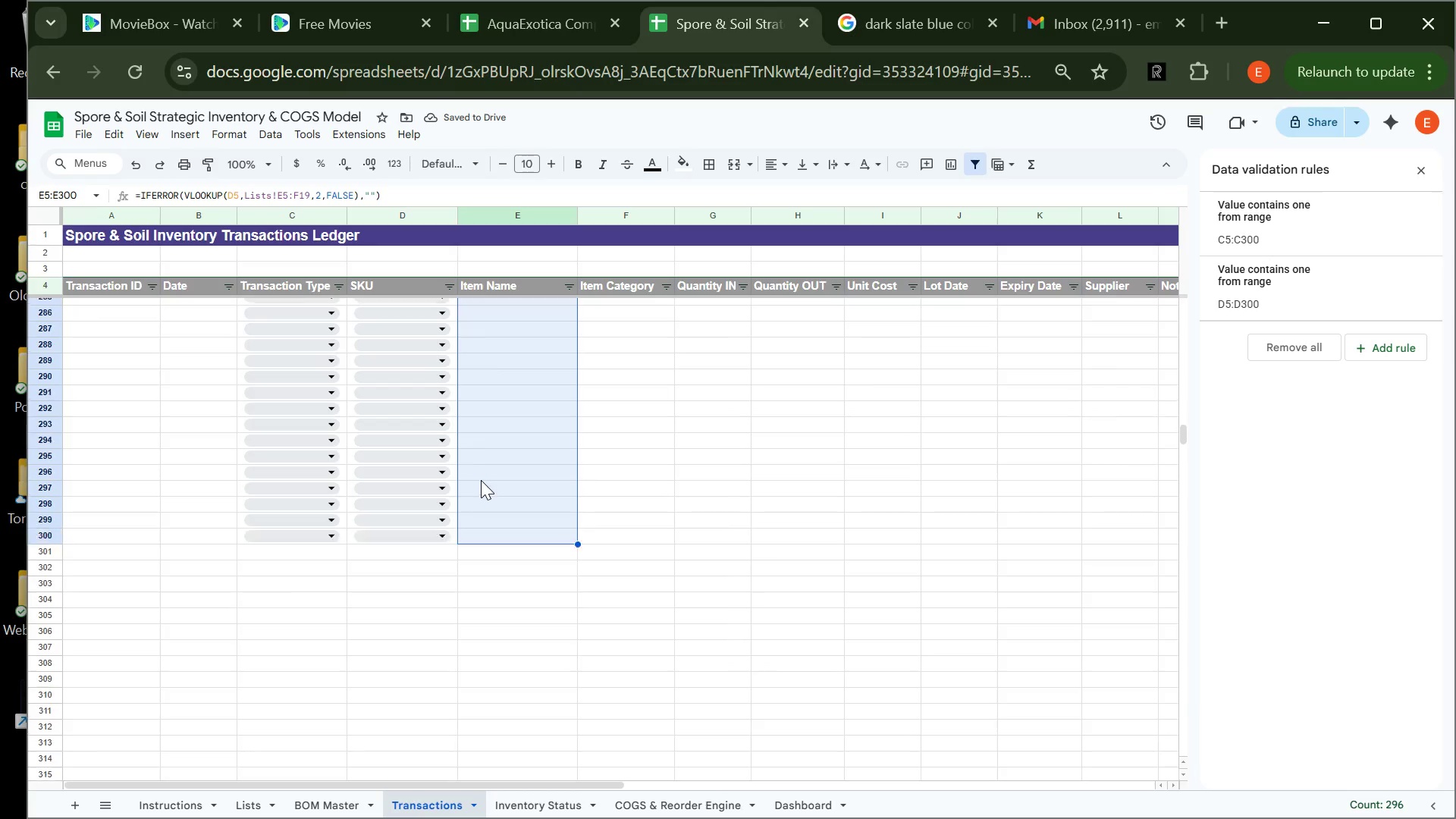 
left_click([494, 306])
 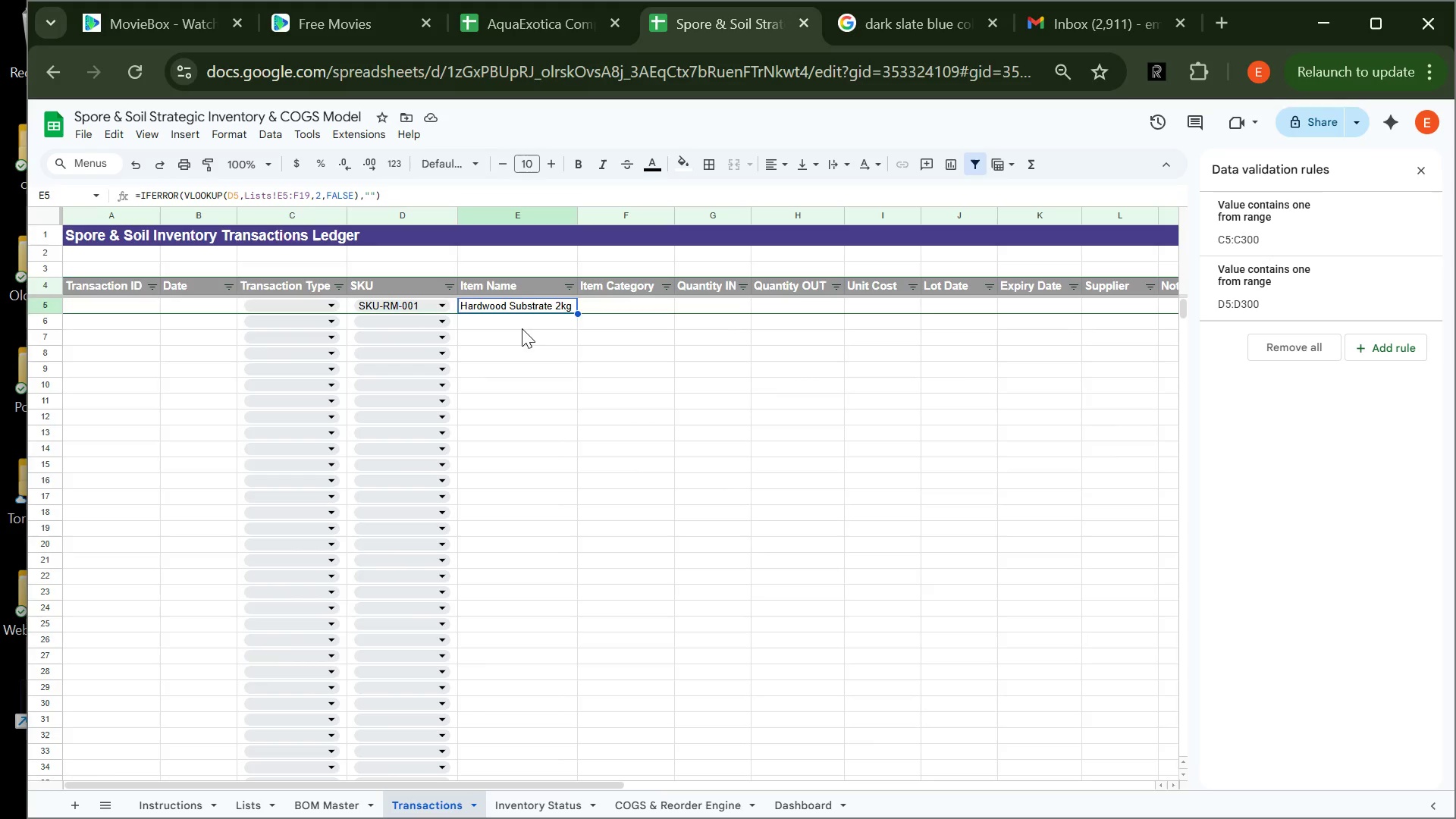 
left_click([522, 328])
 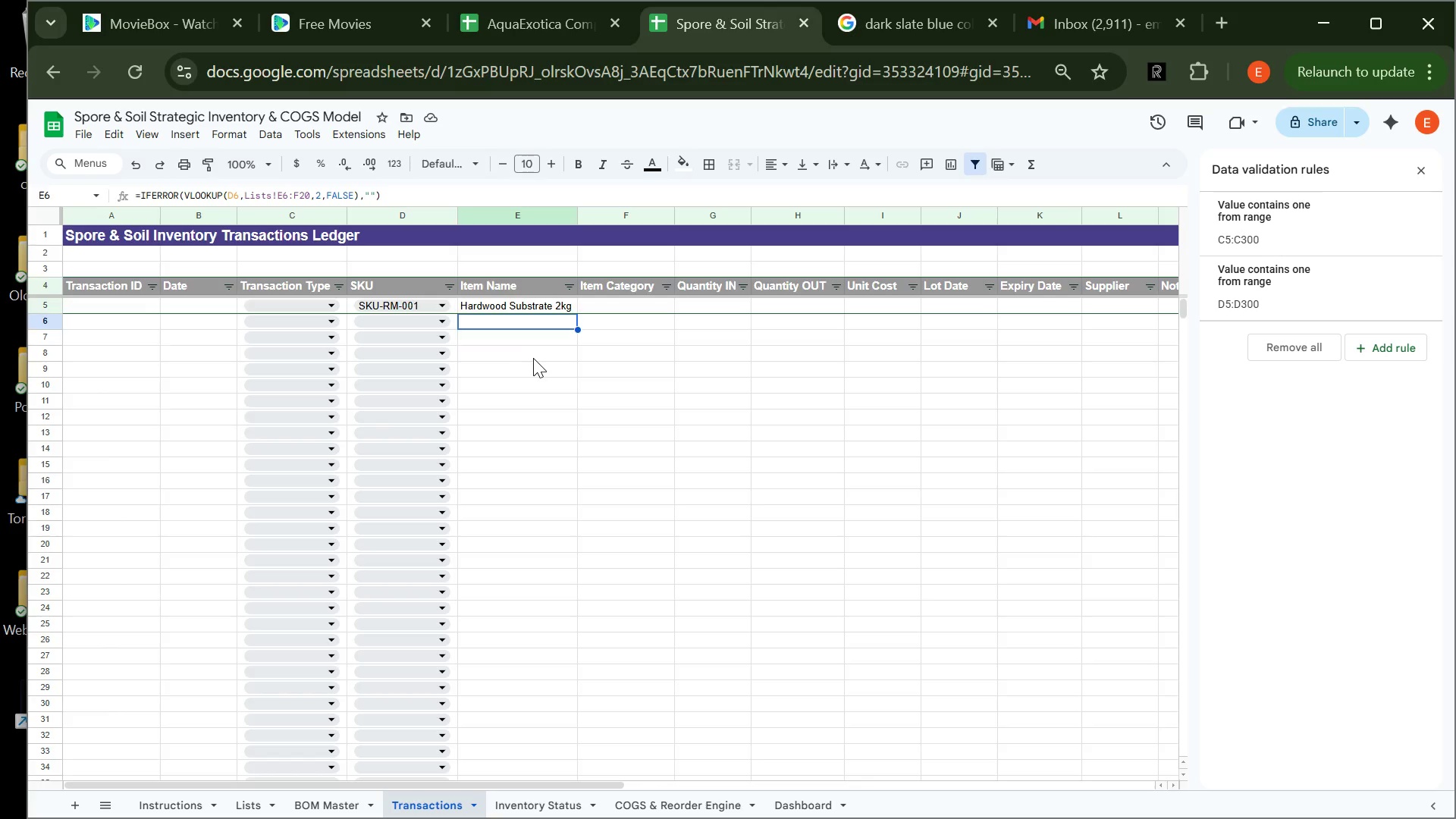 
left_click([533, 358])
 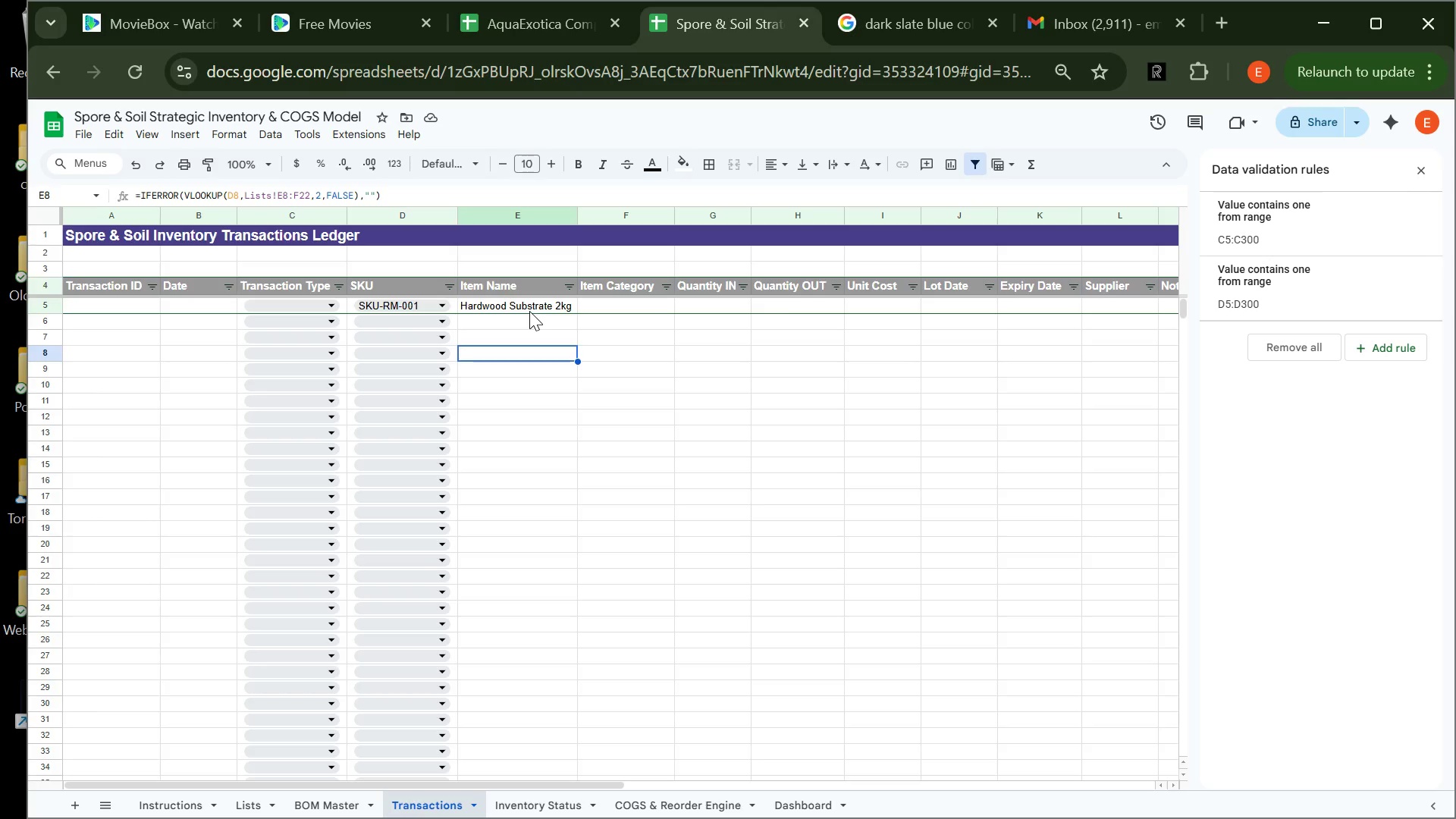 
left_click([529, 311])
 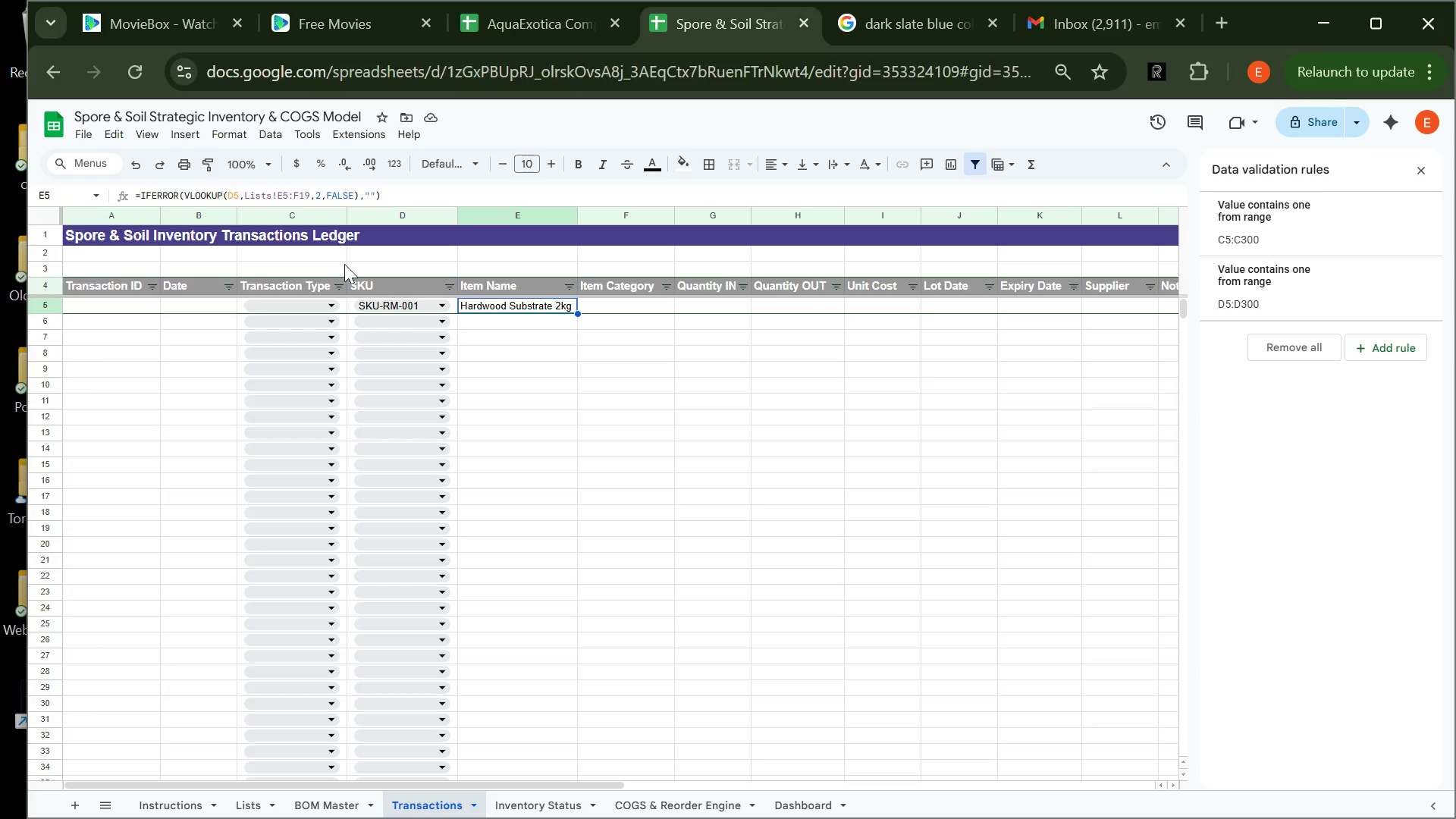 
left_click([278, 193])
 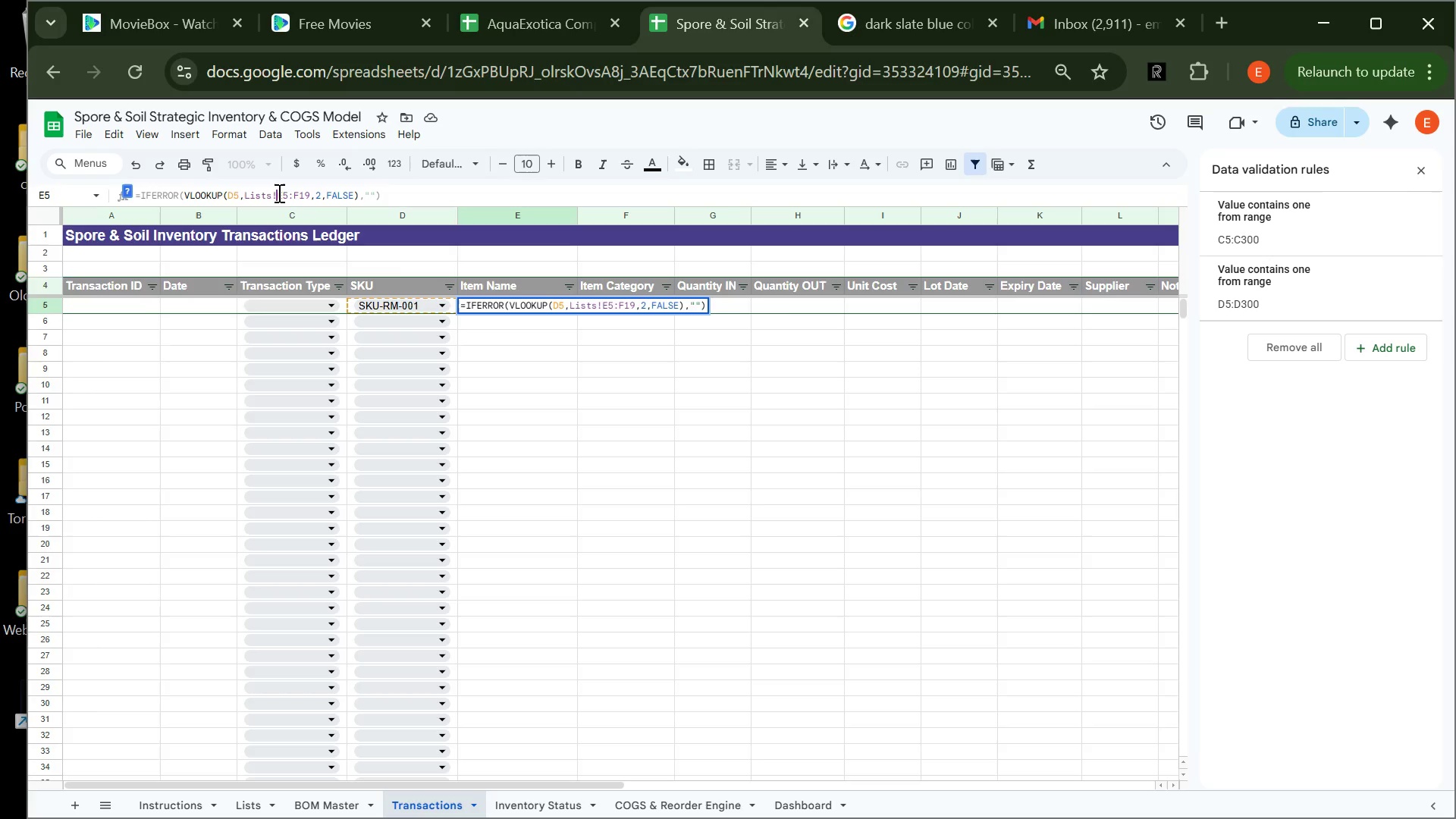 
key(Shift+4)
 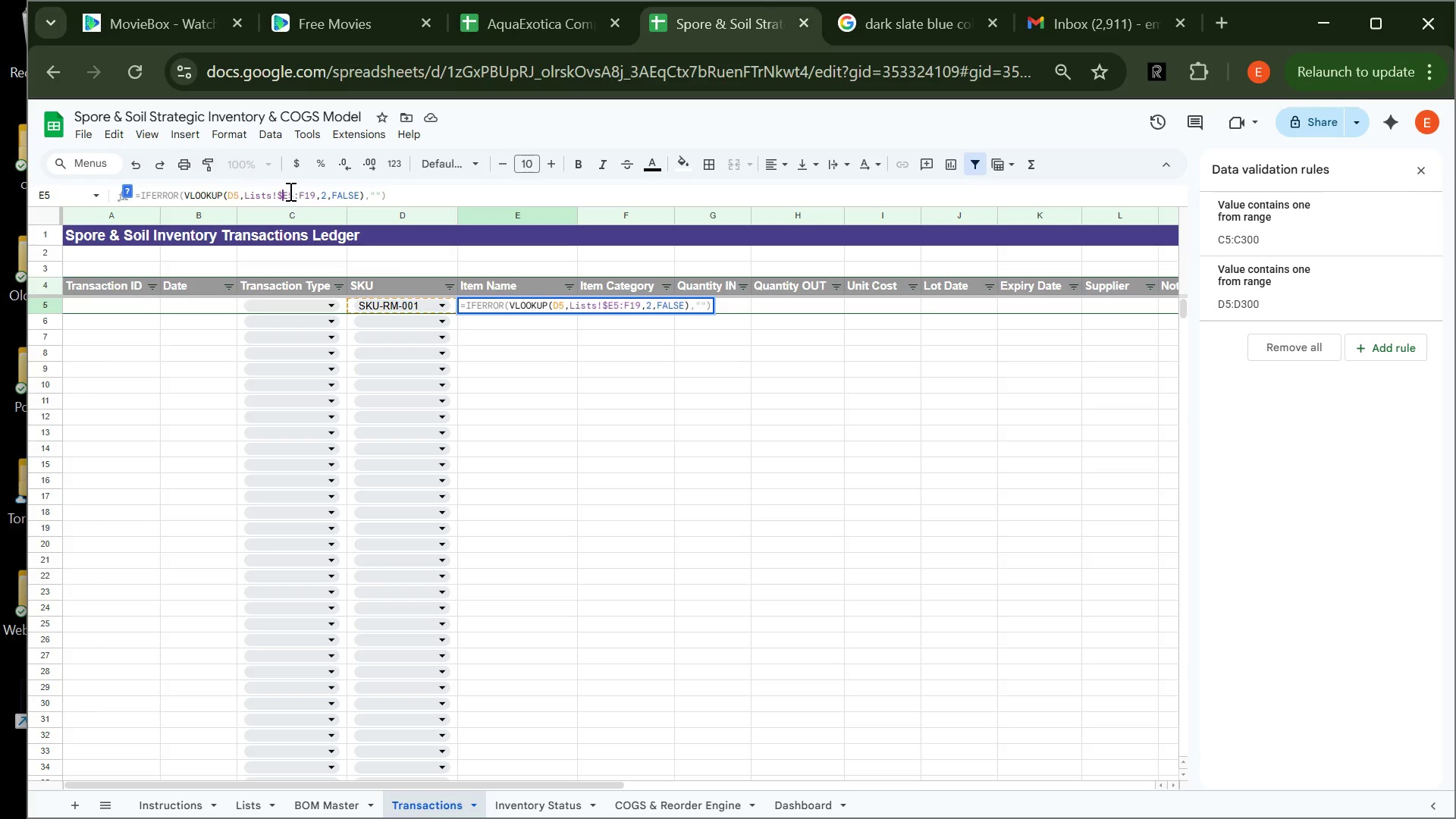 
left_click([289, 191])
 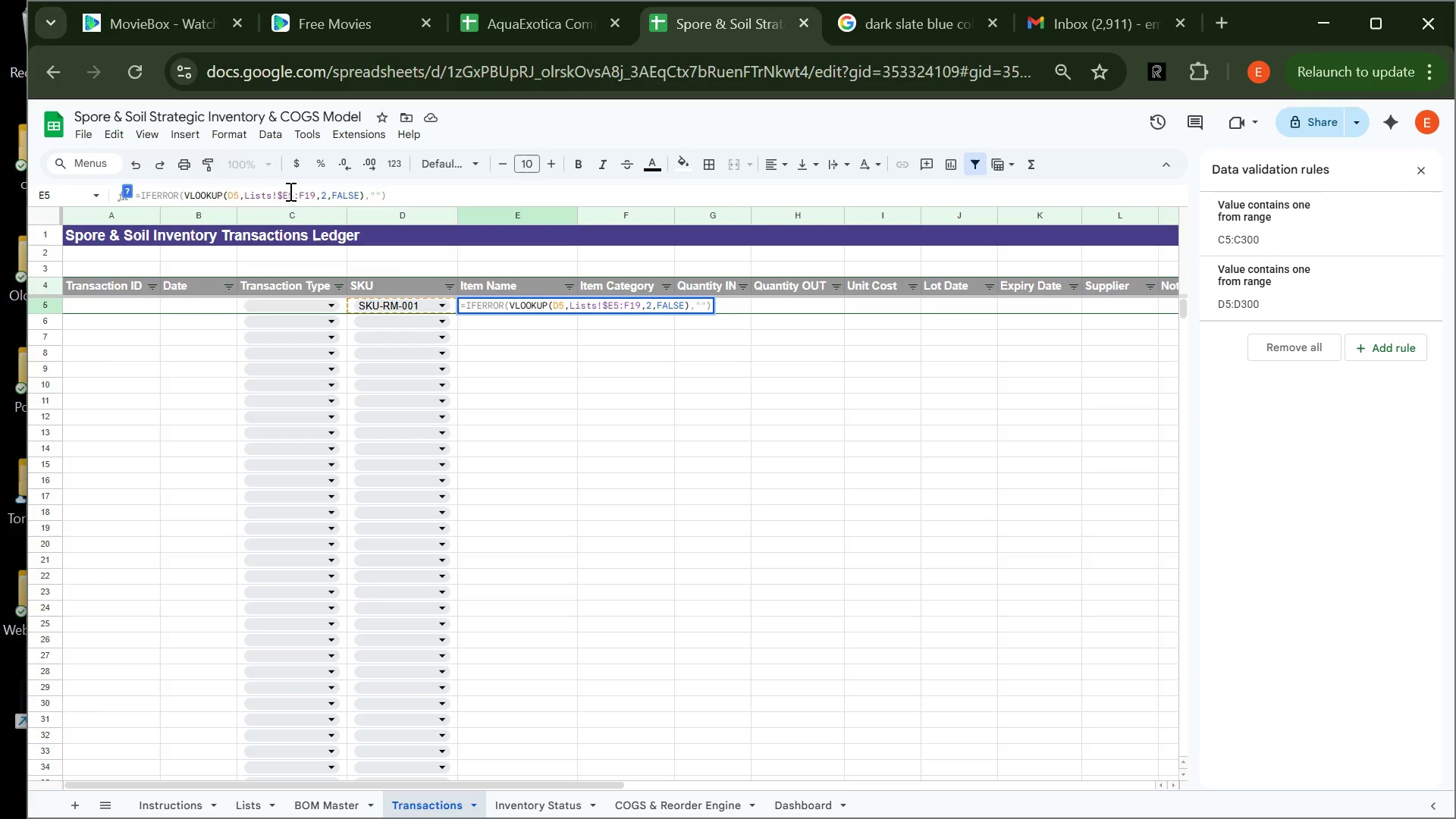 
key(Shift+4)
 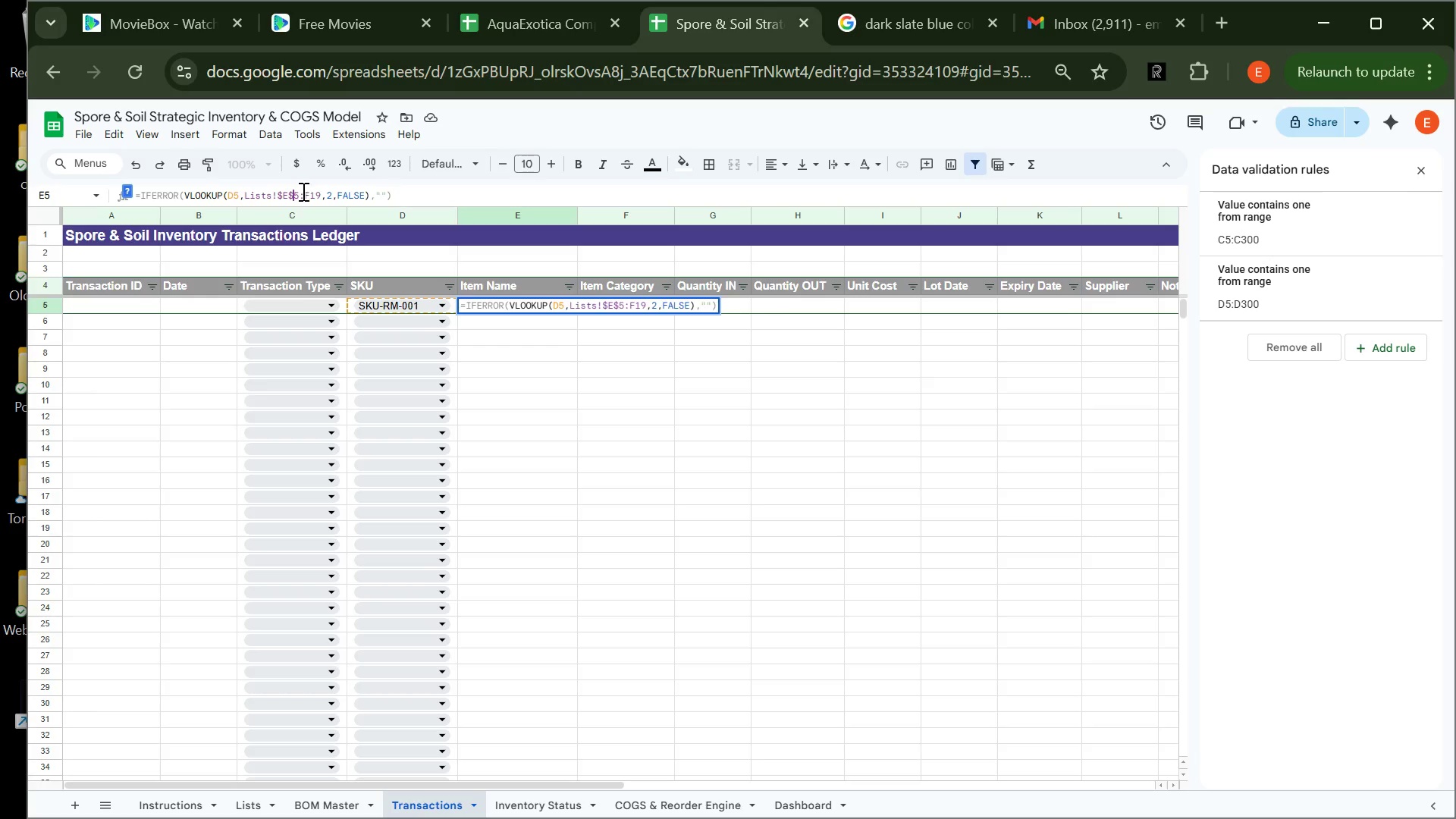 
left_click([302, 191])
 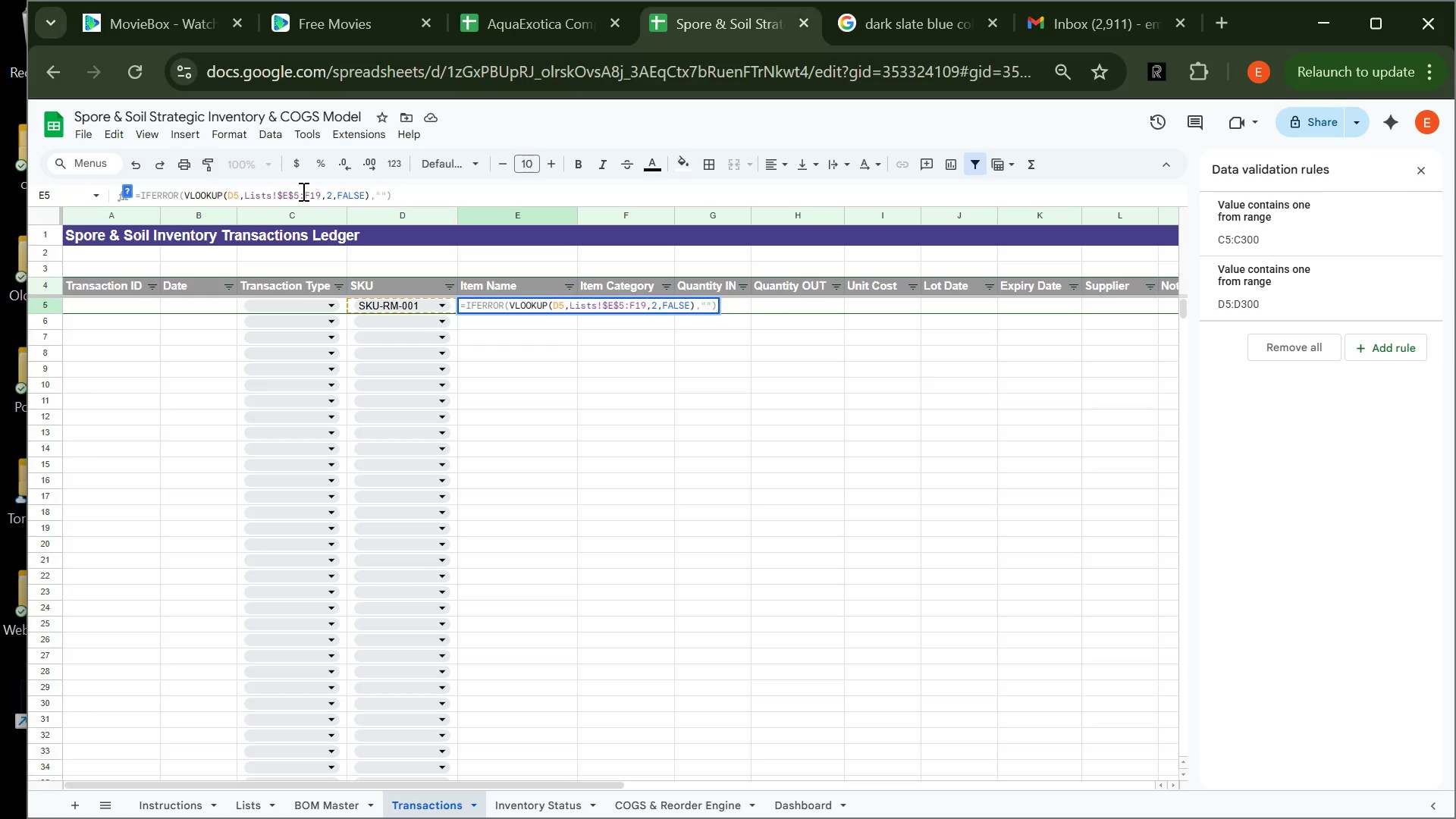 
key(Shift+4)
 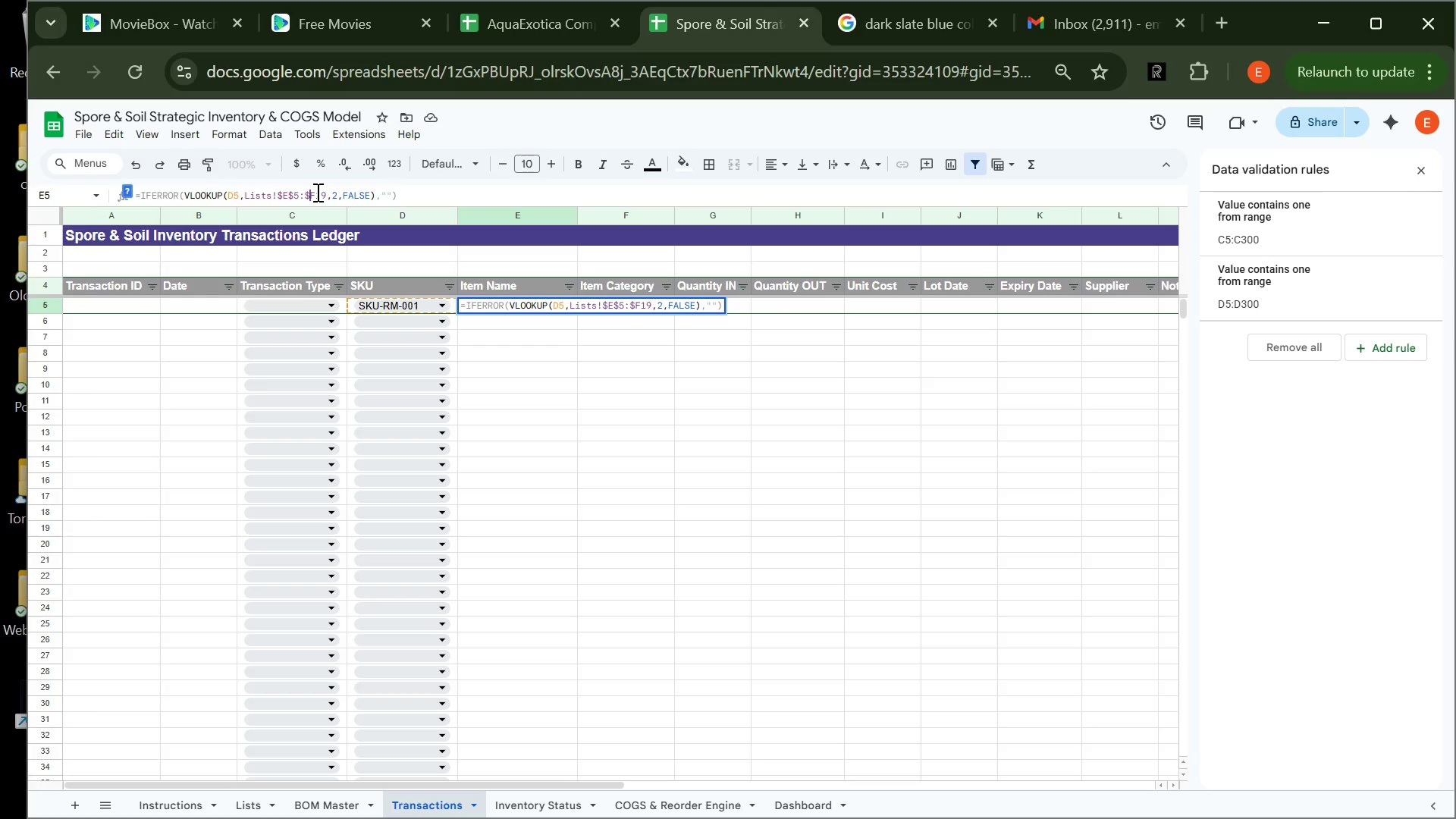 
left_click([316, 192])
 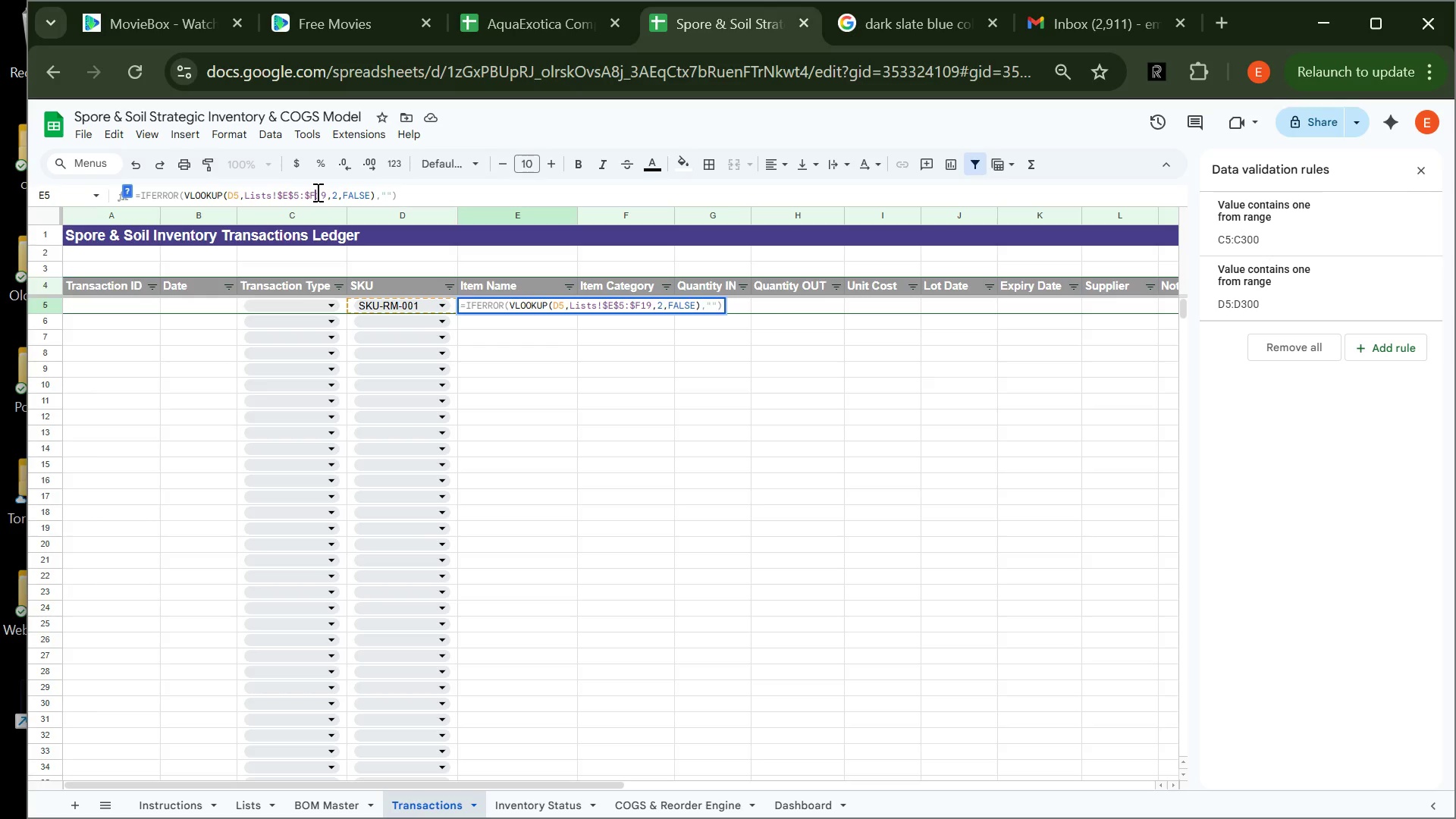 
key(Shift+4)
 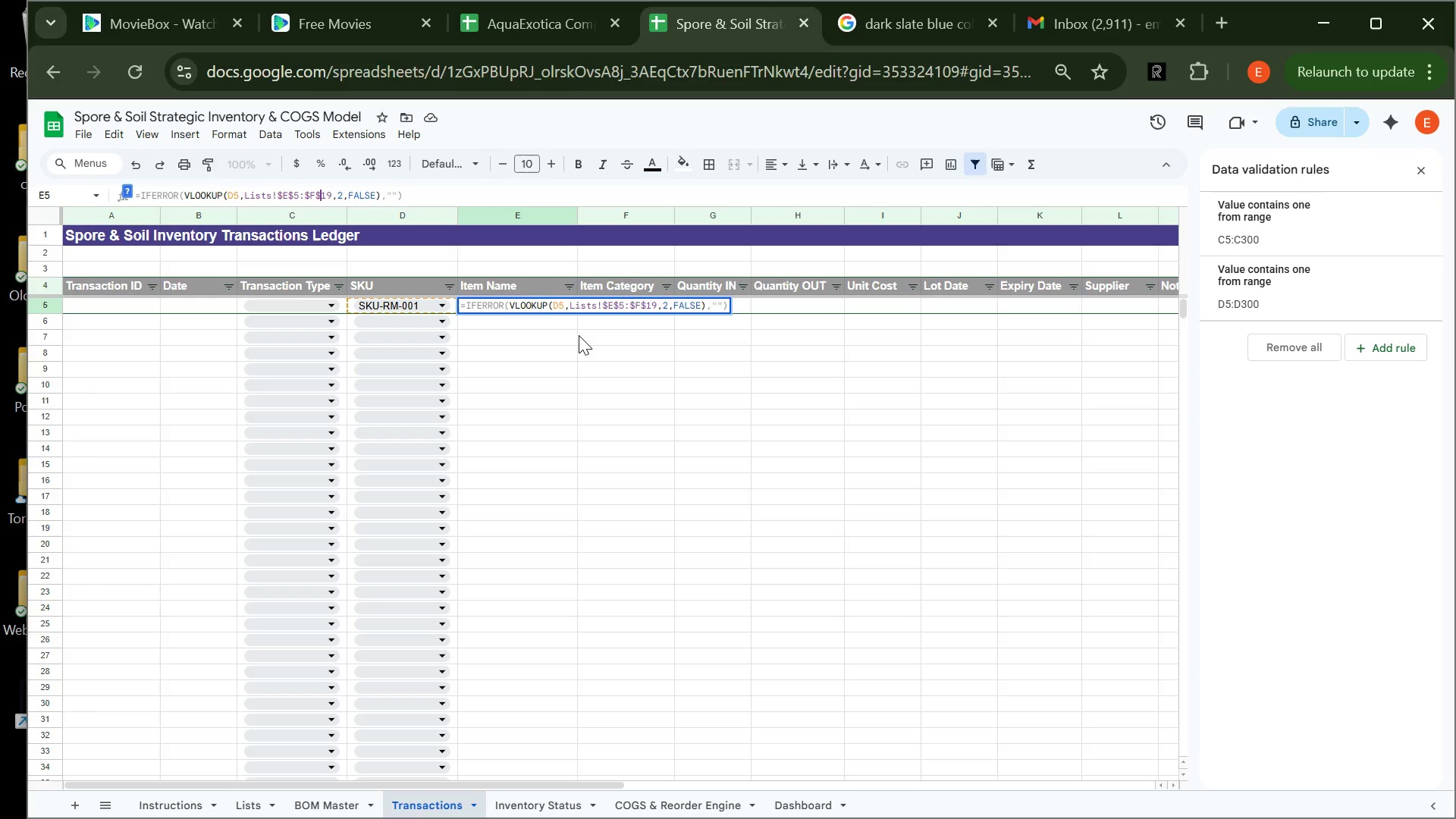 
key(Enter)
 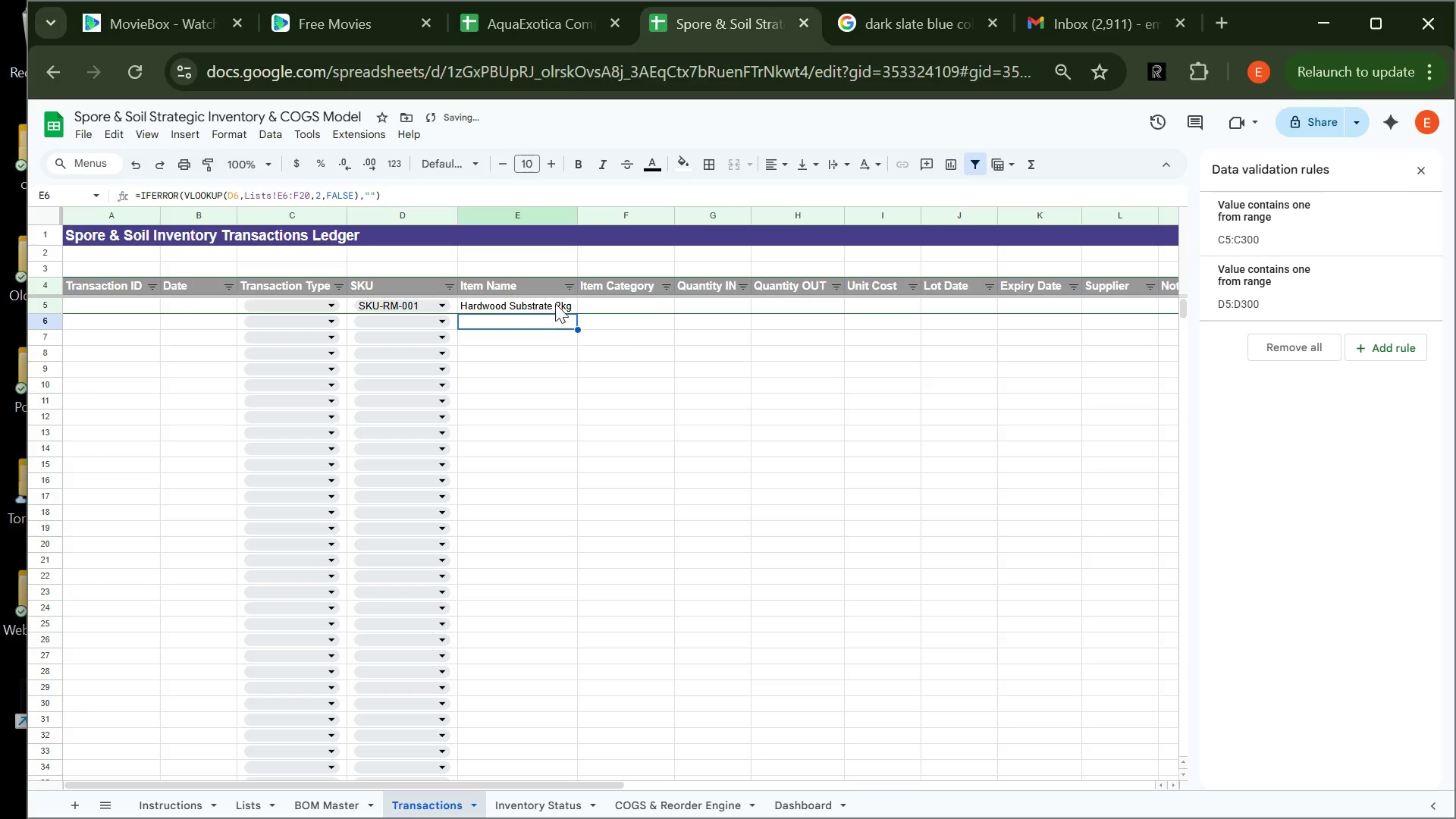 
left_click([555, 303])
 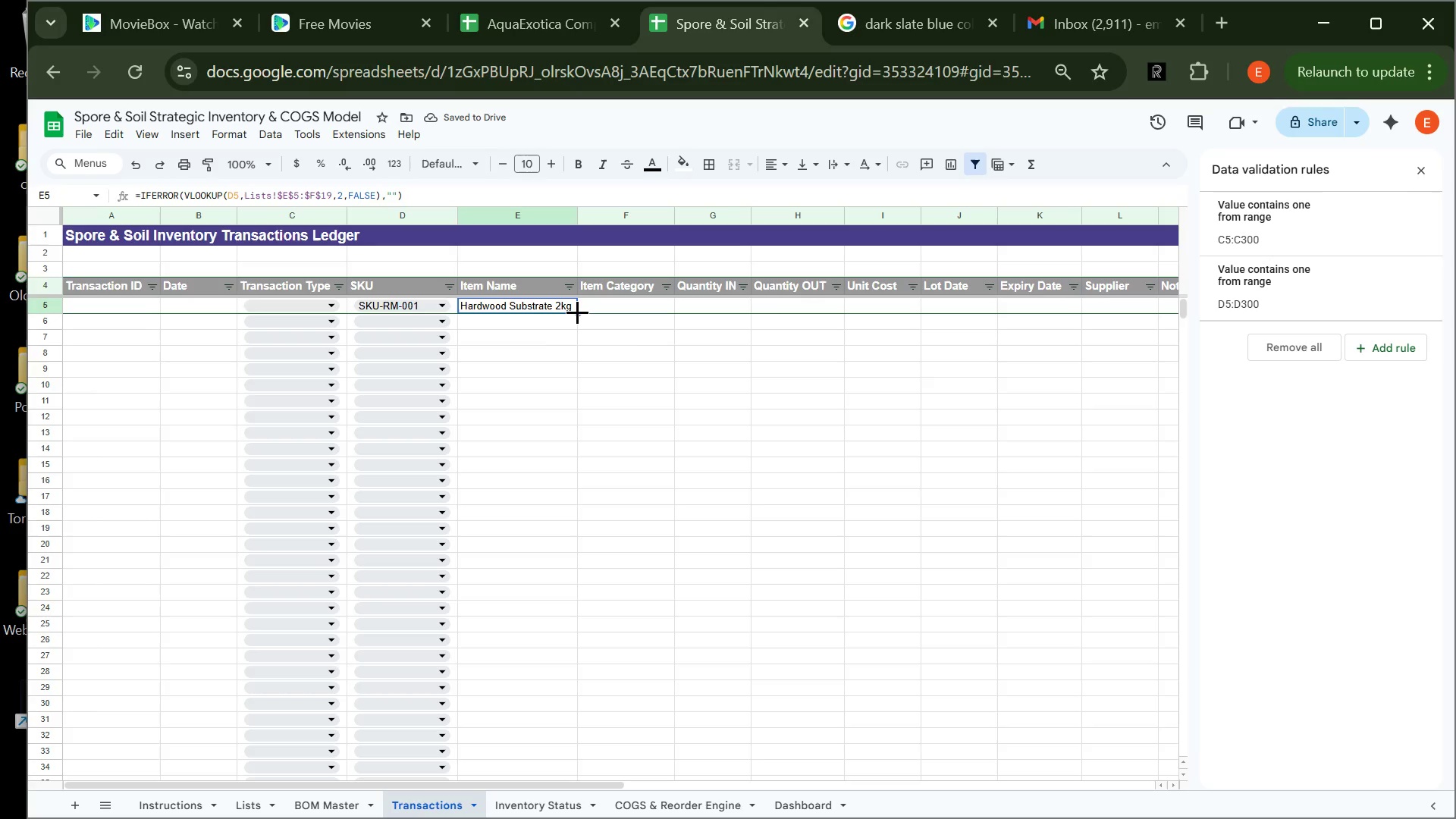 
left_click_drag(start_coordinate=[577, 312], to_coordinate=[572, 473])
 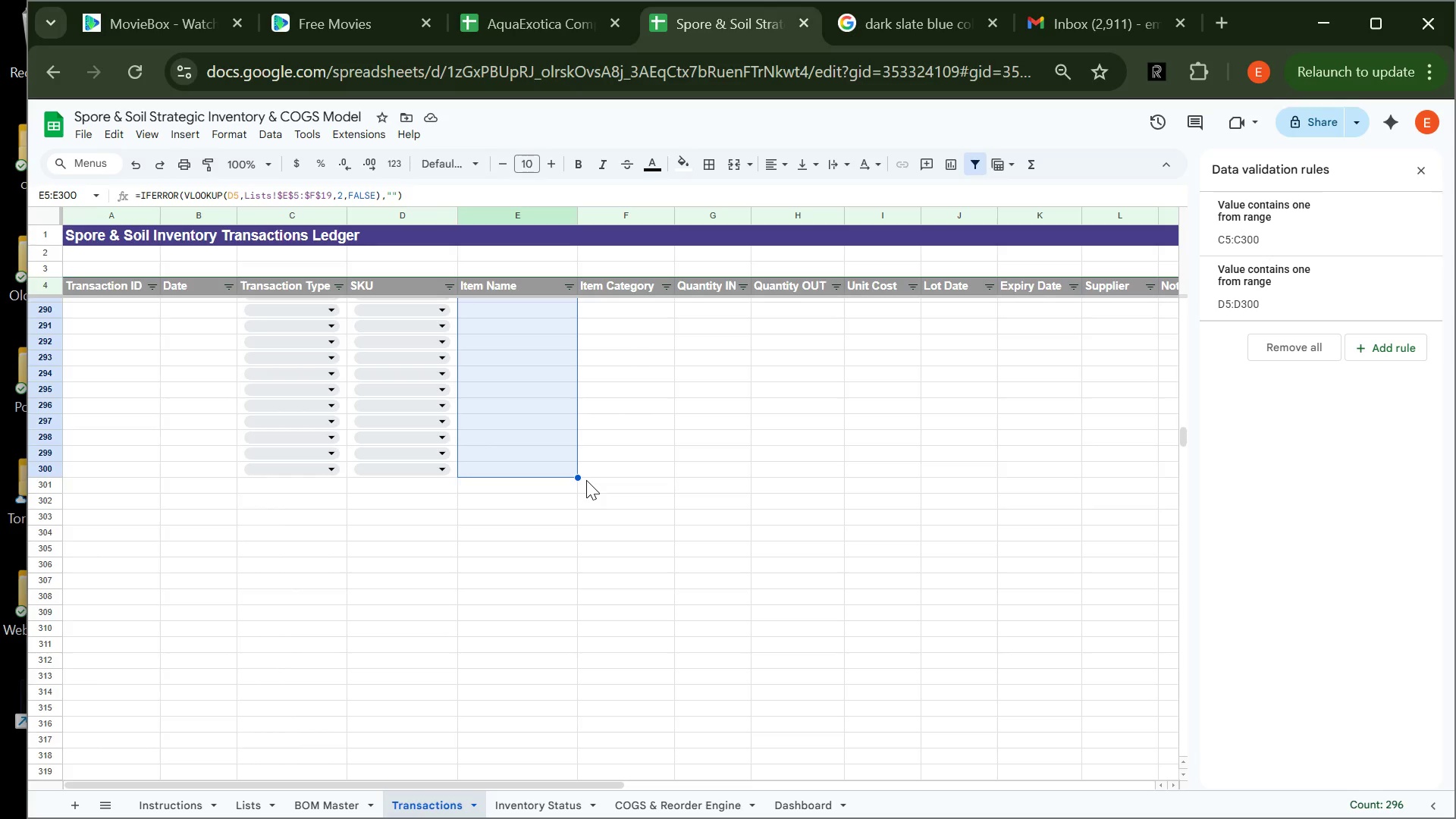 
wait(11.58)
 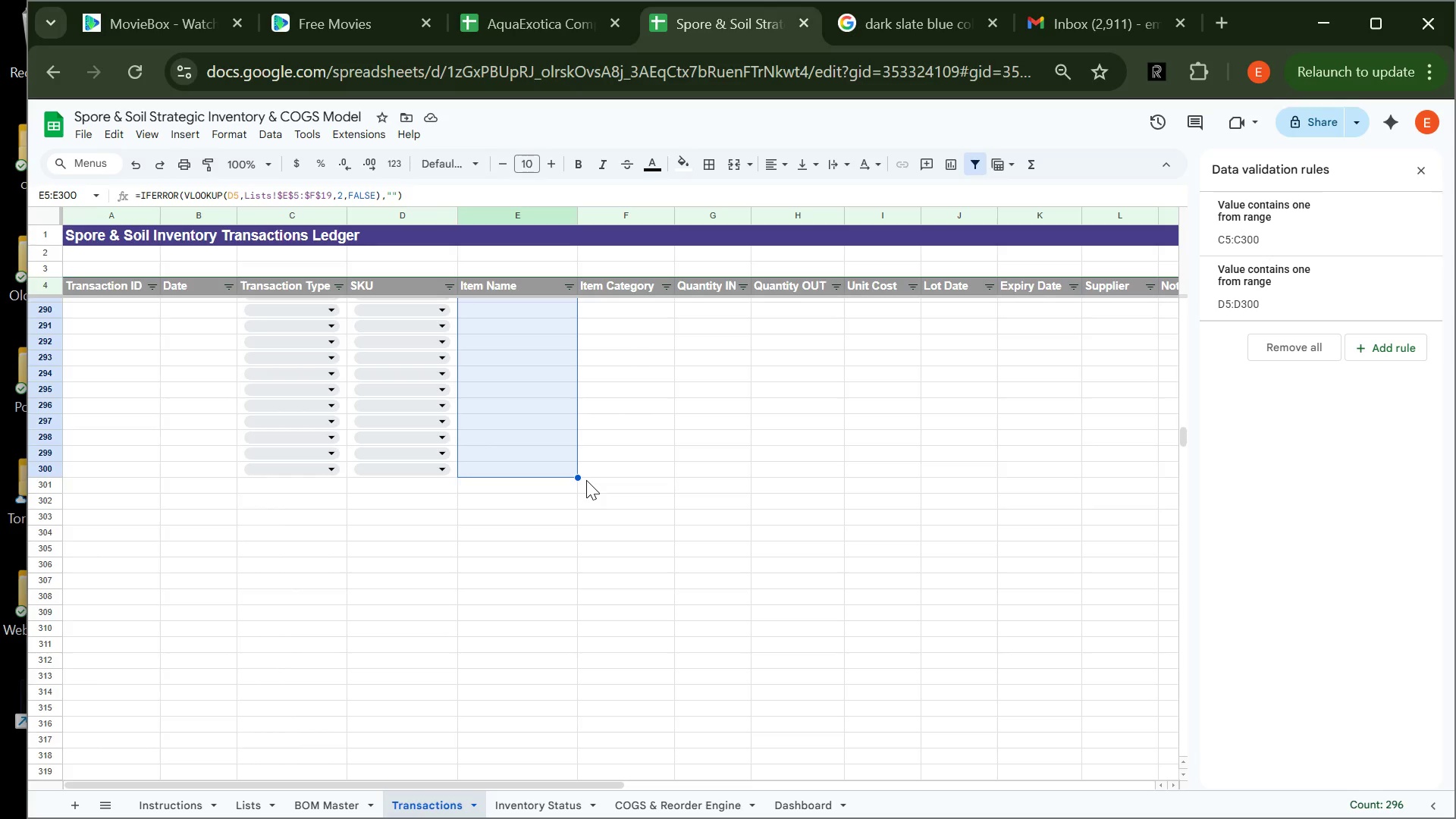 
left_click([604, 484])
 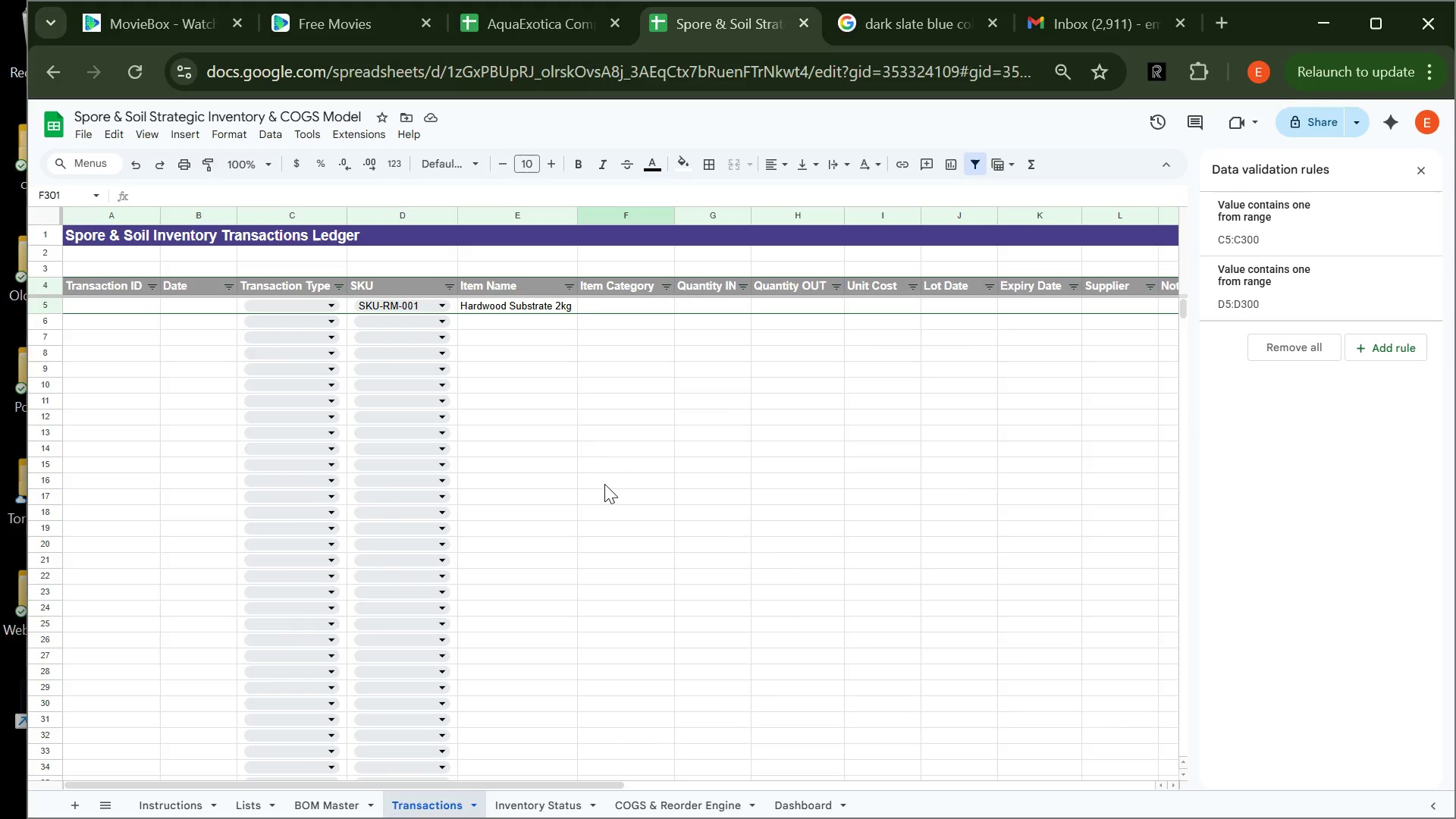 
wait(5.84)
 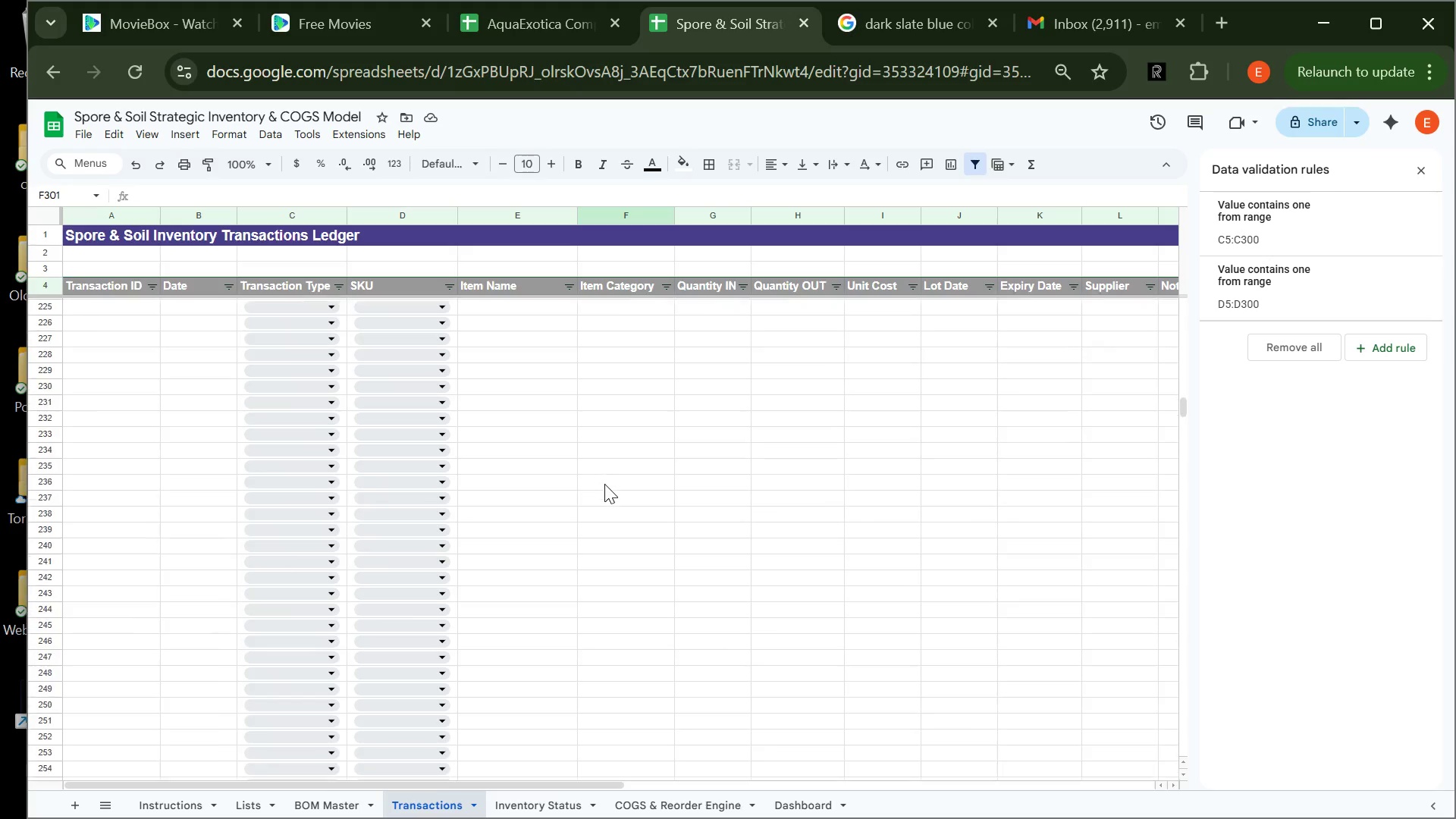 
left_click([526, 304])
 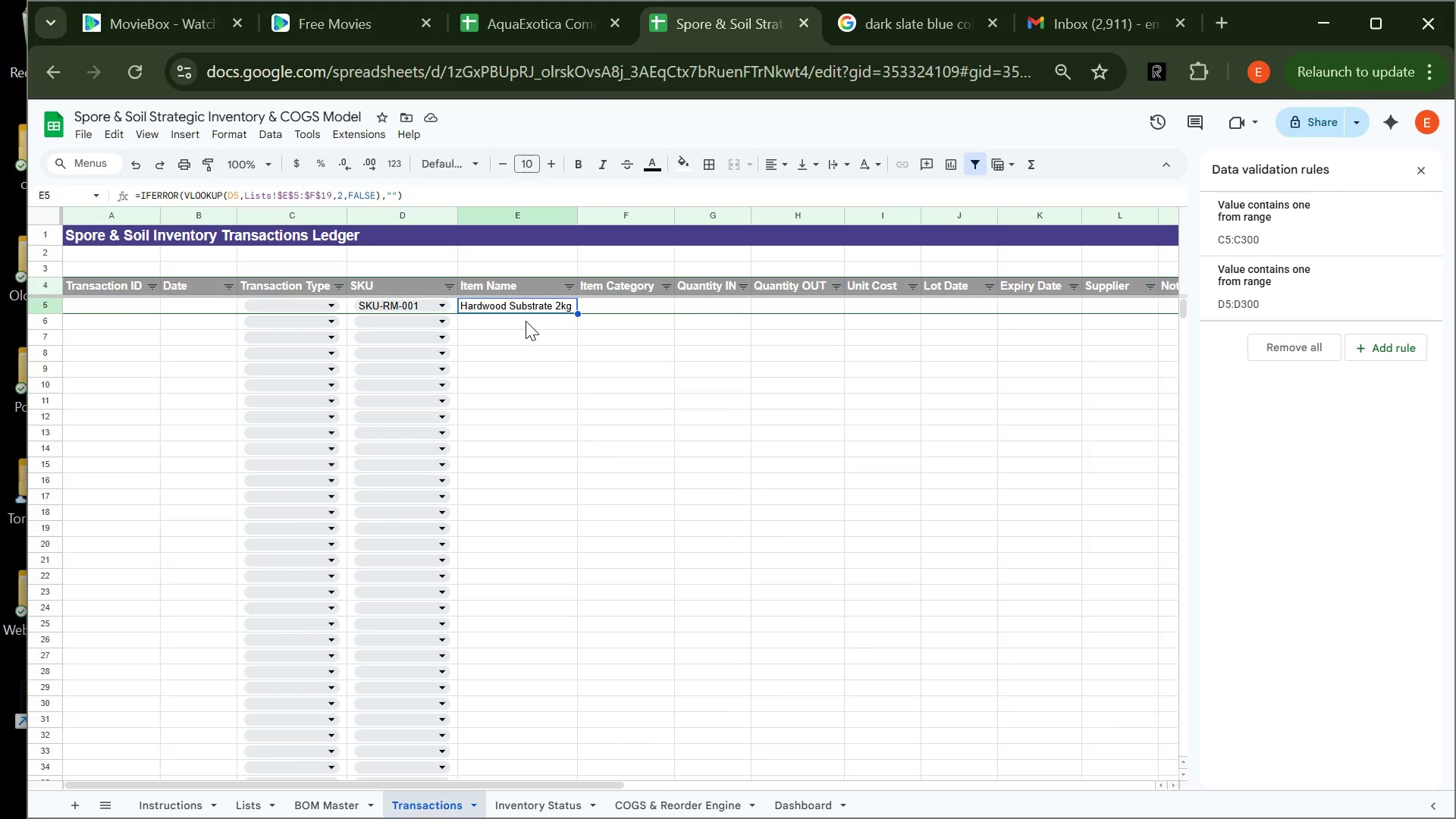 
left_click([526, 321])
 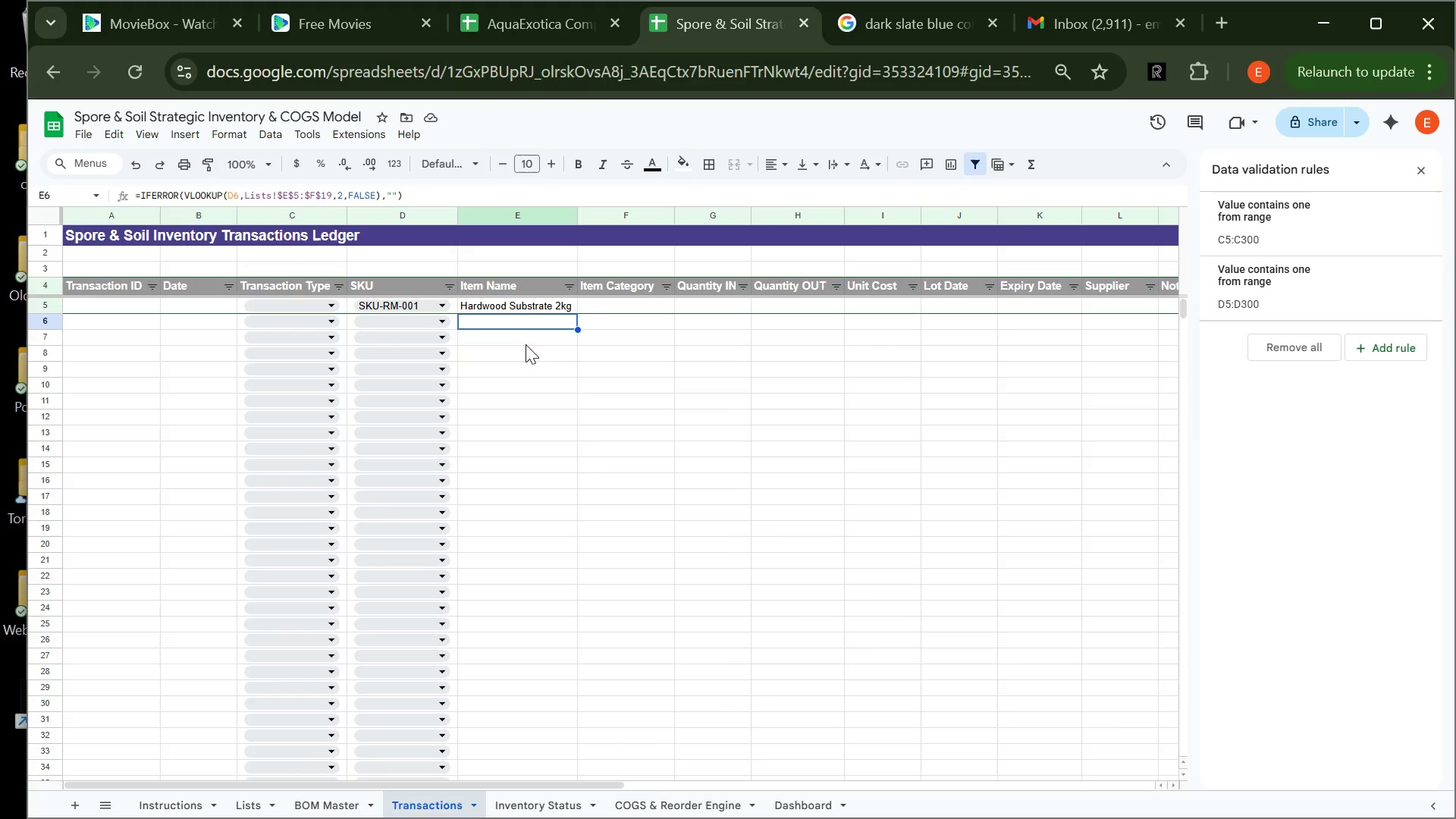 
left_click([526, 344])
 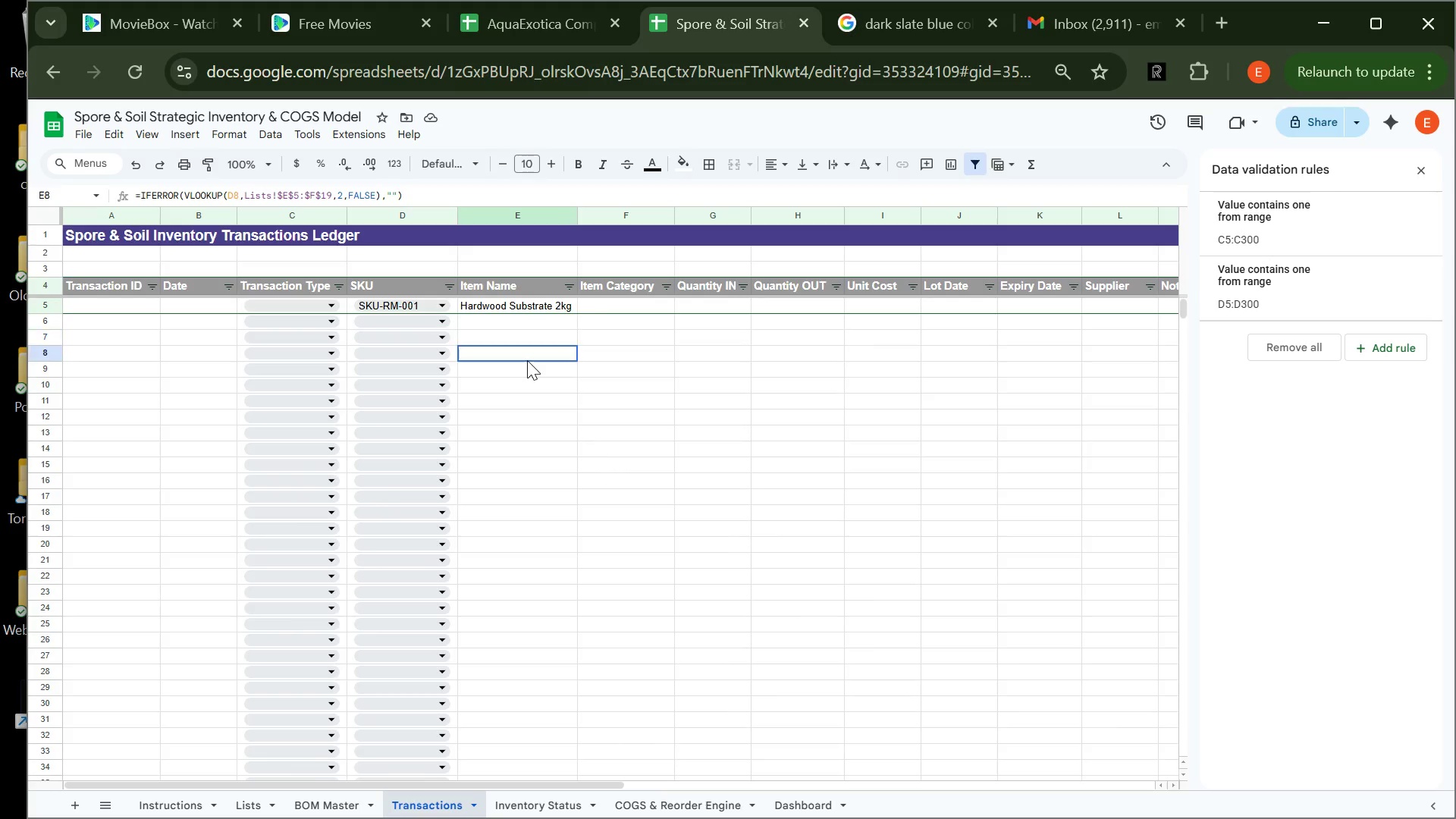 
left_click([527, 360])
 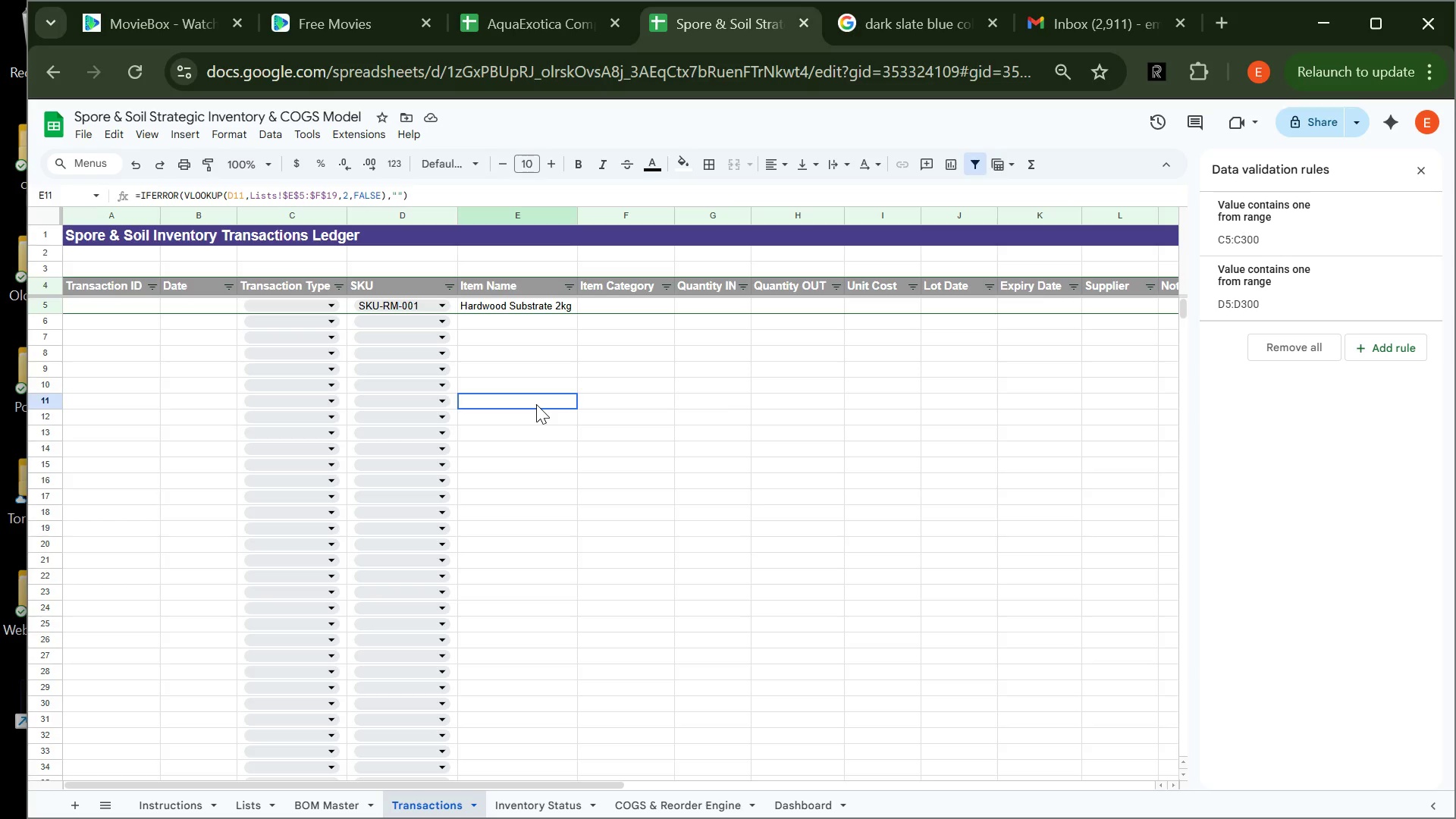 
left_click([536, 404])
 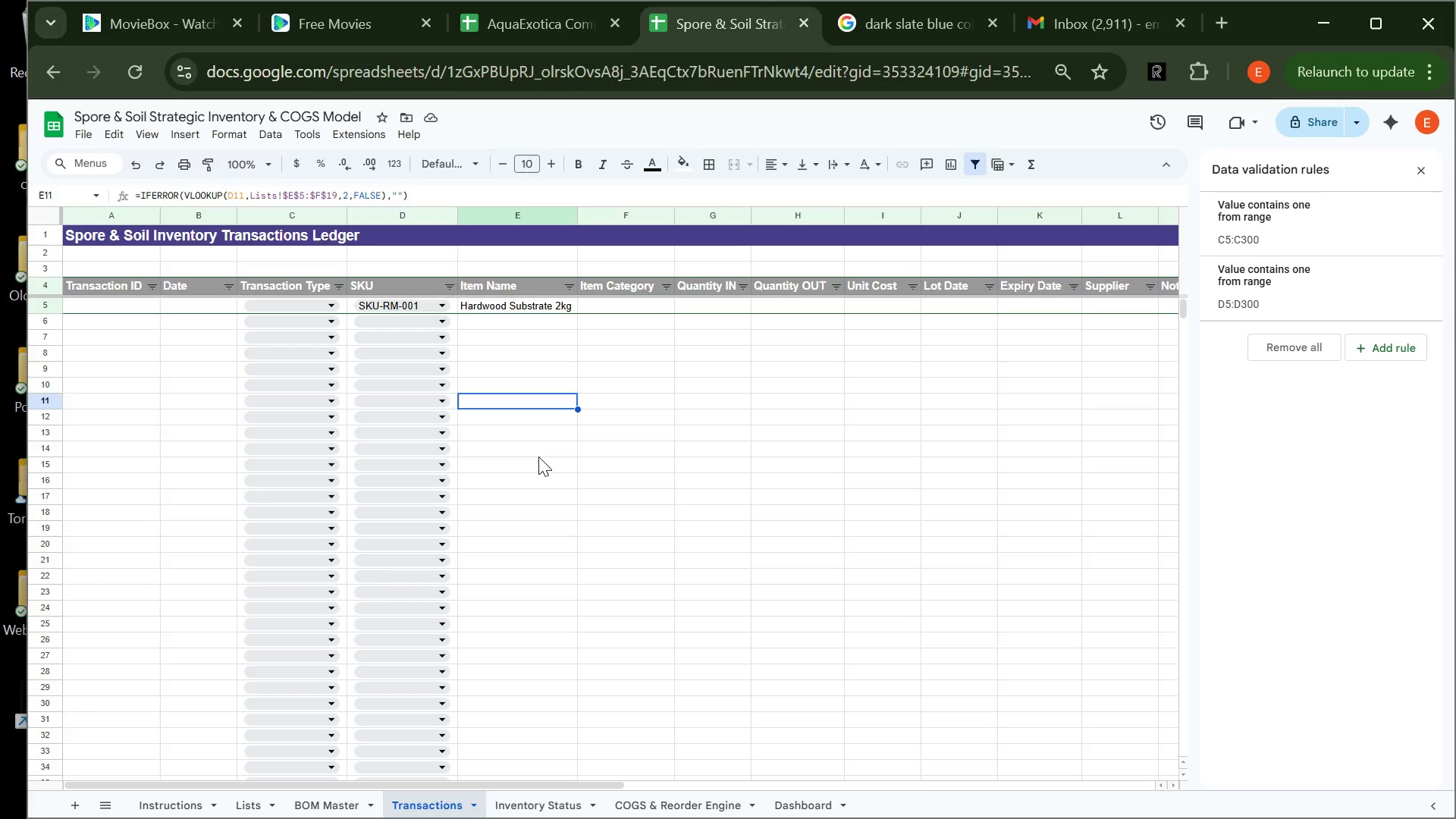 
left_click([538, 457])
 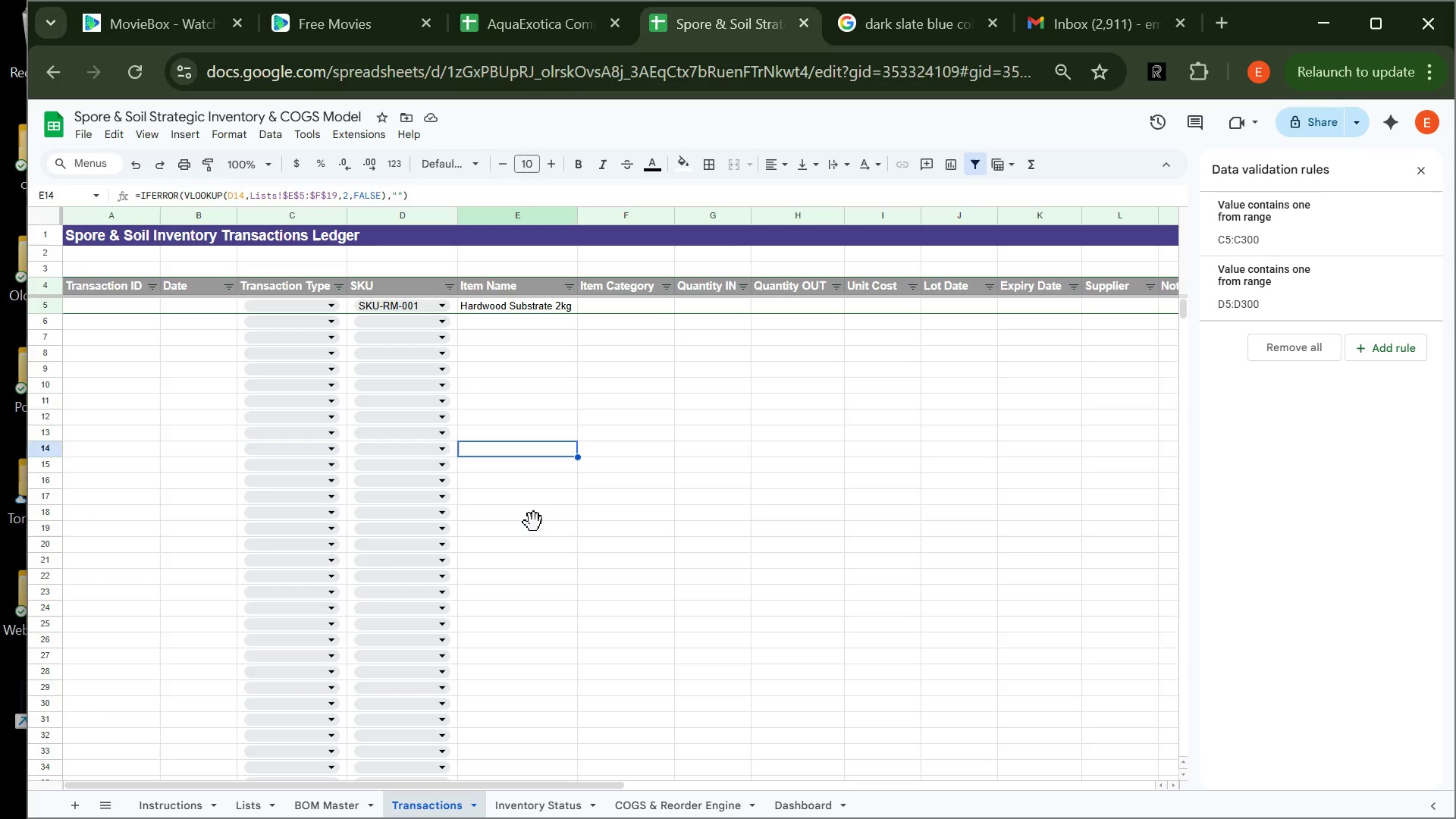 
left_click([534, 522])
 